 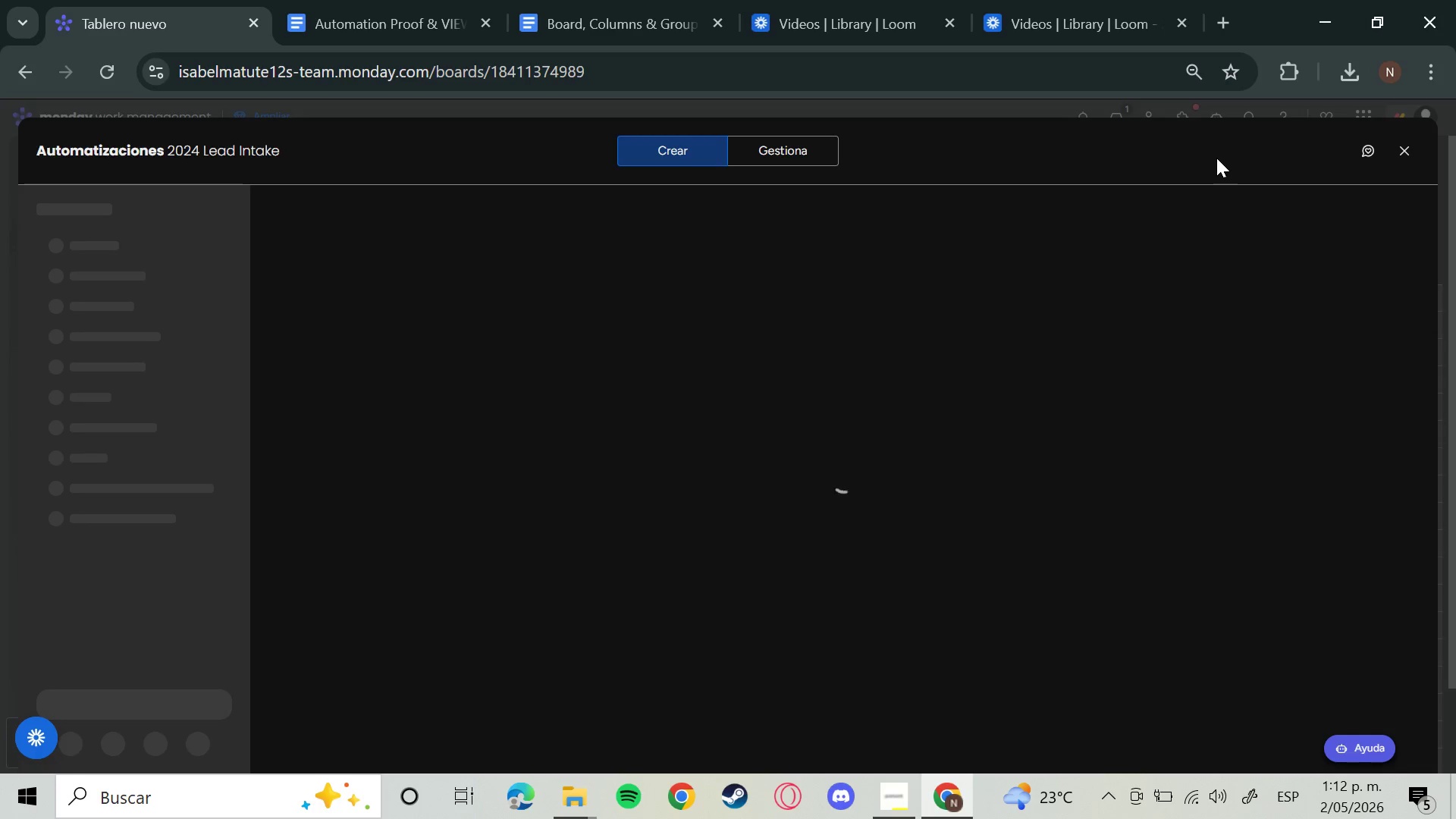 
left_click([470, 337])
 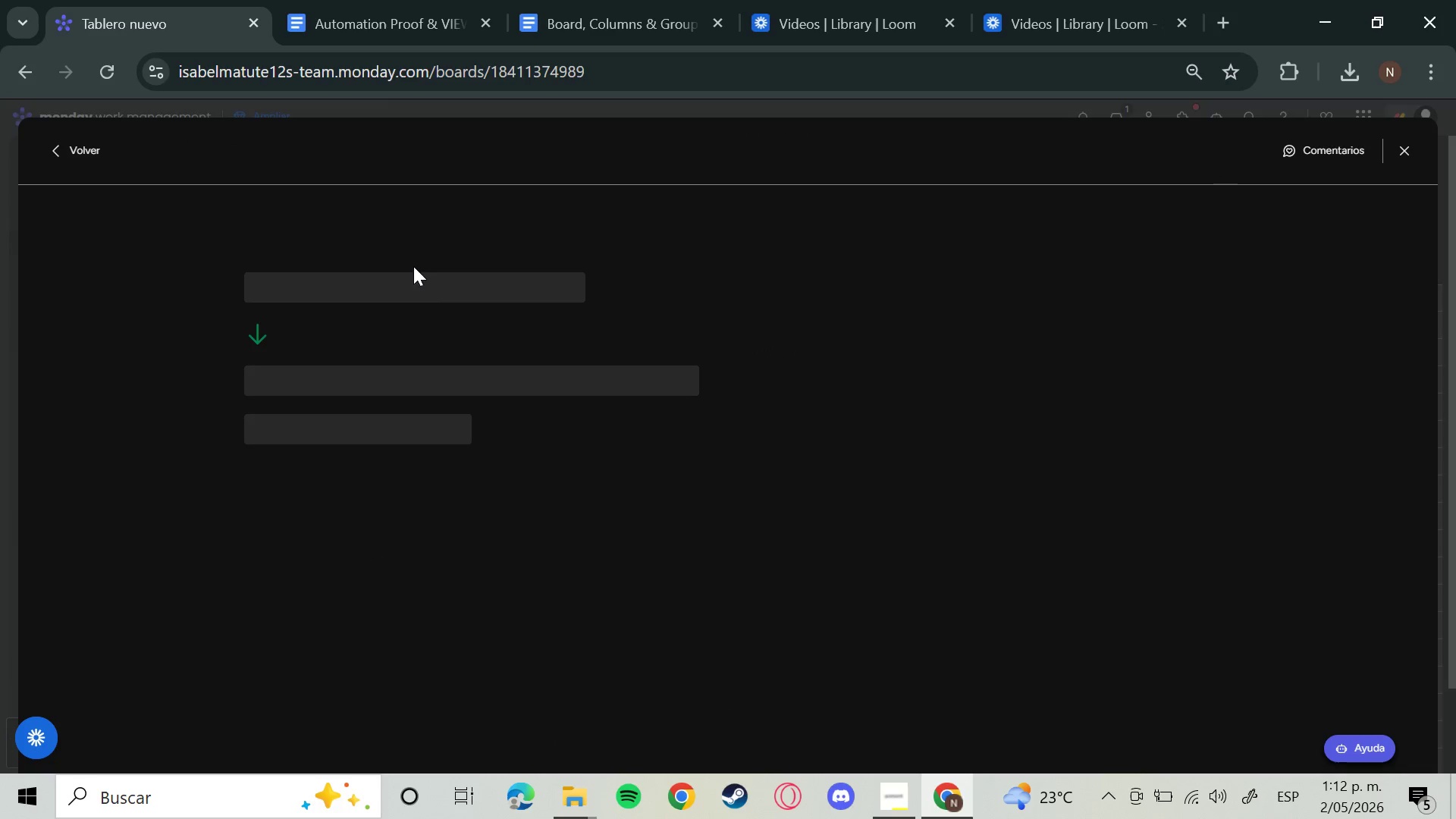 
left_click([345, 287])
 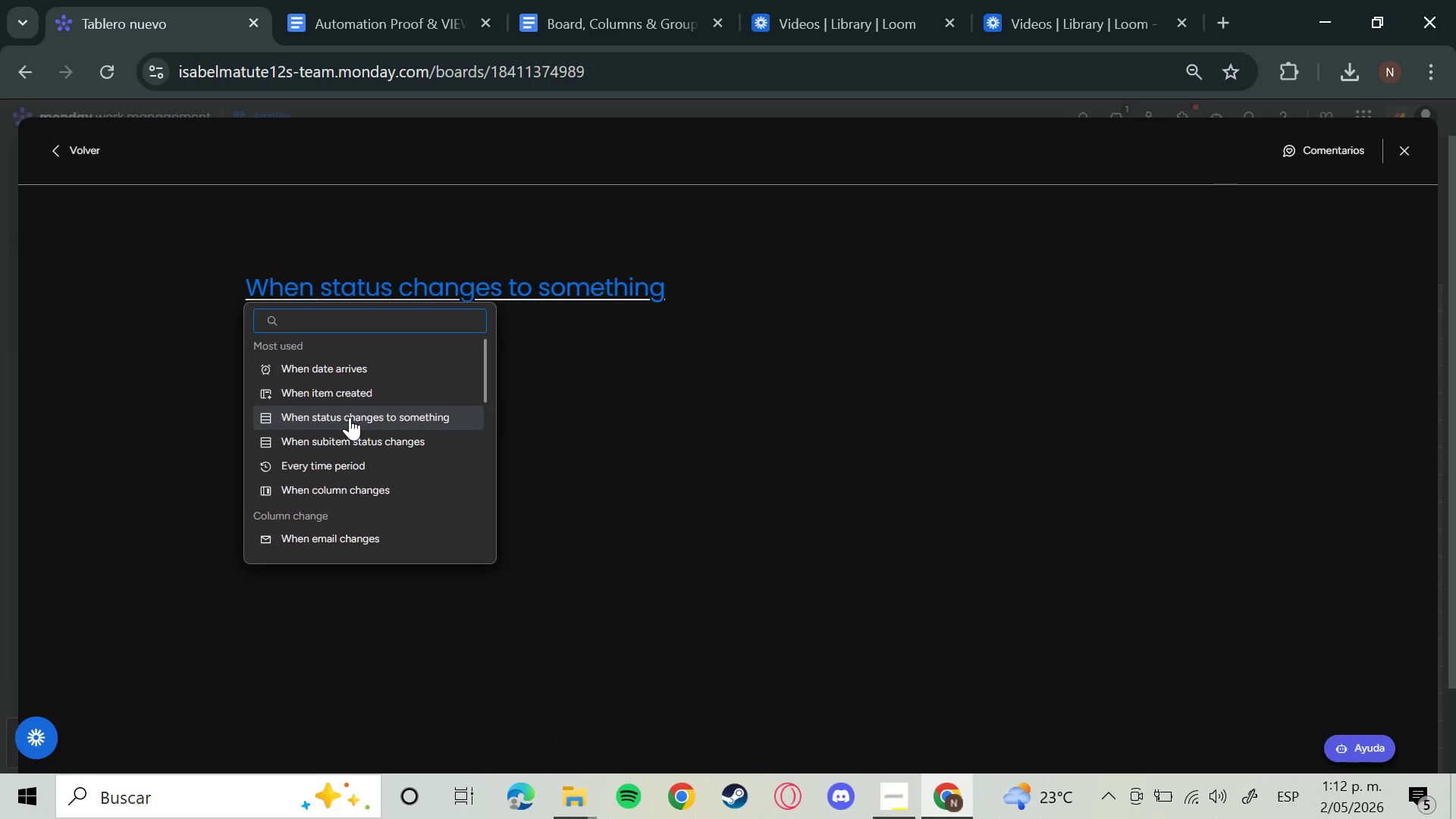 
left_click([350, 417])
 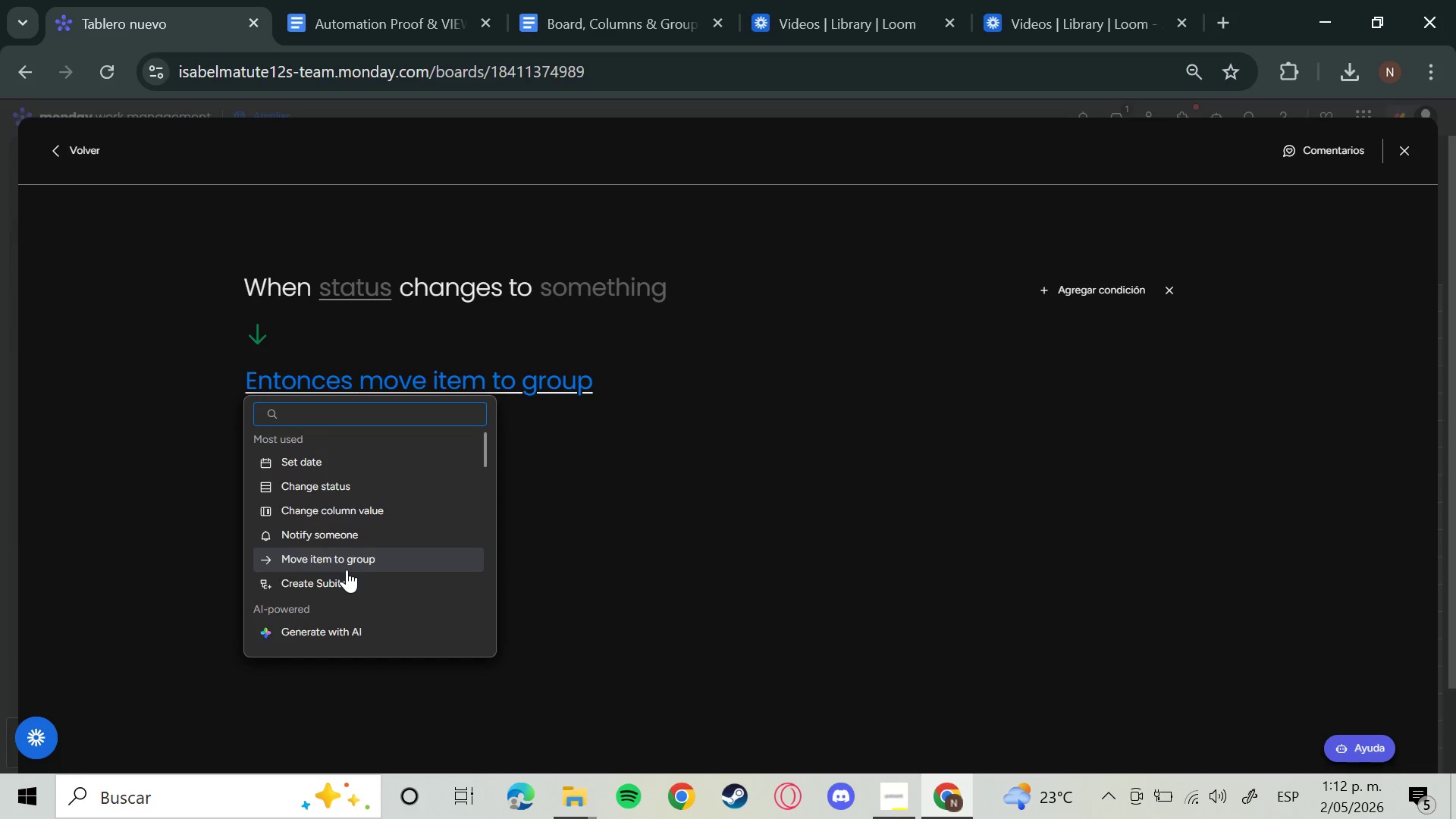 
wait(18.94)
 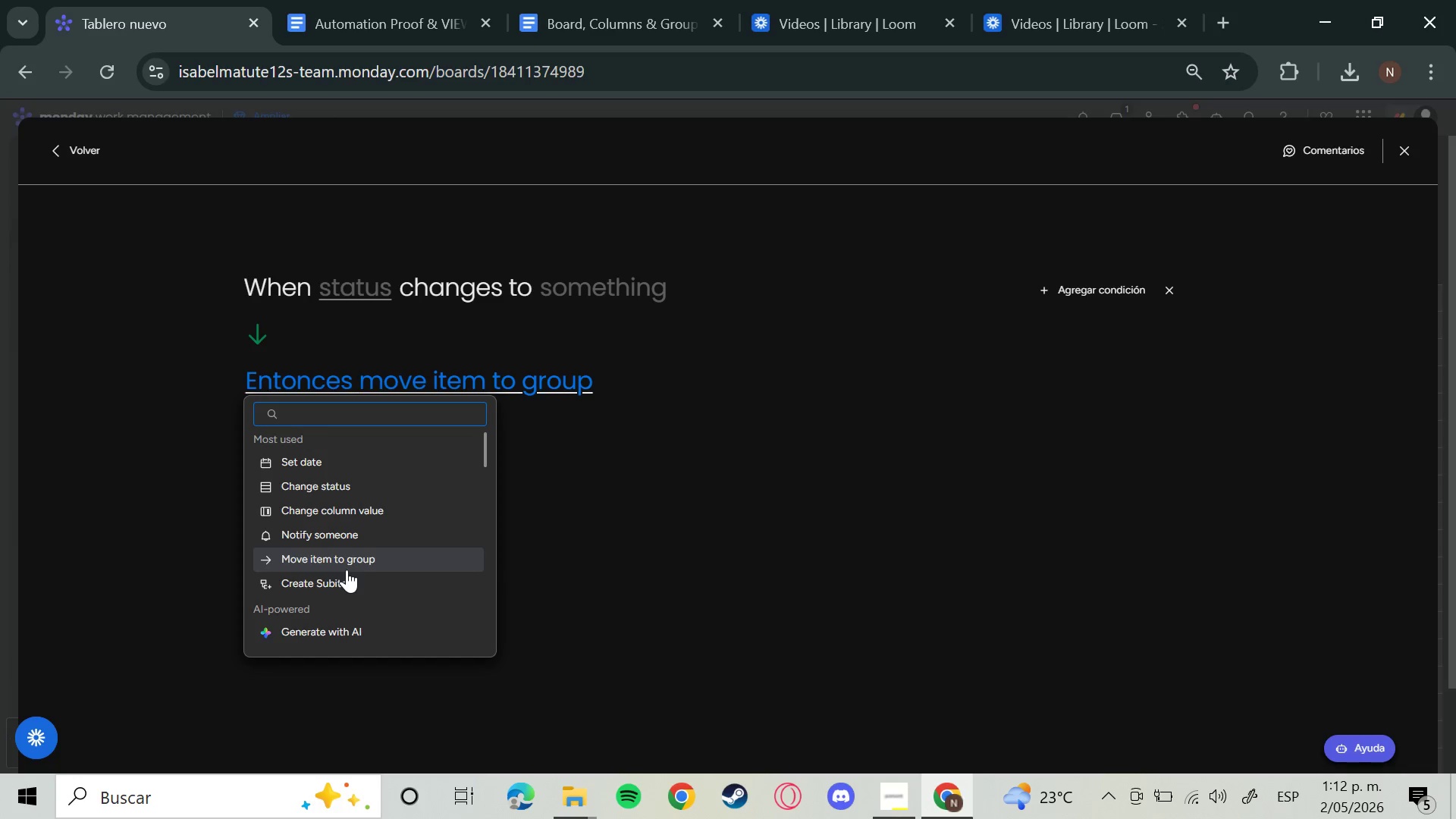 
left_click([1163, 295])
 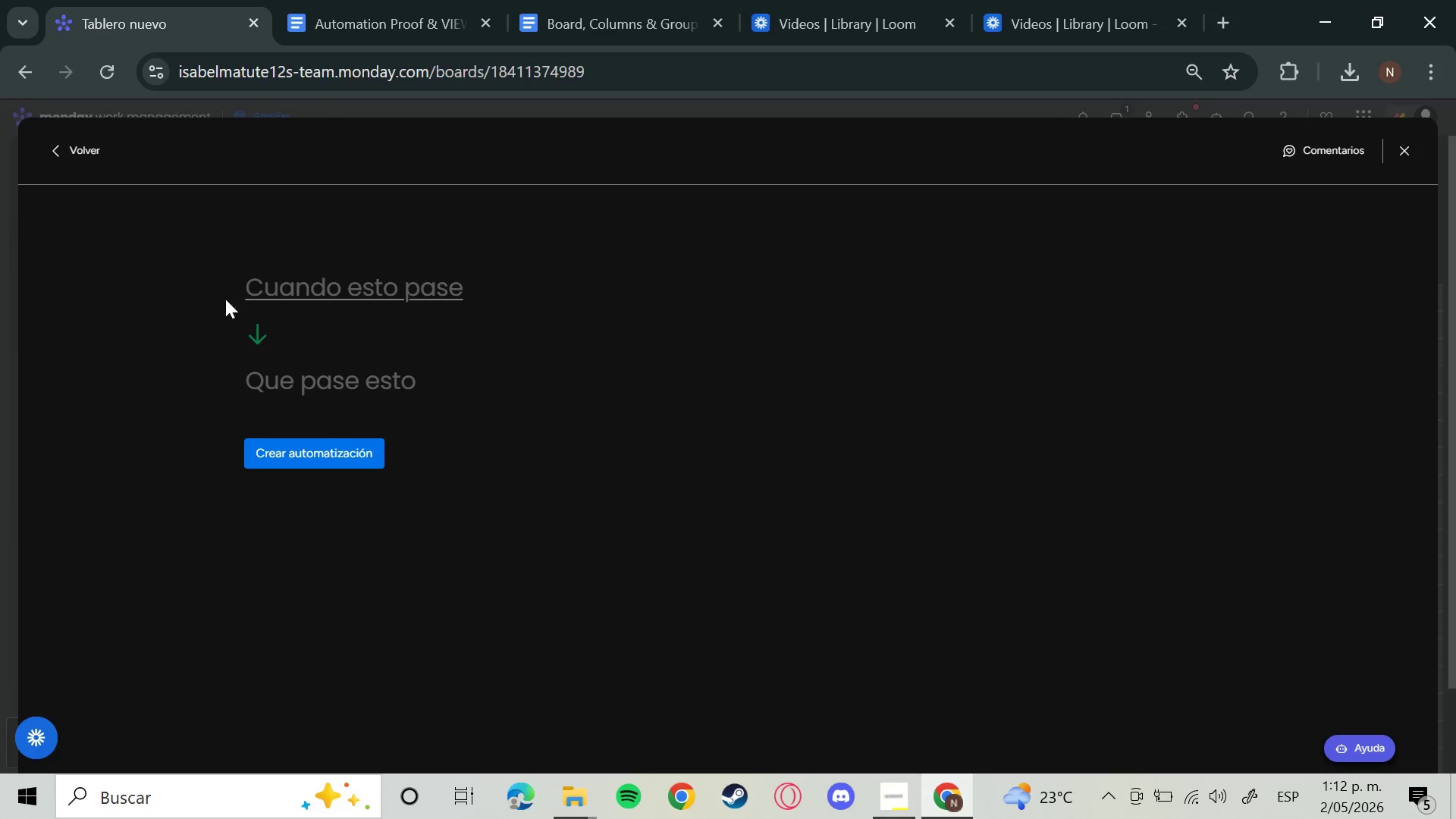 
left_click([277, 292])
 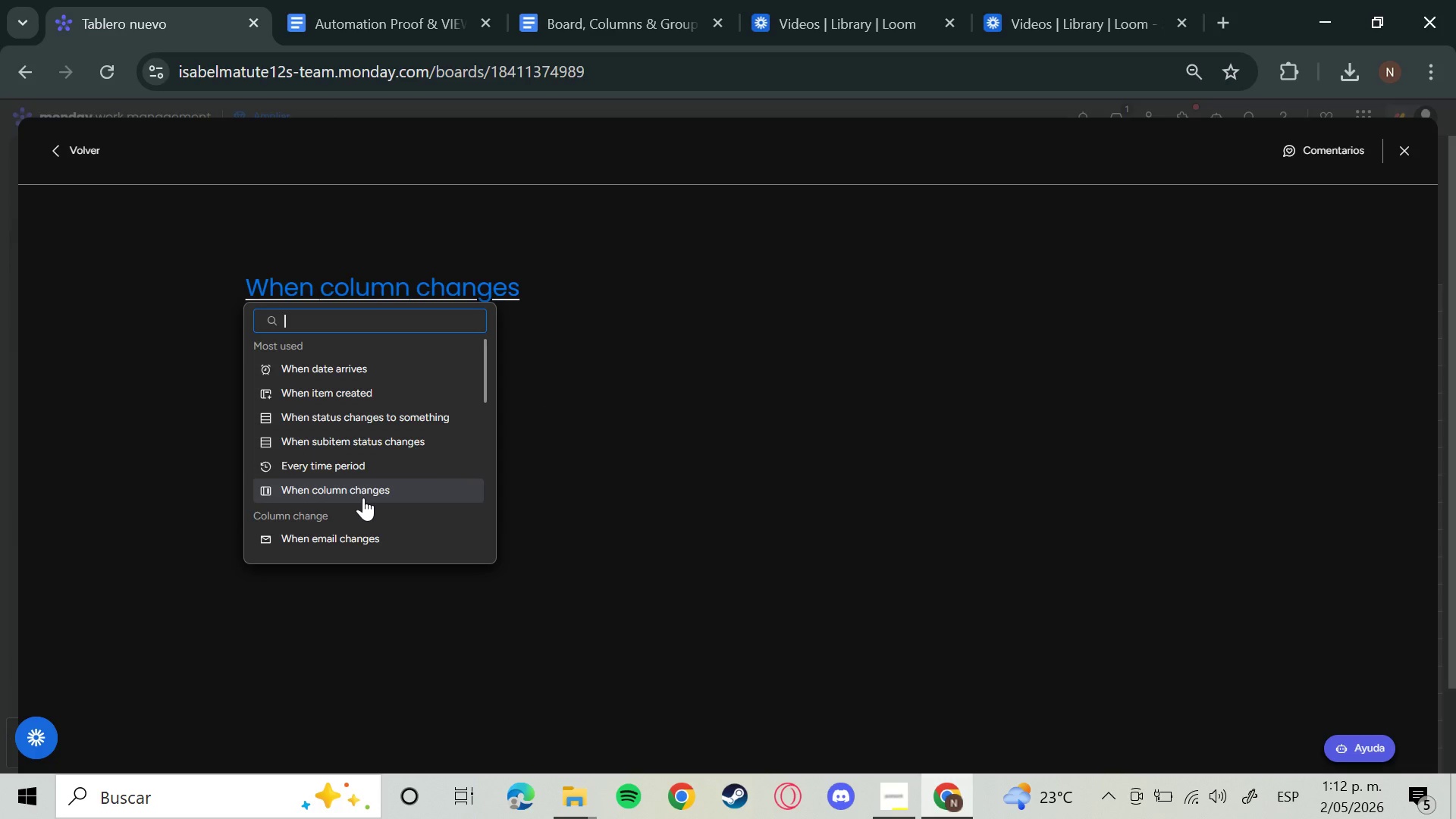 
wait(5.09)
 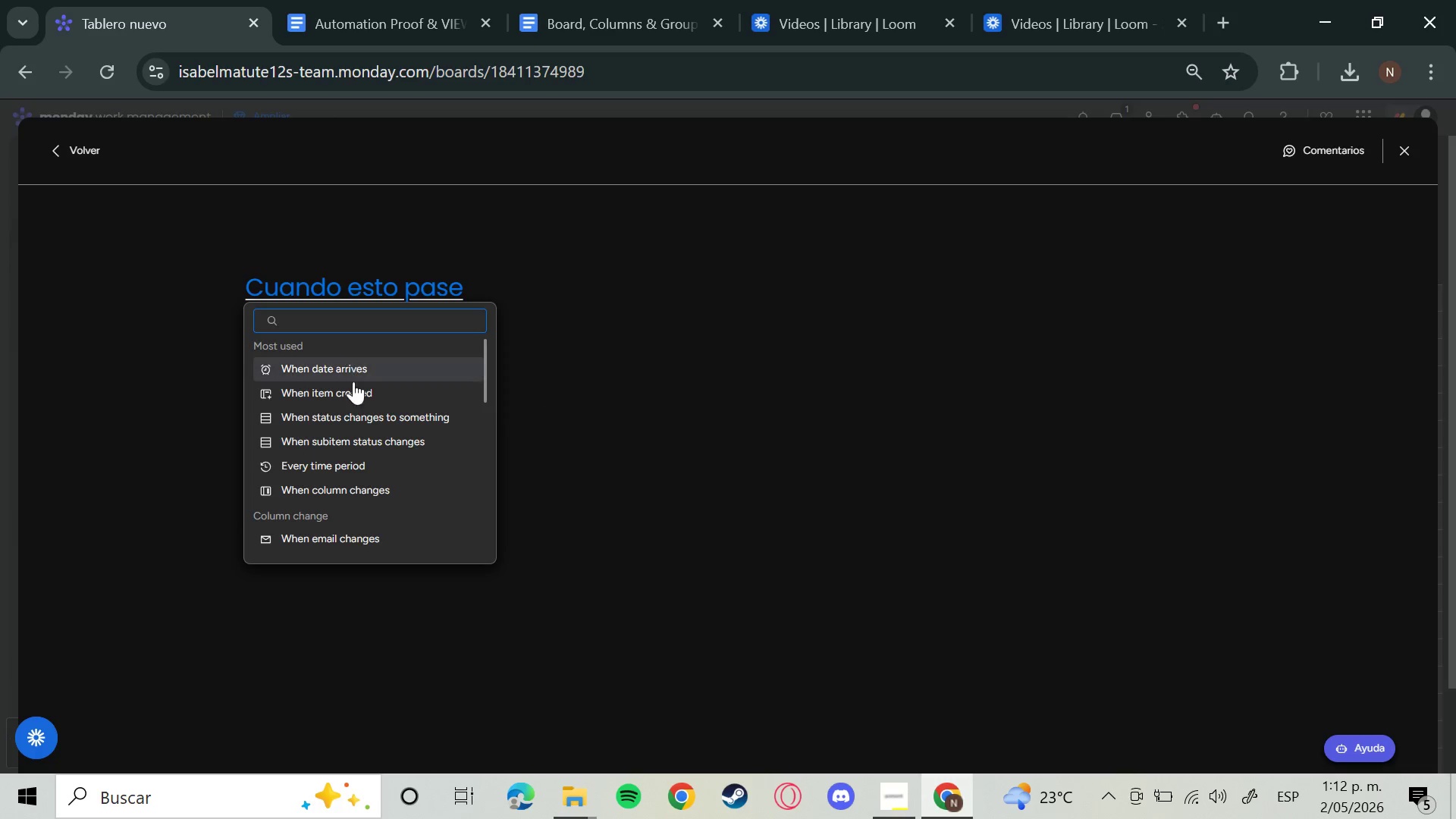 
type(number)
 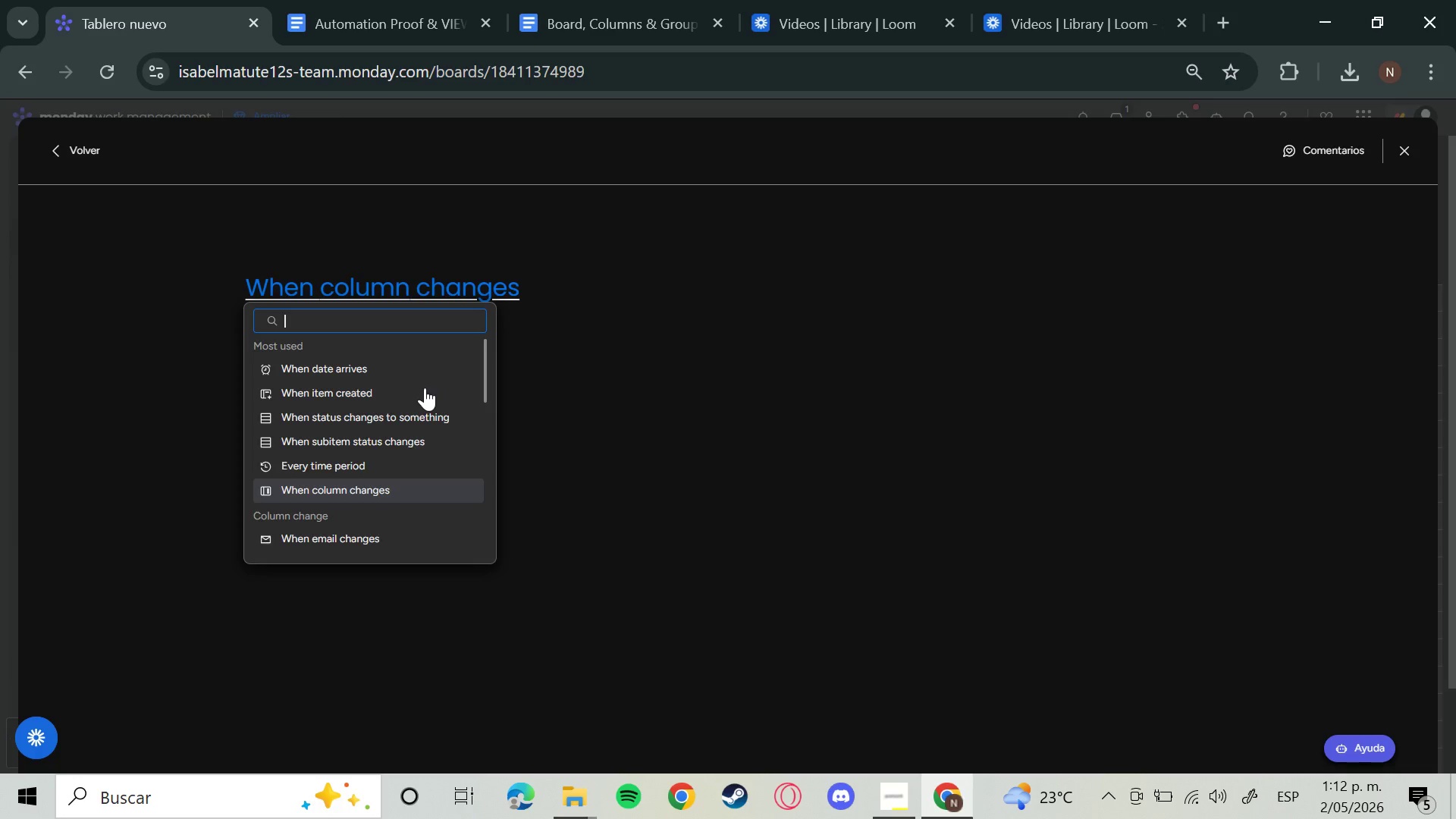 
wait(9.23)
 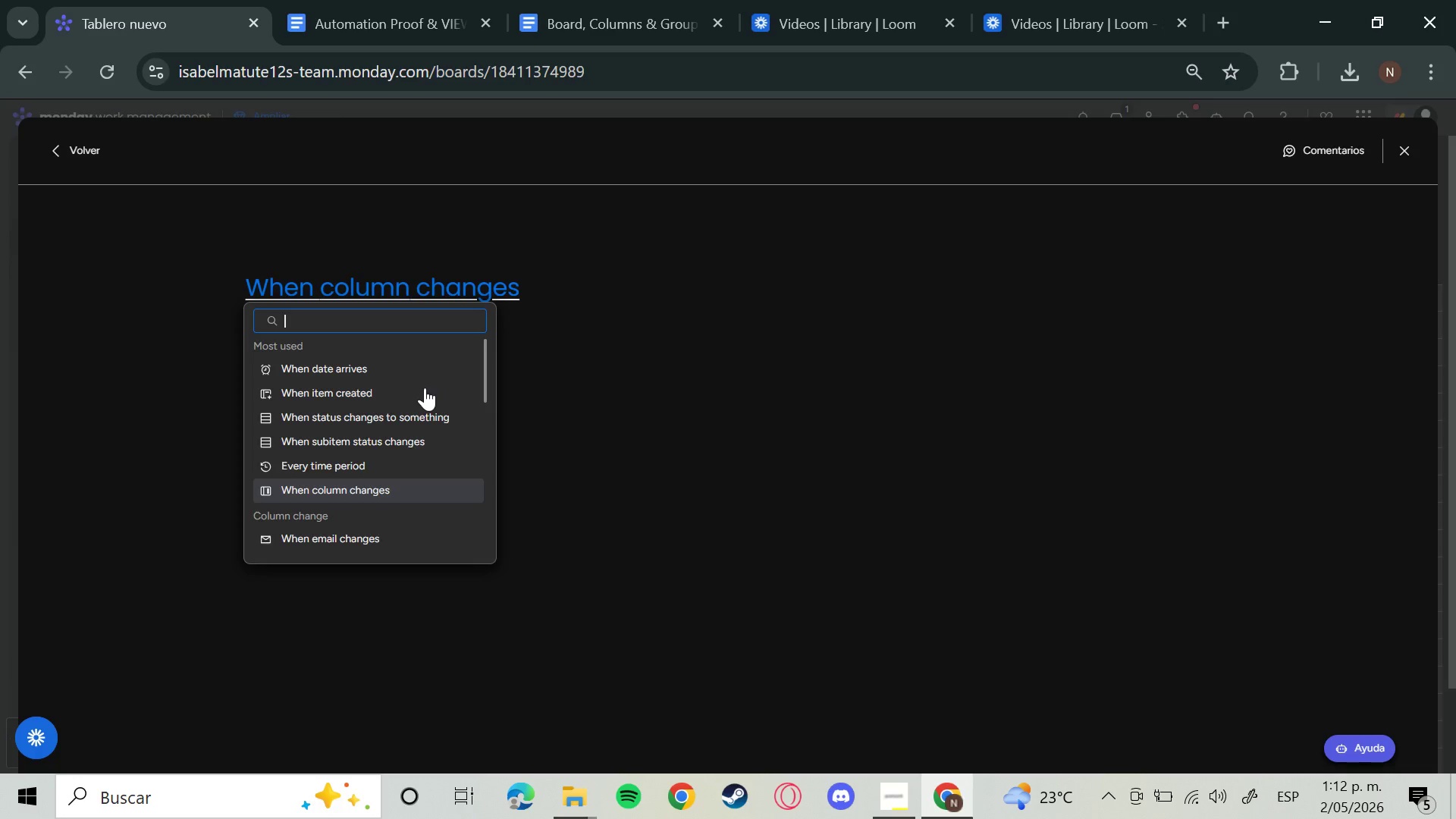 
left_click([363, 325])
 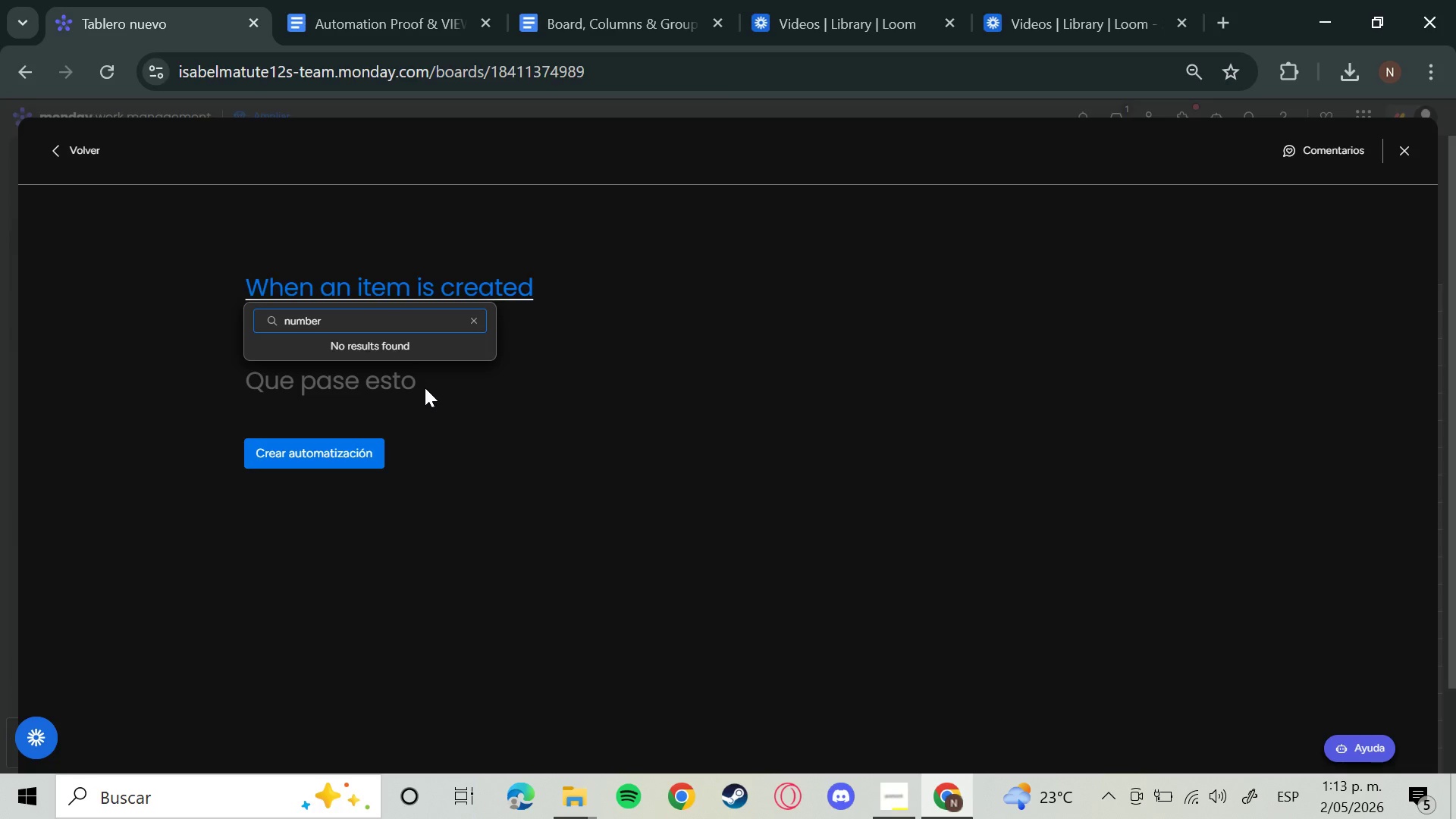 
key(Backspace)
 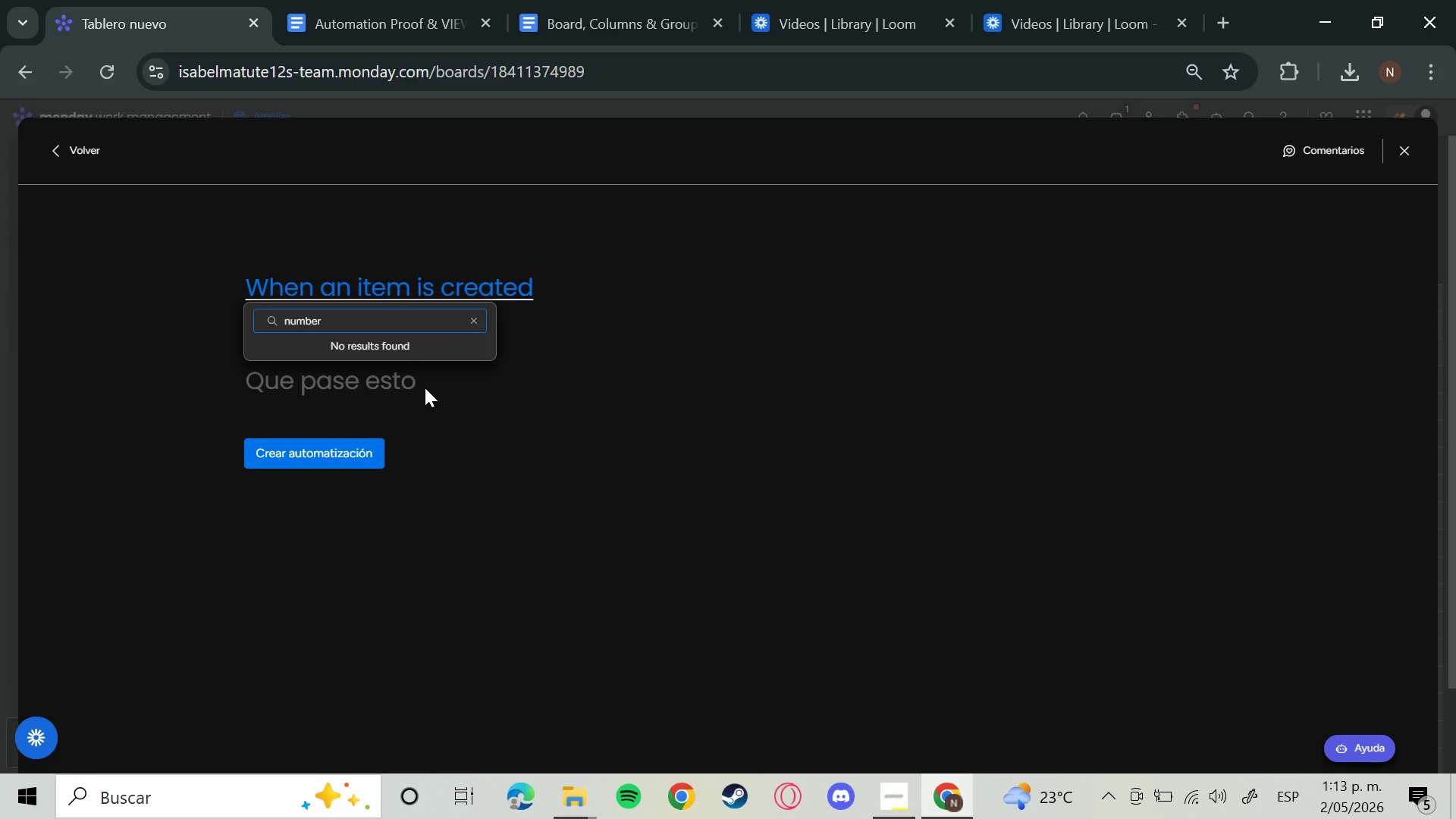 
key(Backspace)
 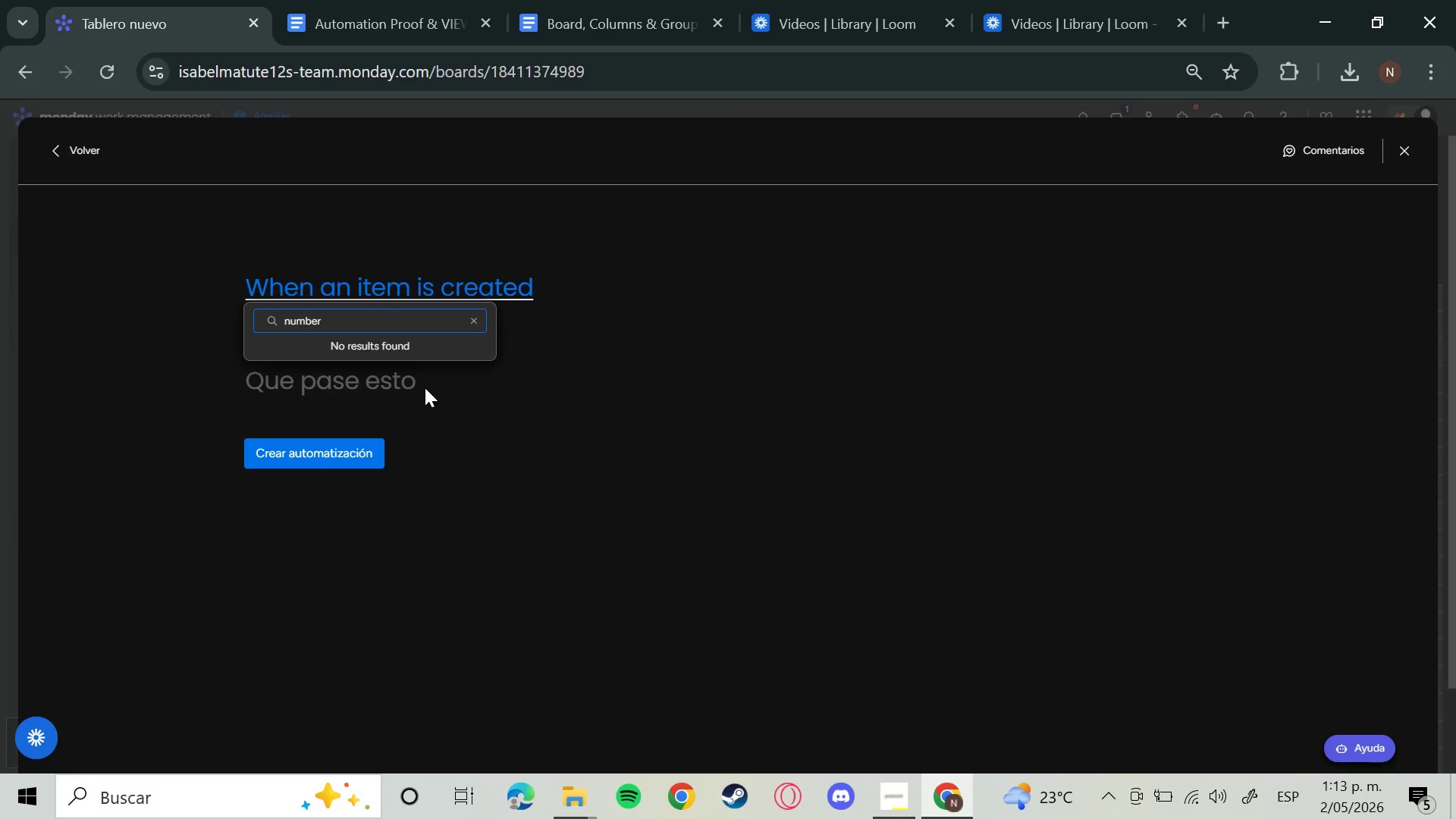 
key(Backspace)
 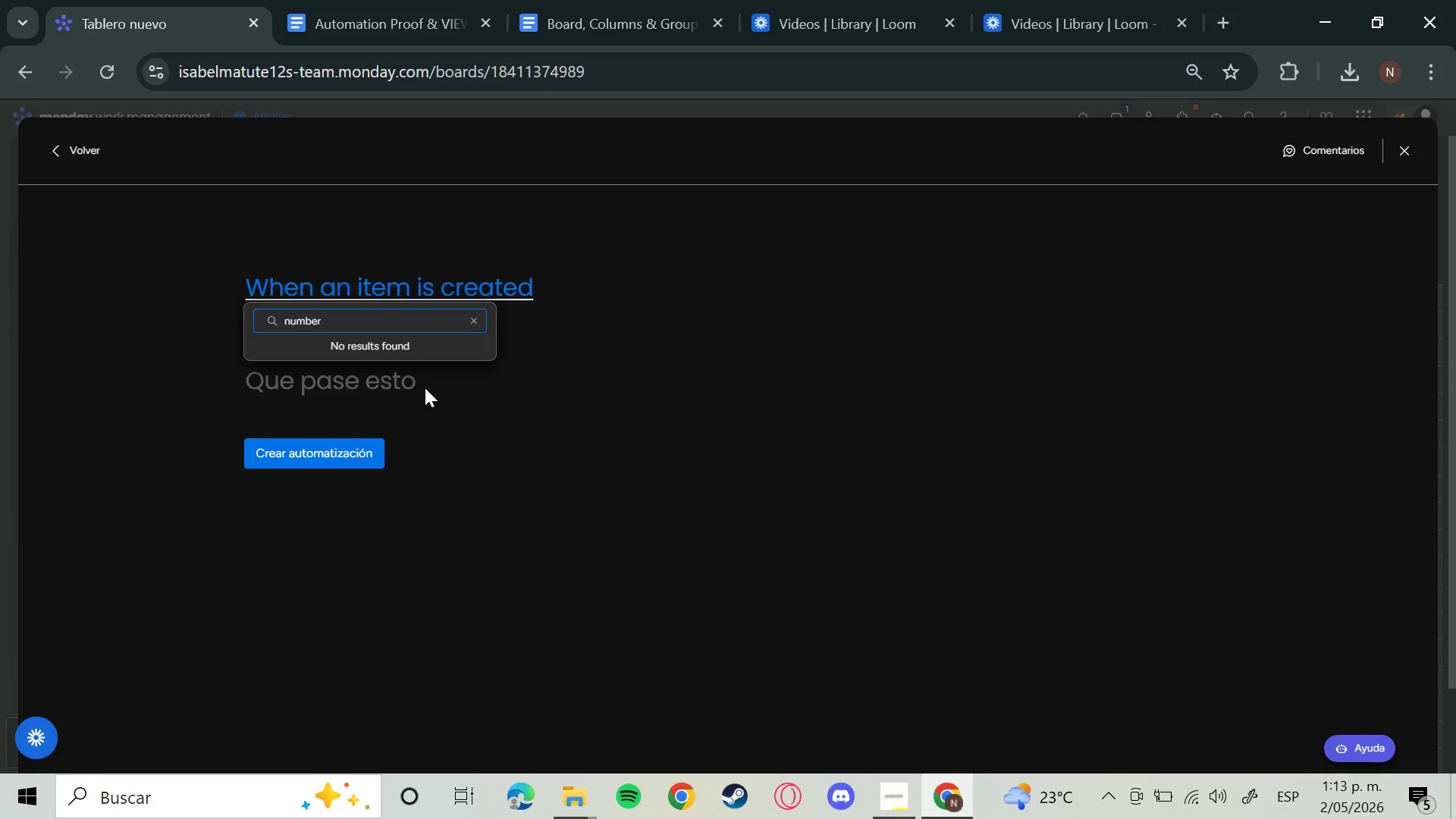 
key(Backspace)
 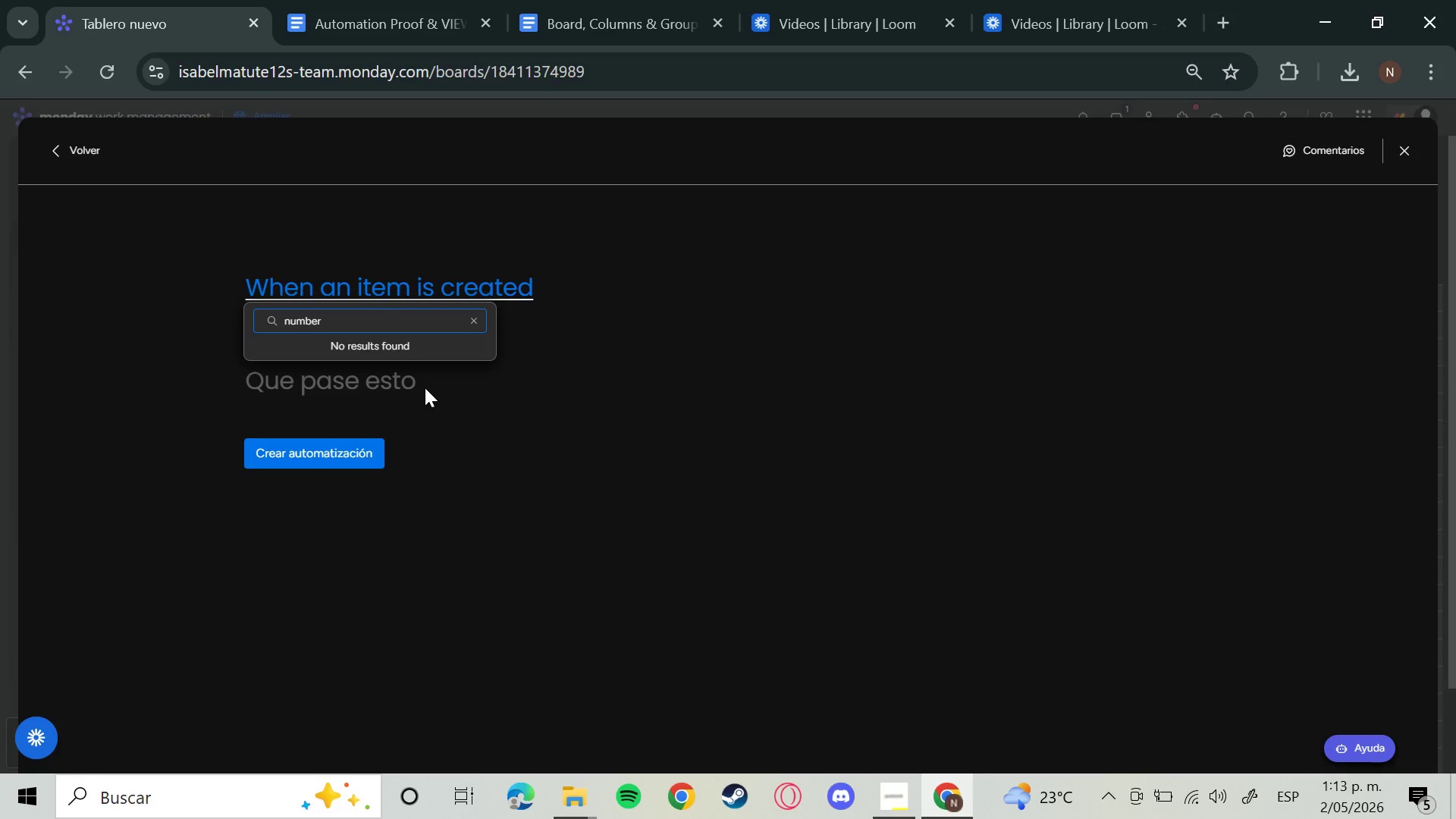 
key(Backspace)
 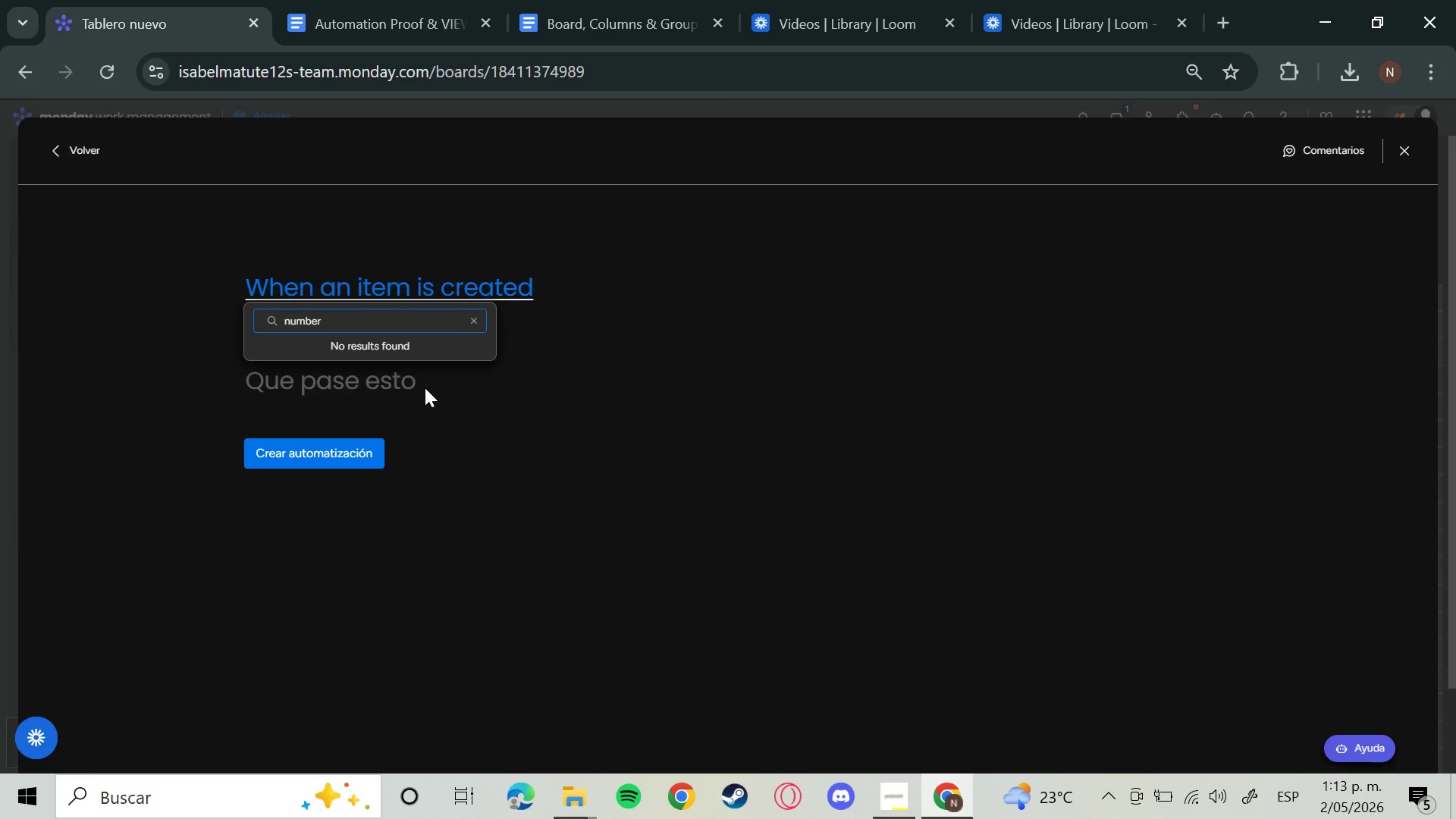 
key(Backspace)
 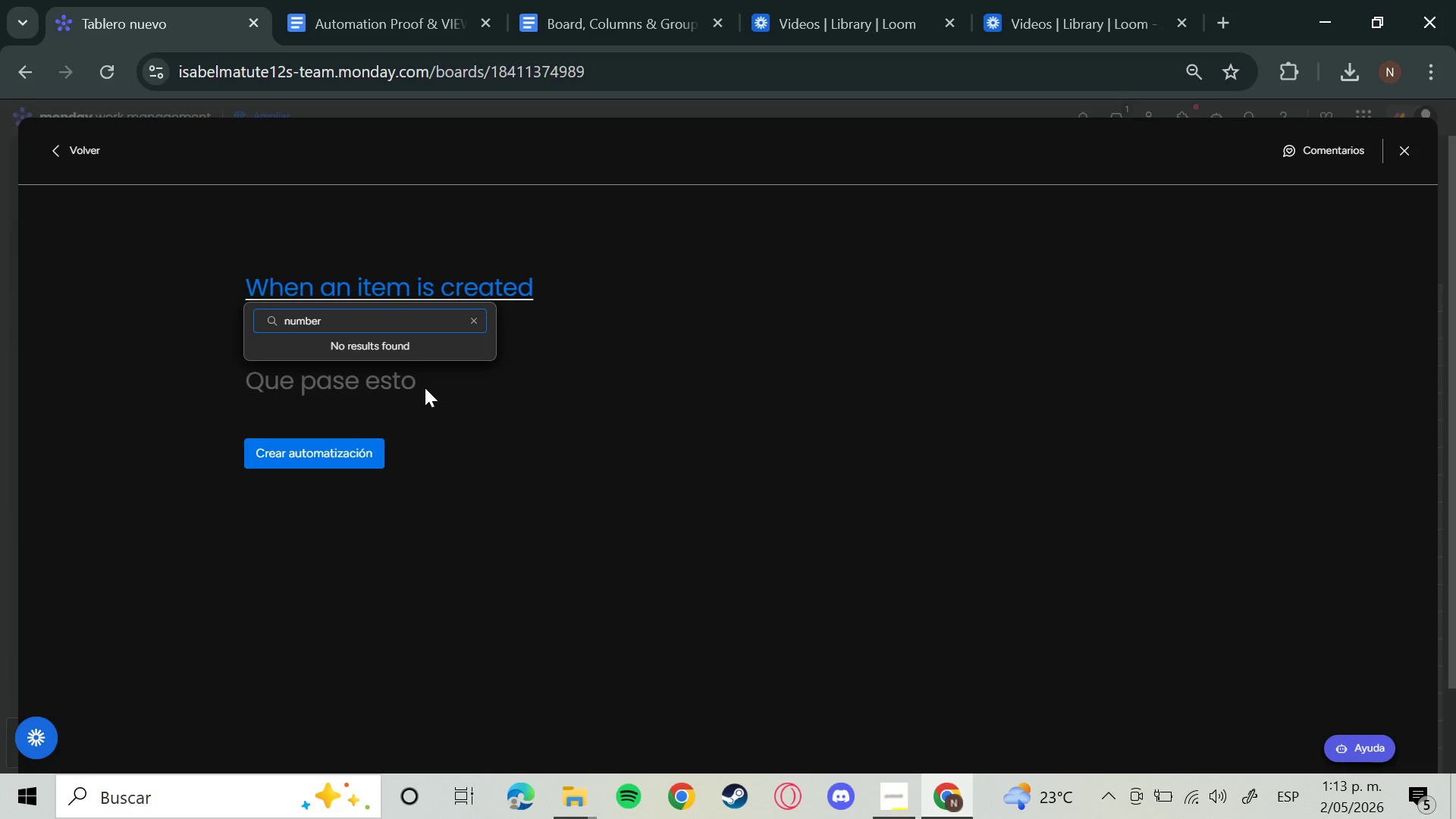 
key(Backspace)
 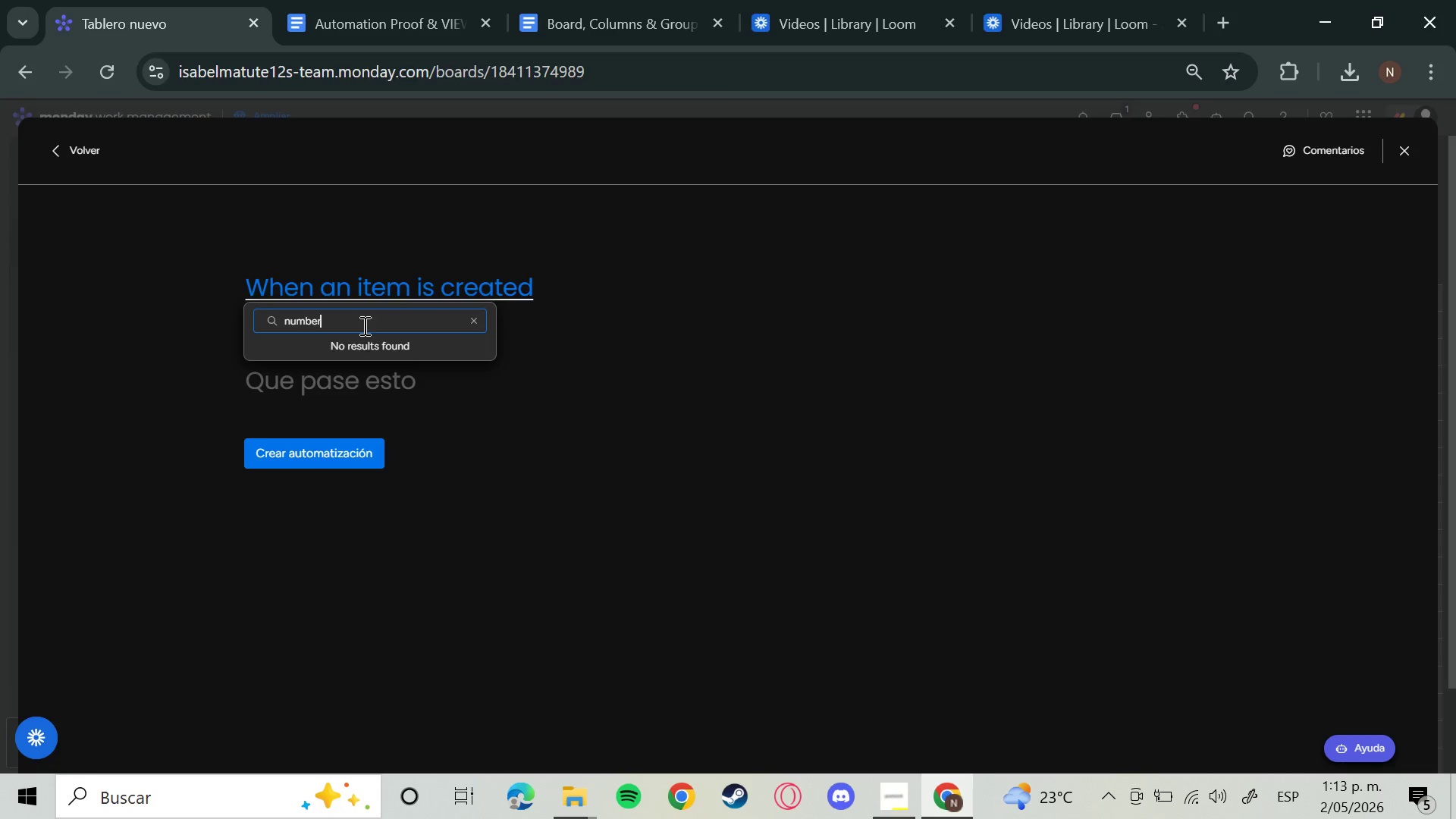 
key(Backspace)
 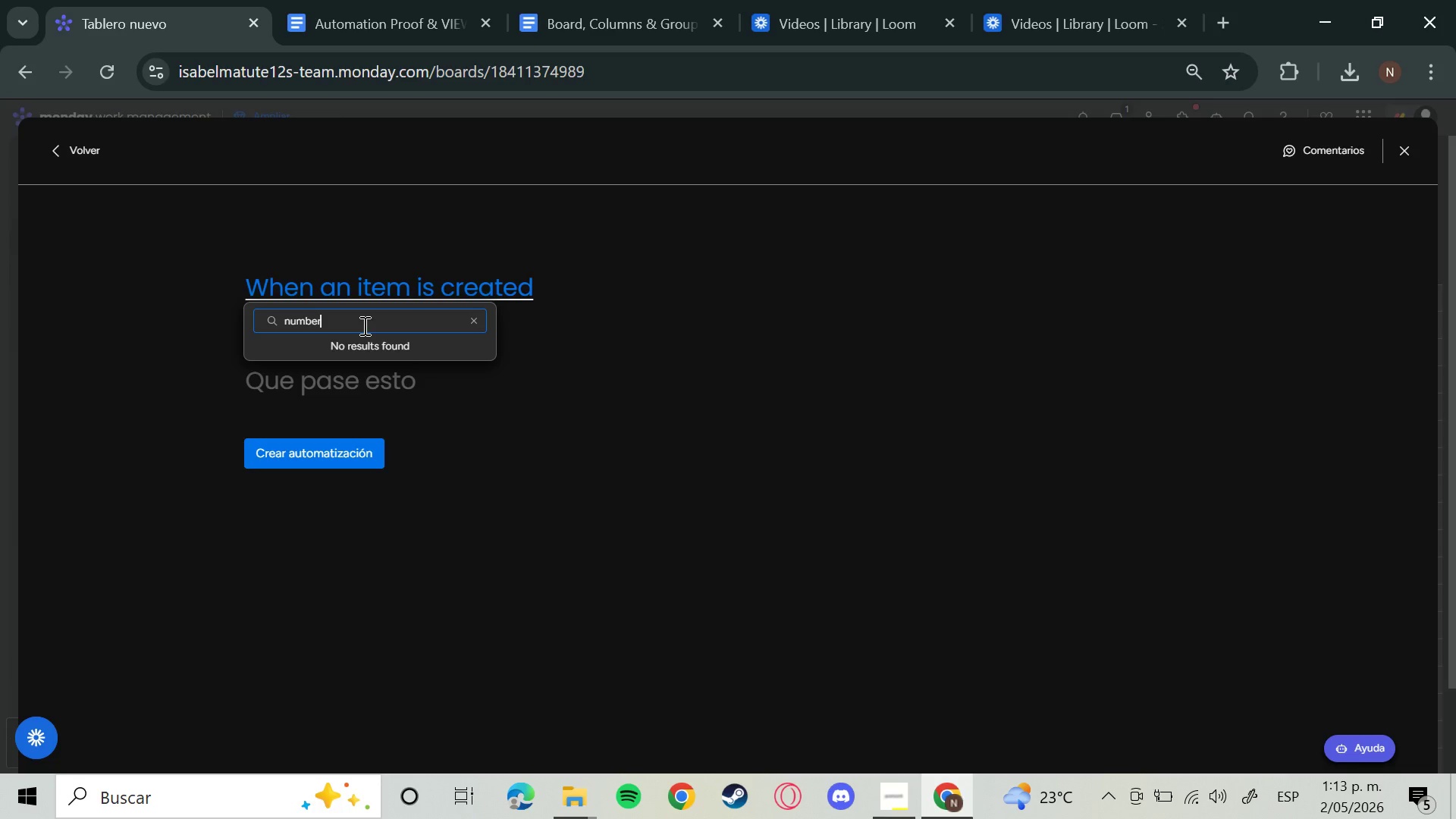 
key(Backspace)
 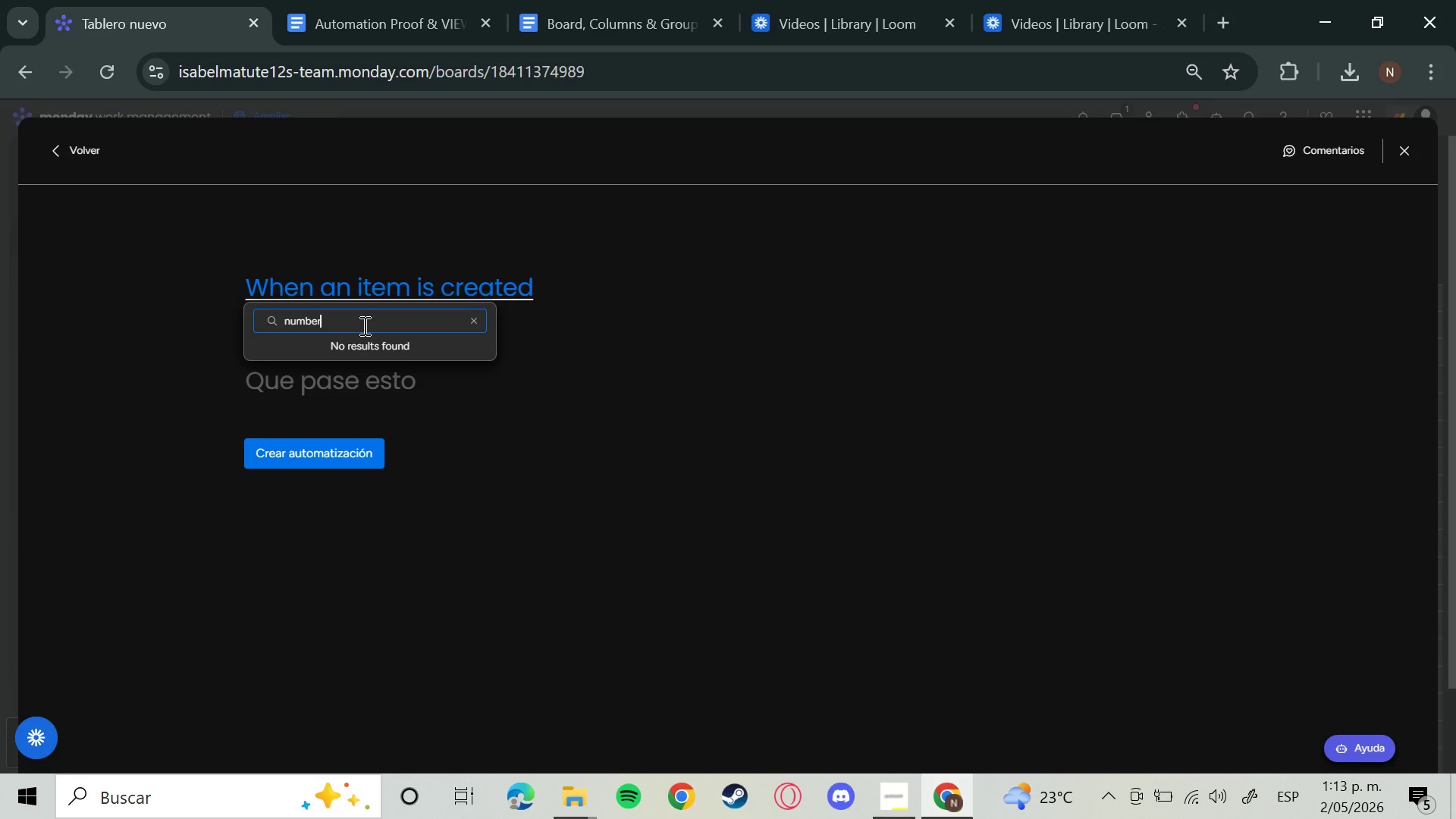 
key(Backspace)
 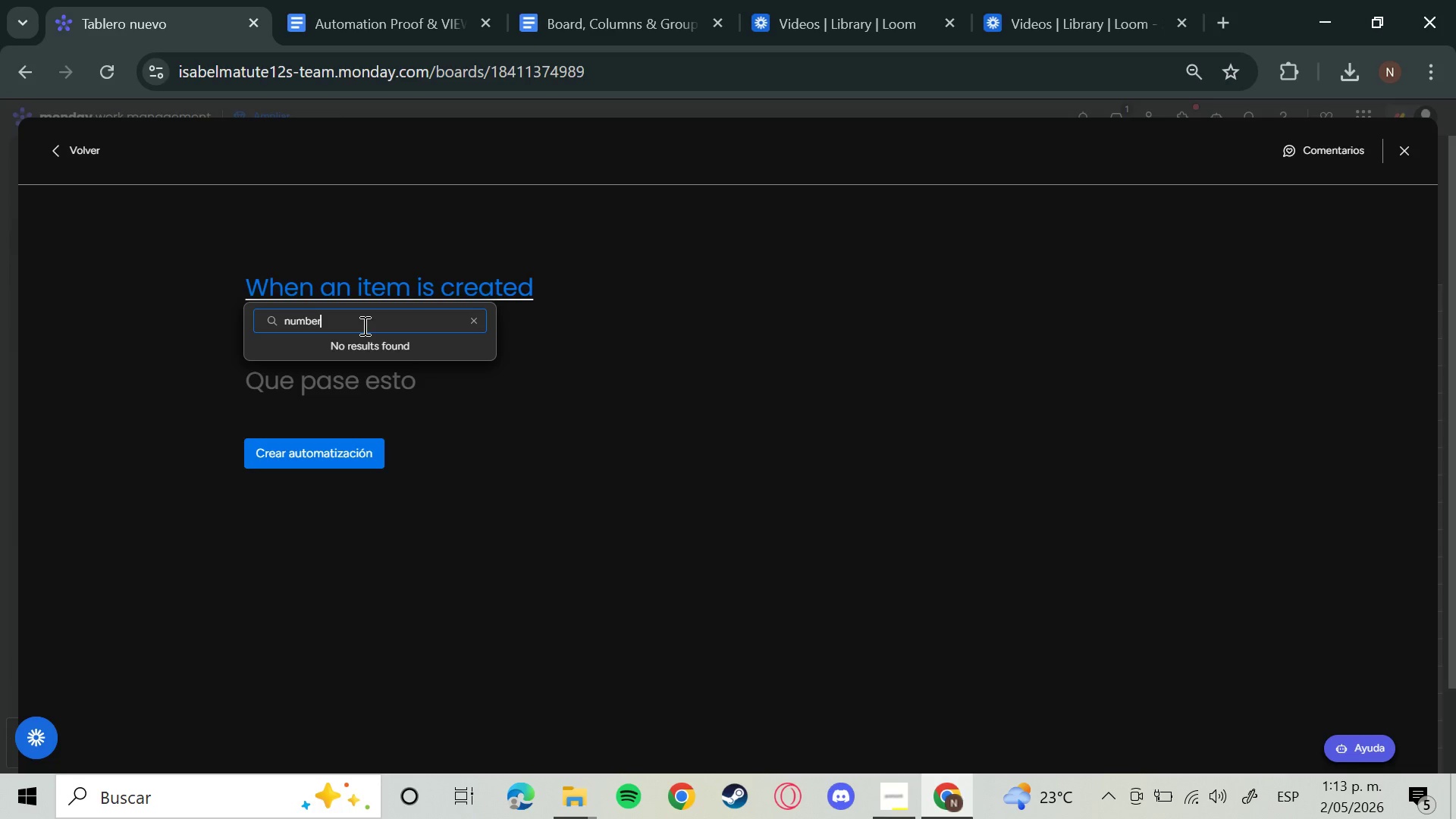 
key(Backspace)
 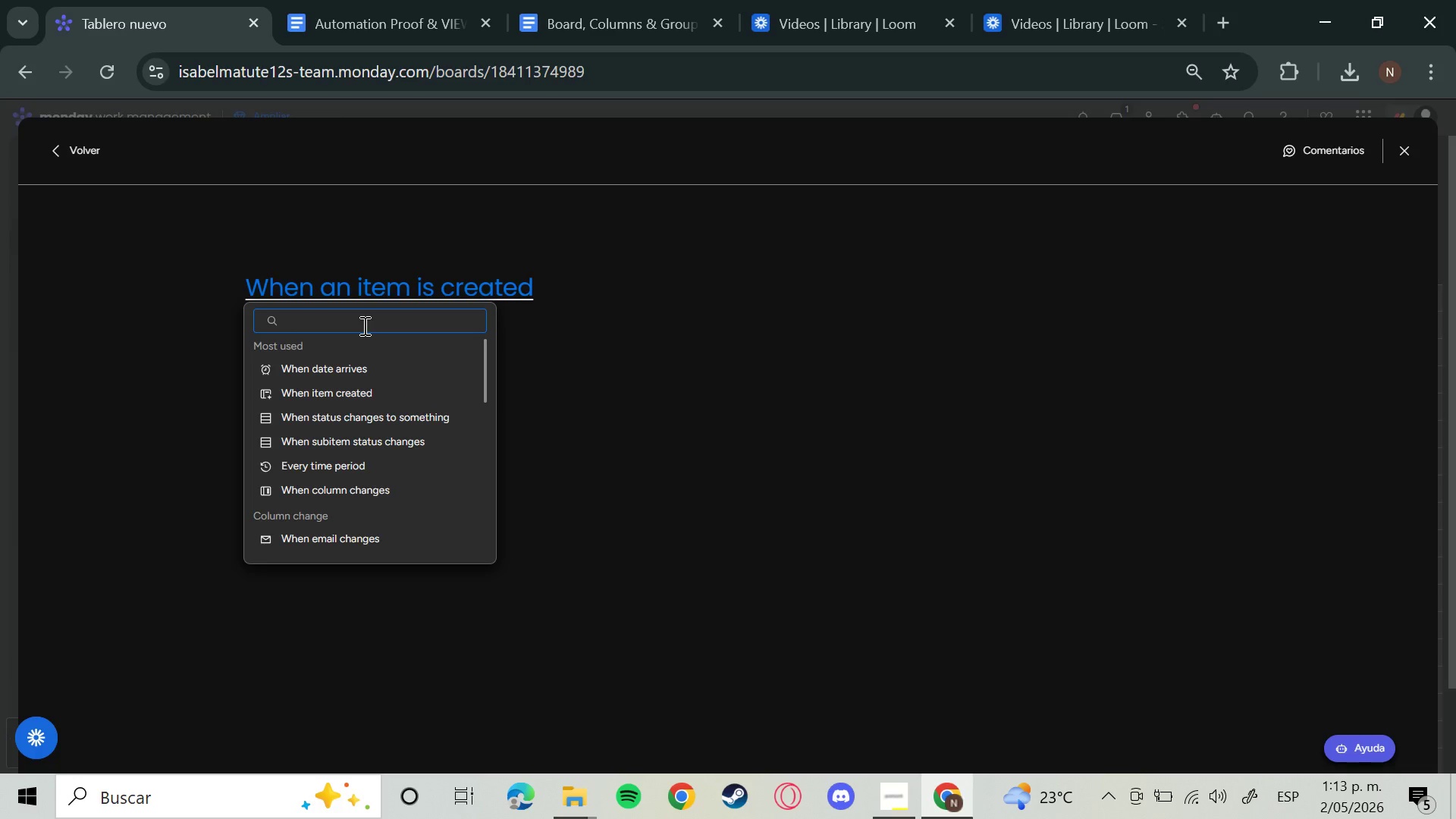 
wait(14.8)
 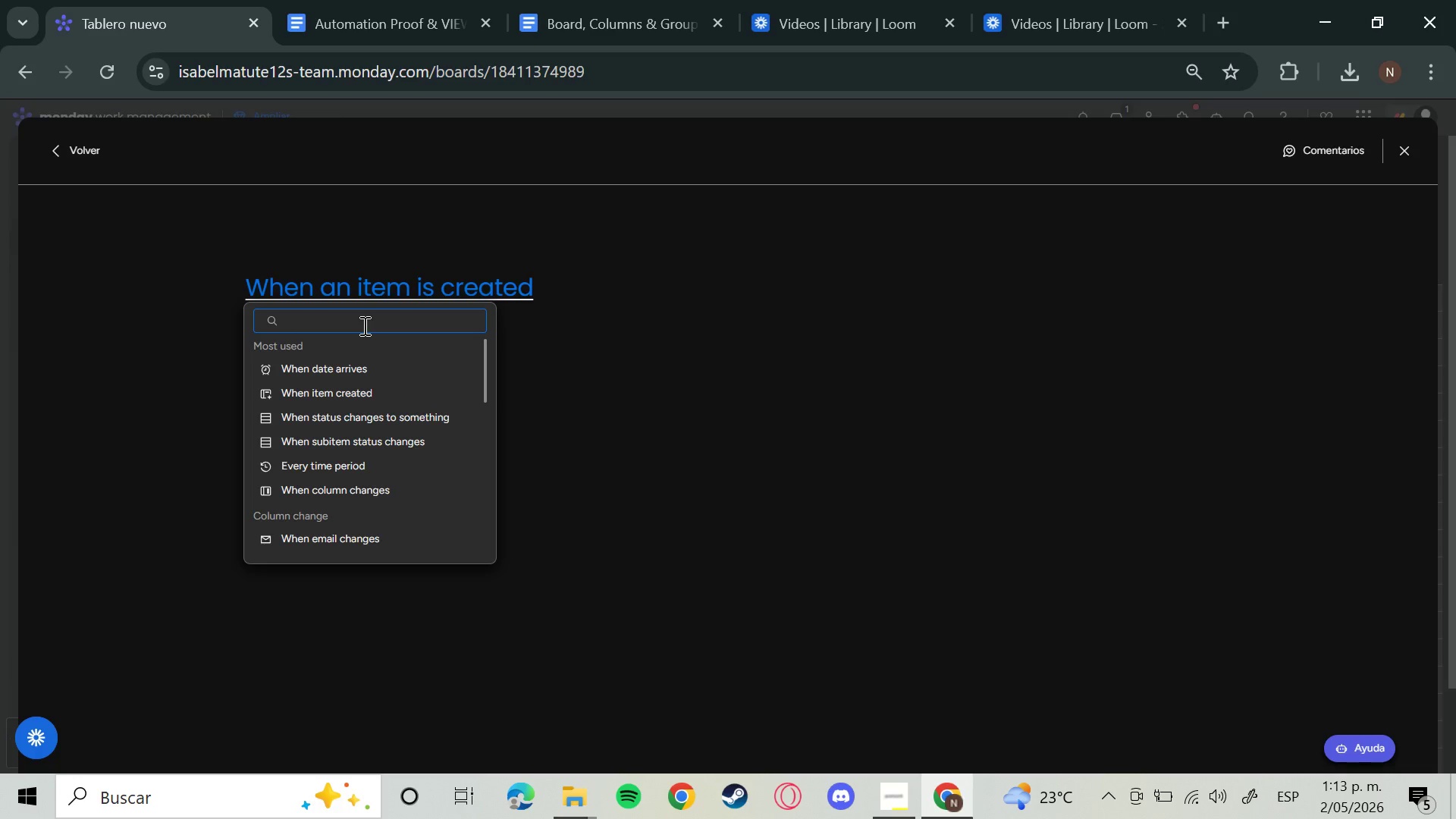 
type(num)
key(Backspace)
key(Backspace)
key(Backspace)
type(f)
key(Backspace)
type(gre)
key(Backspace)
key(Backspace)
key(Backspace)
 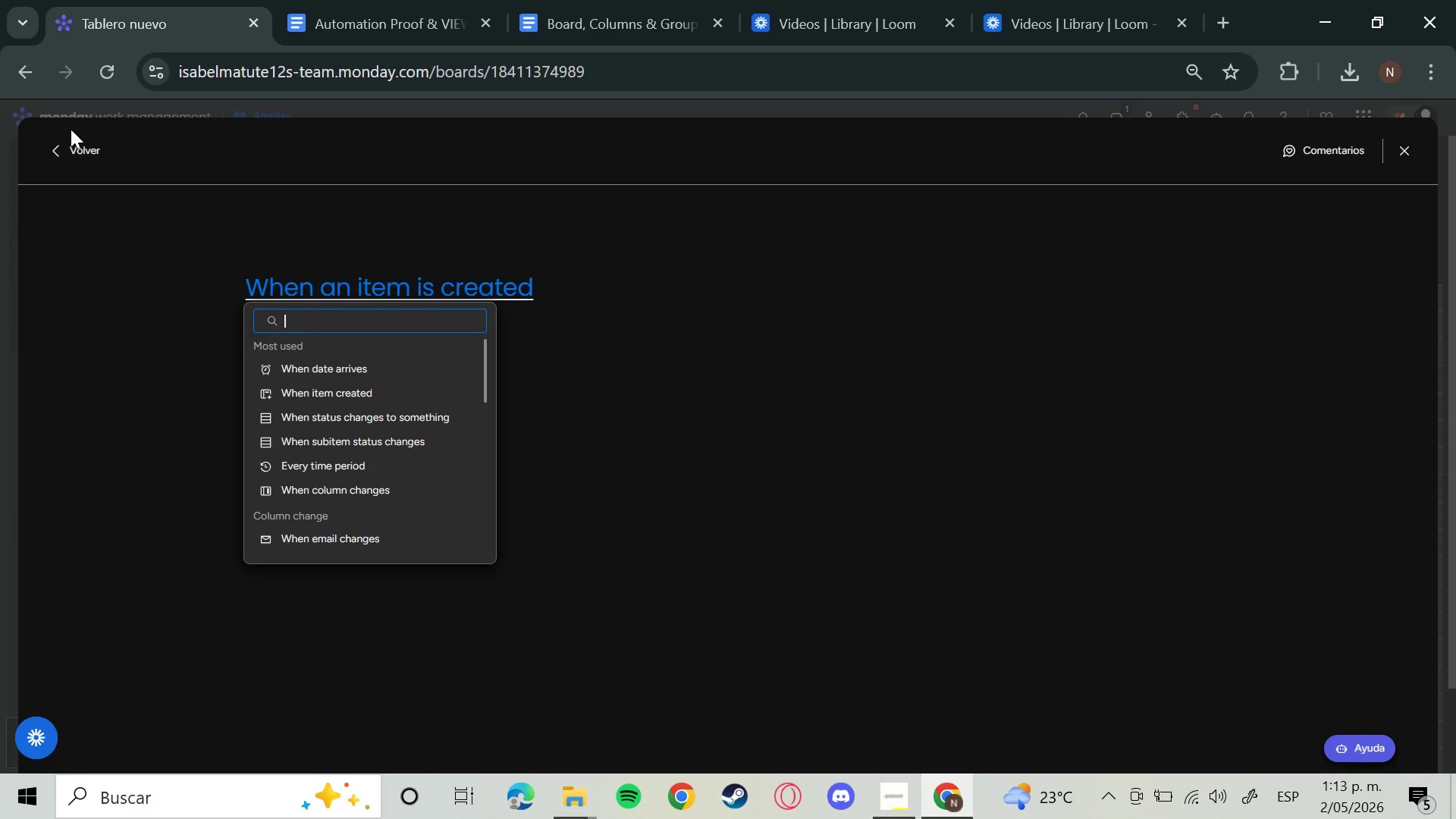 
left_click([70, 143])
 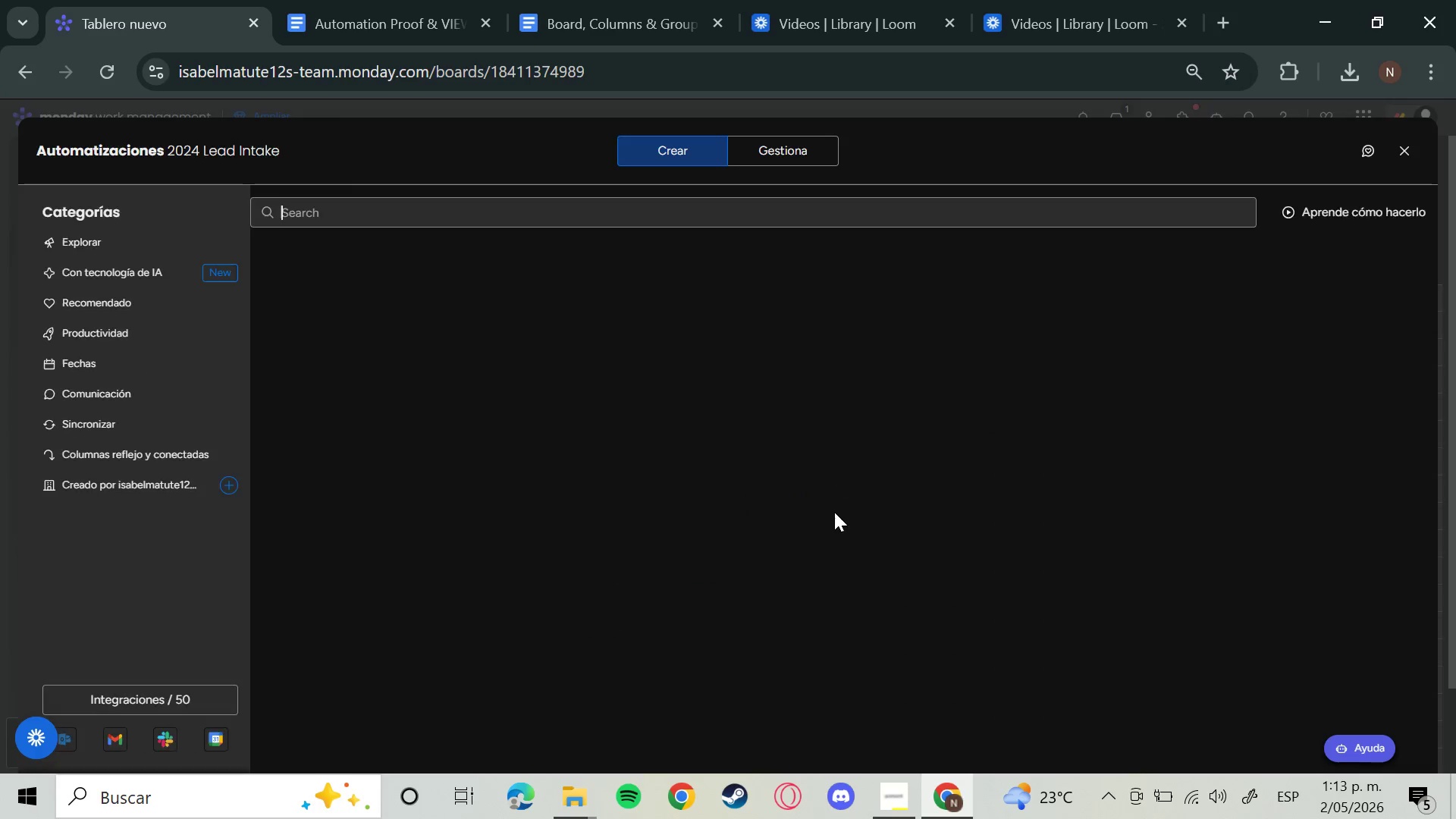 
wait(6.22)
 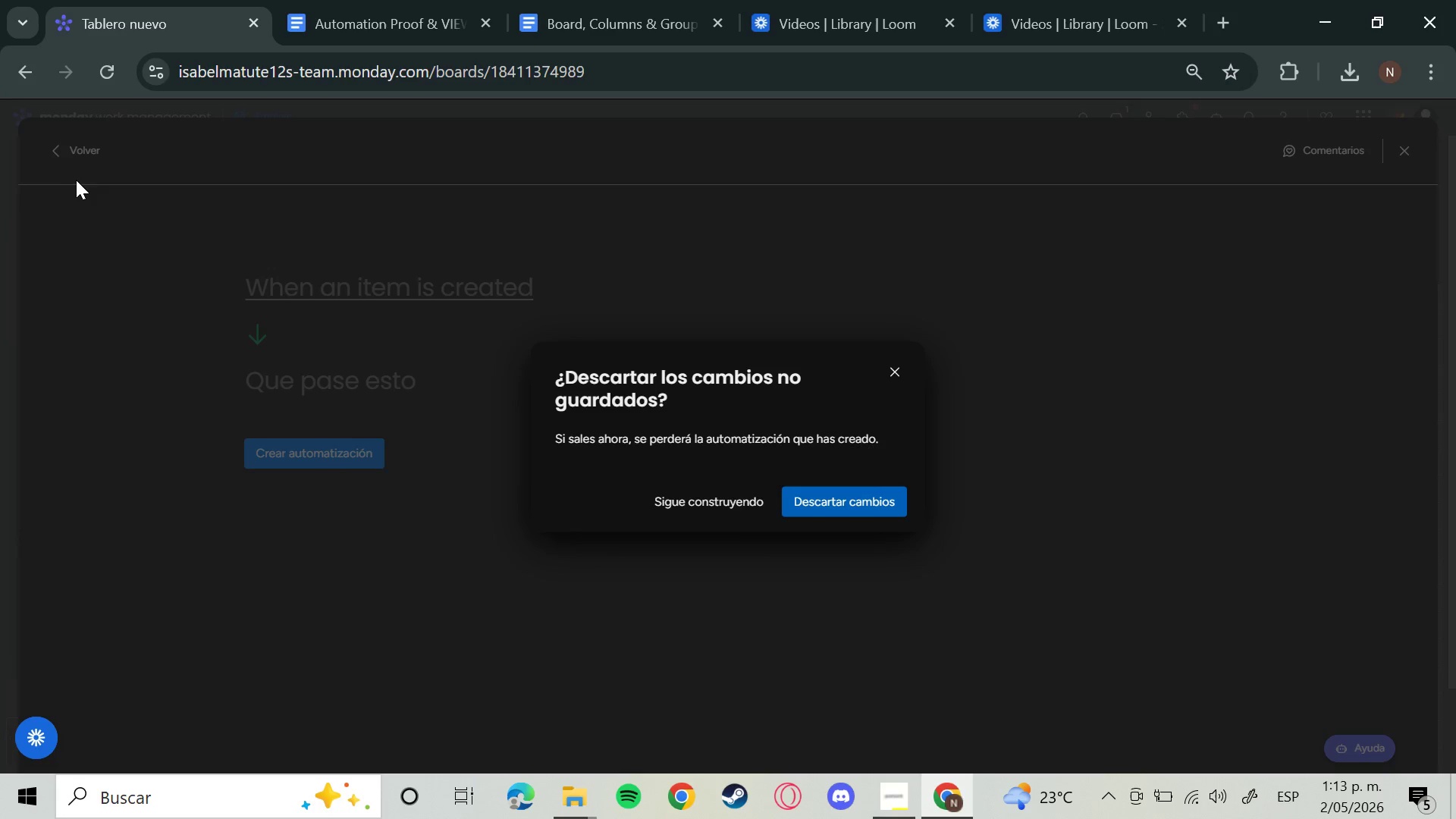 
left_click([853, 214])
 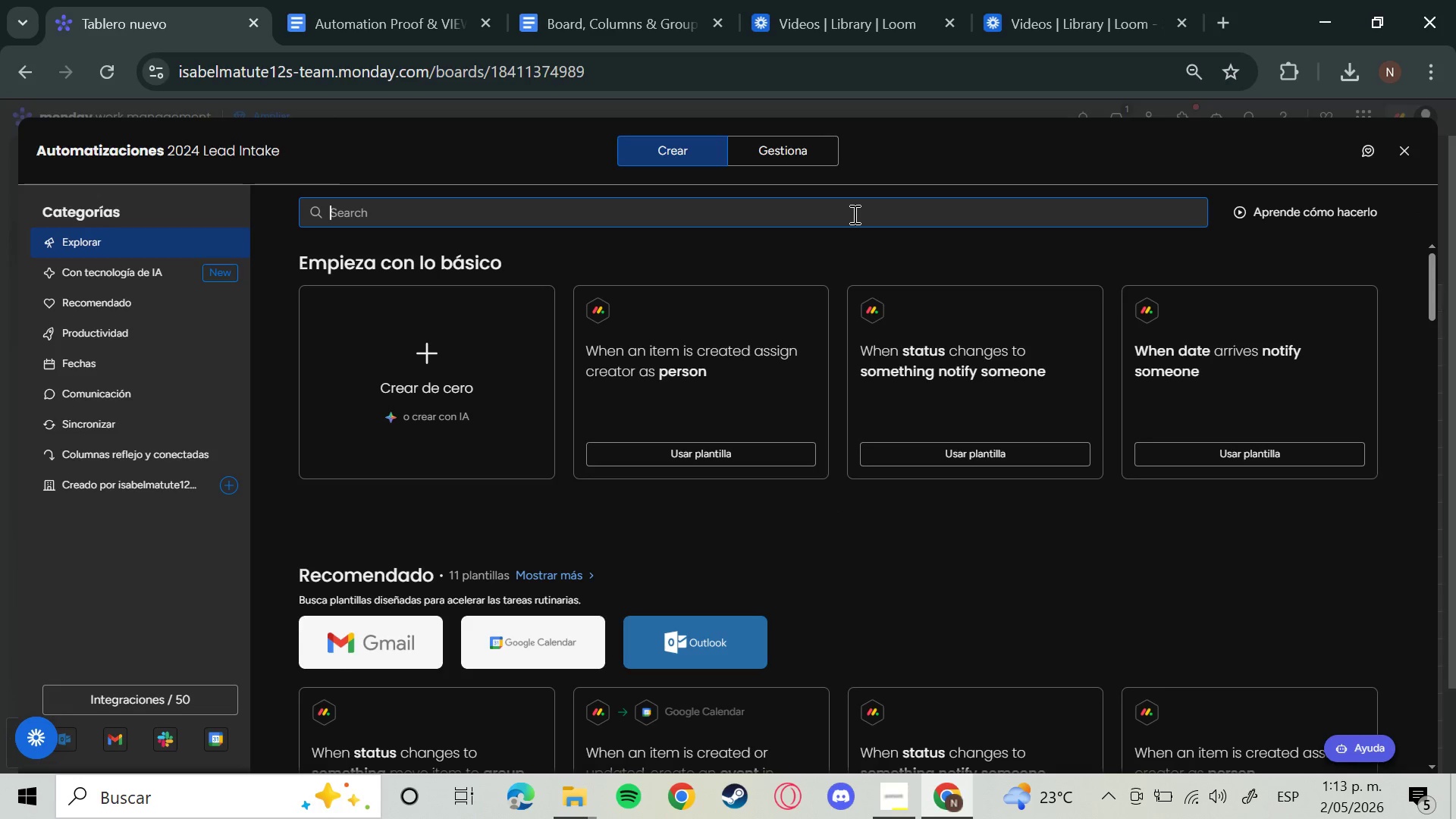 
type(when nu)
 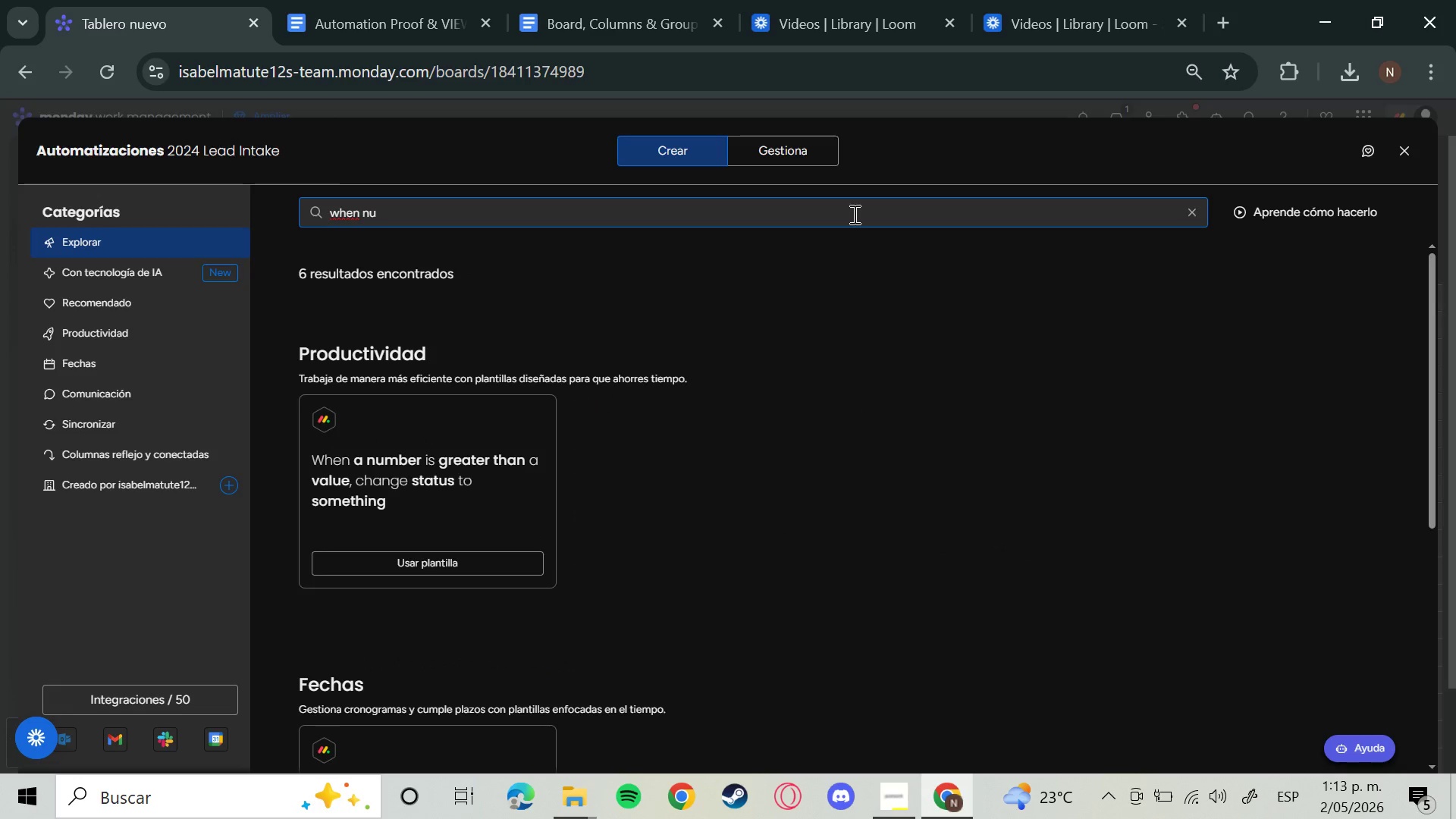 
left_click([447, 475])
 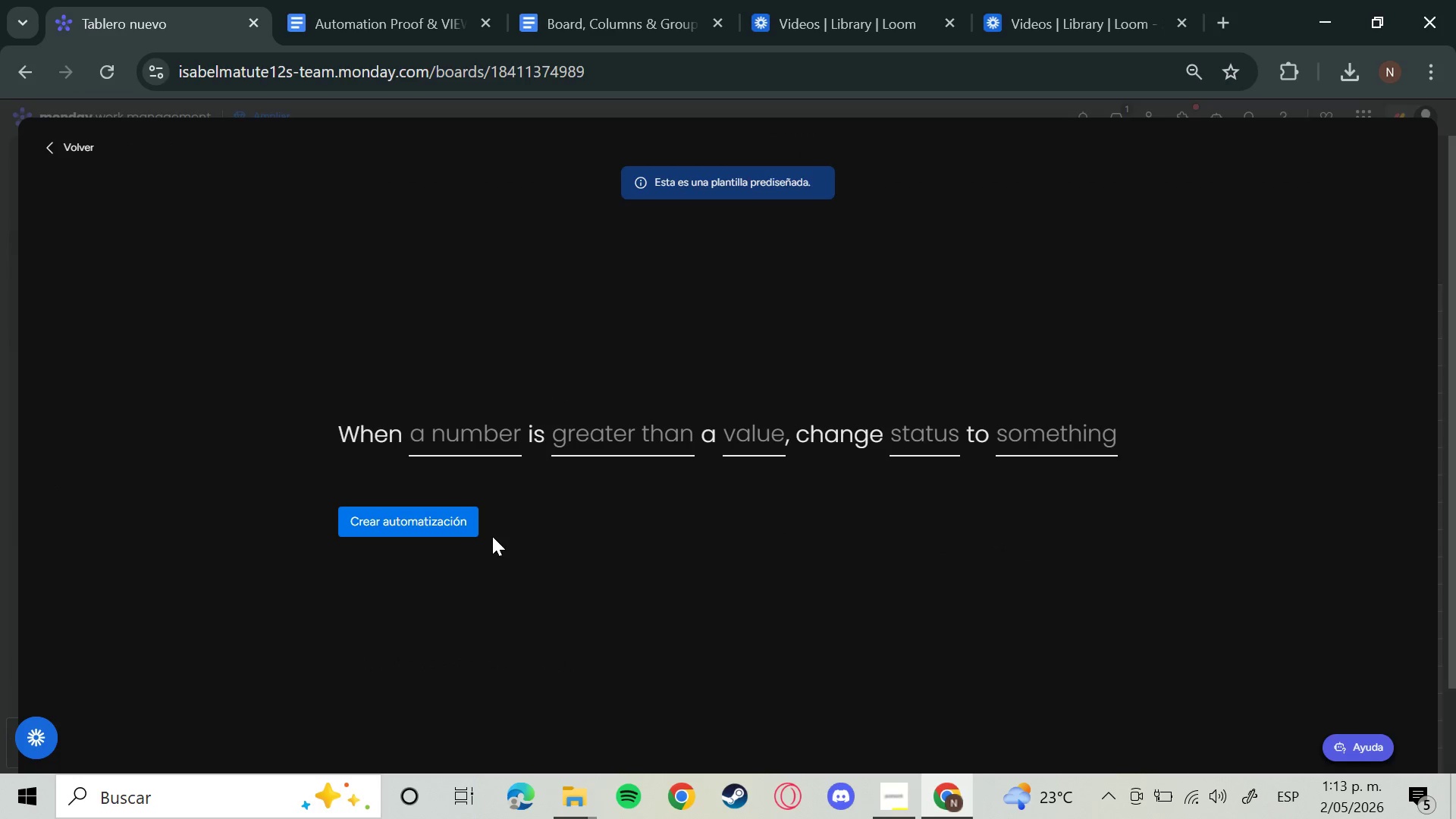 
left_click([463, 436])
 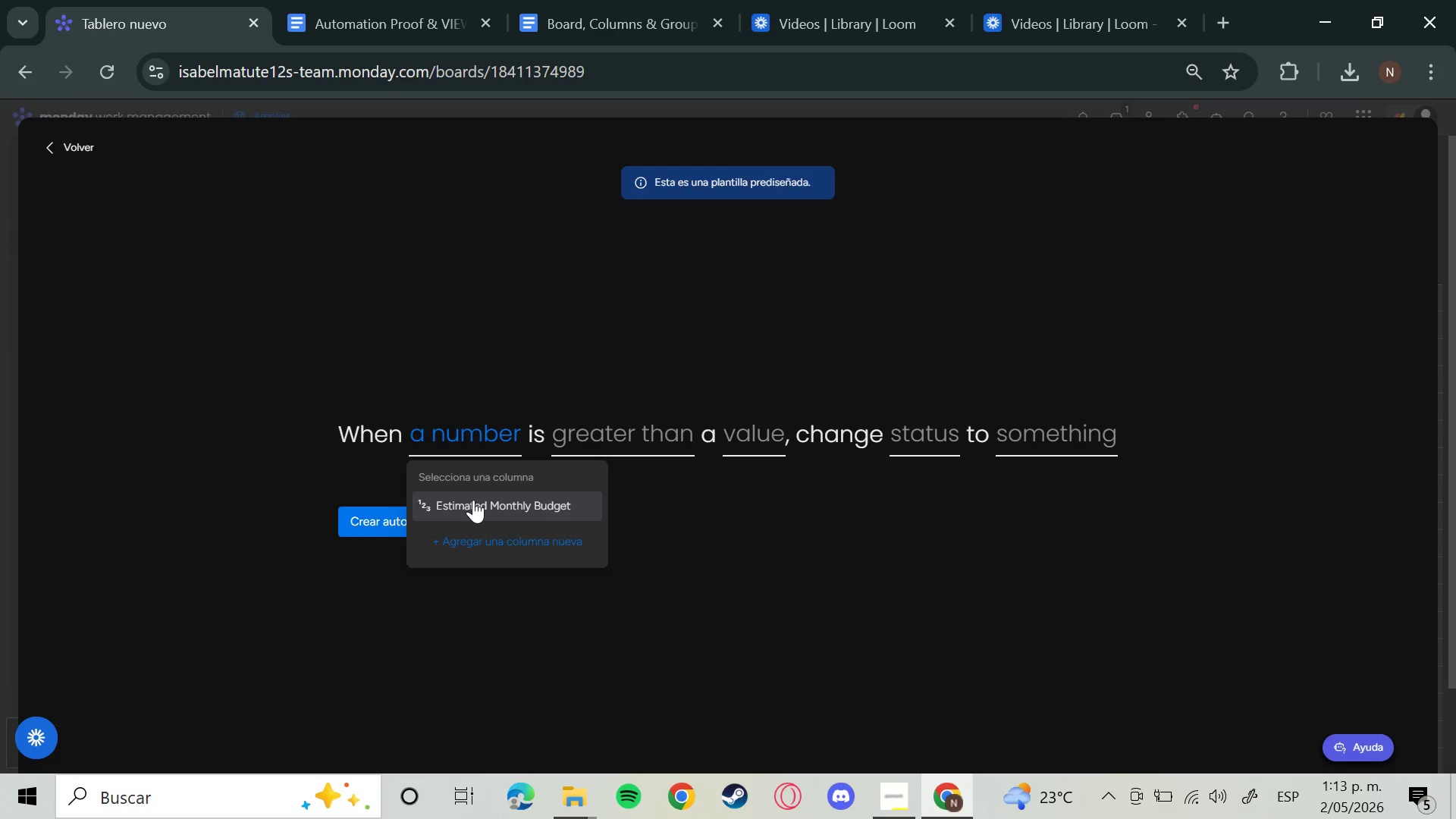 
left_click([473, 500])
 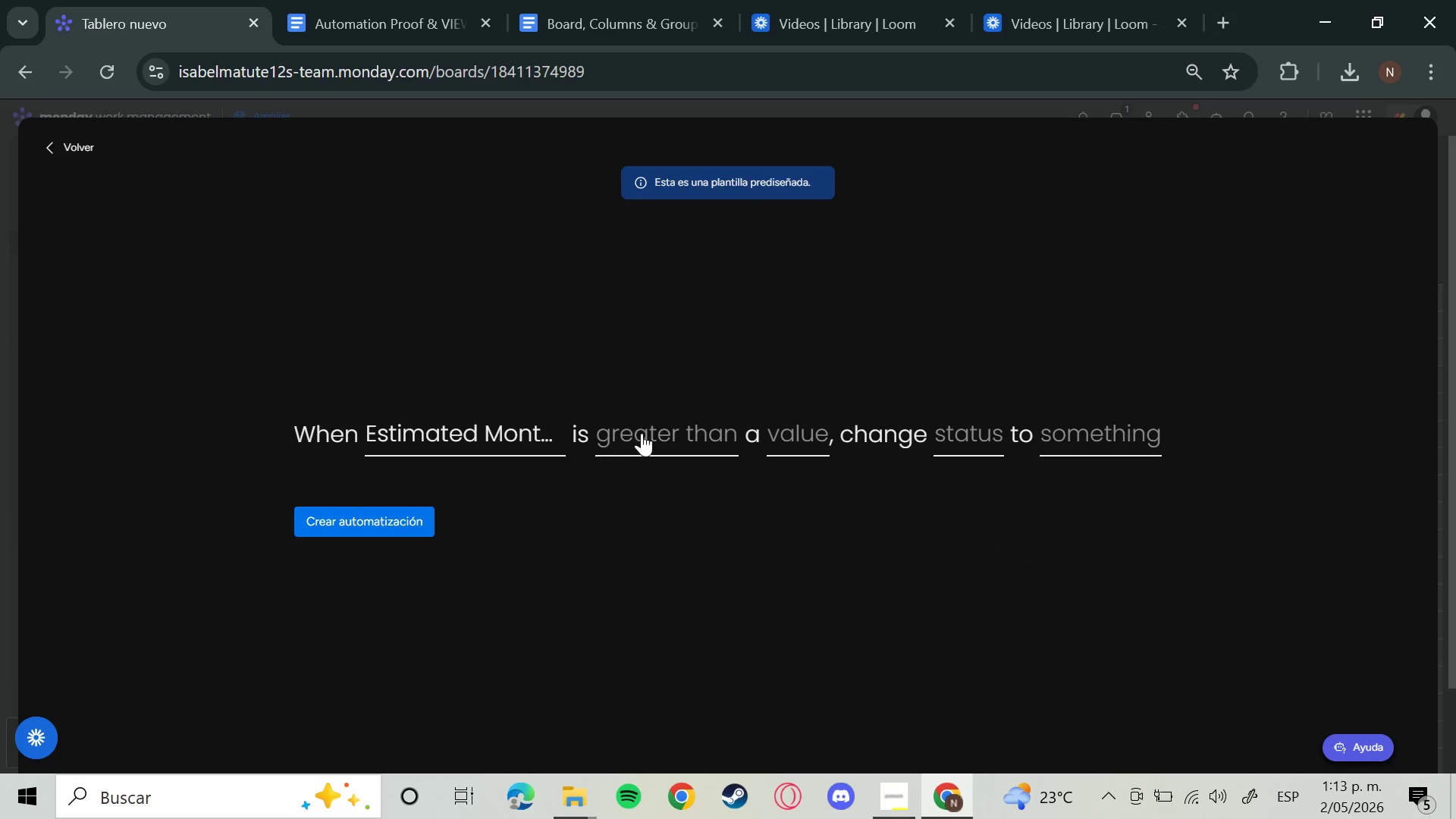 
left_click([676, 435])
 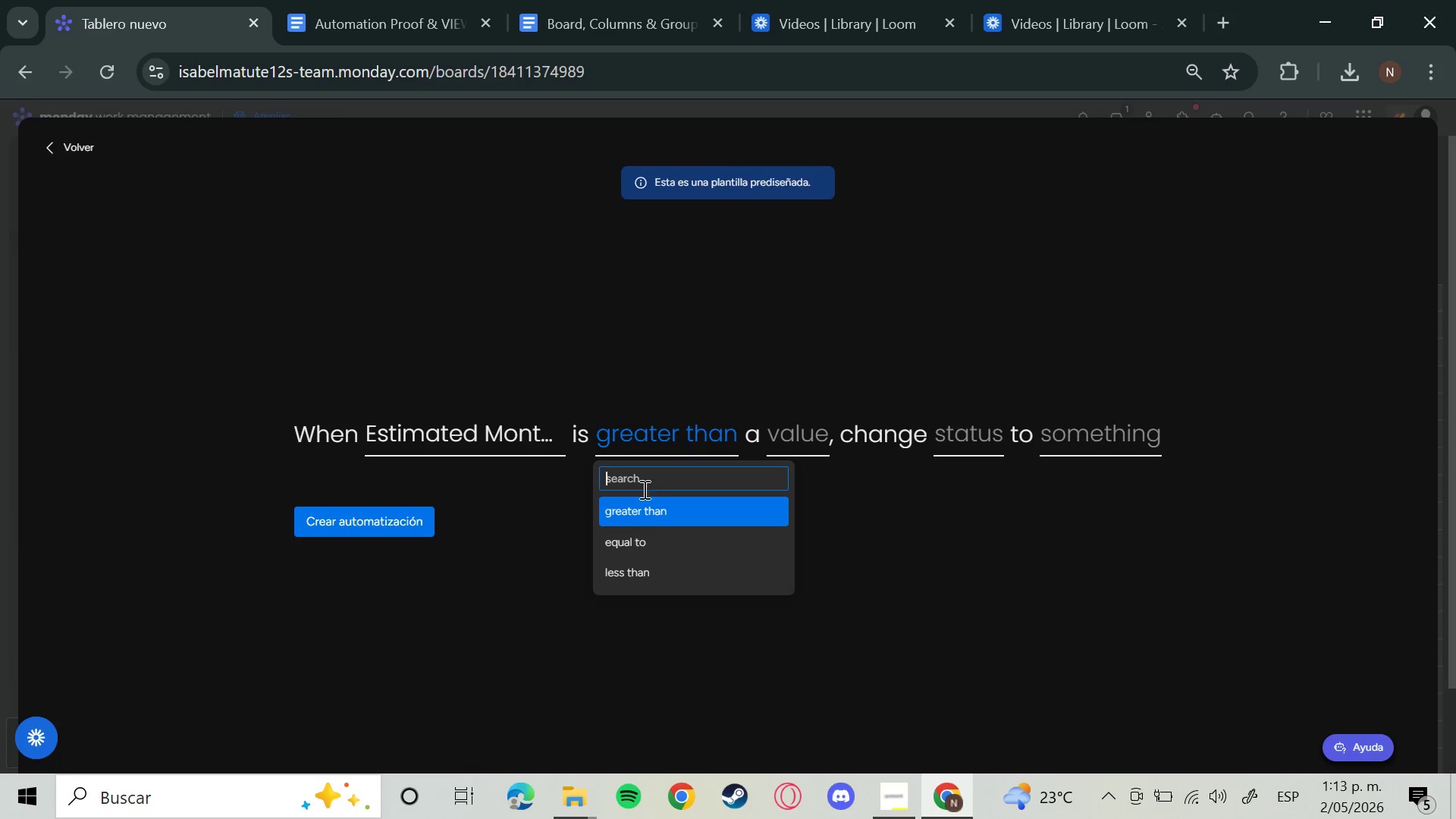 
left_click([644, 515])
 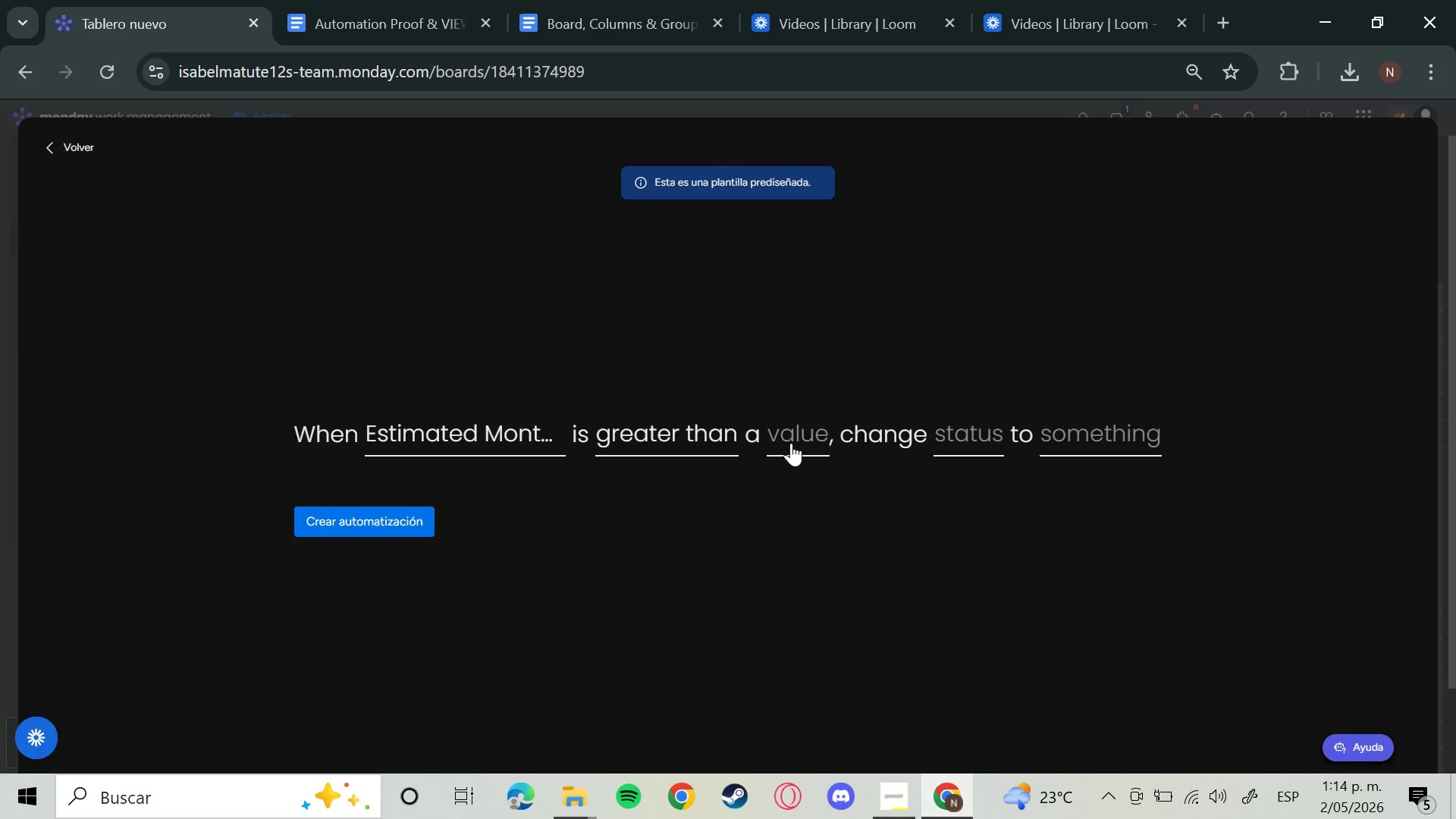 
left_click([791, 443])
 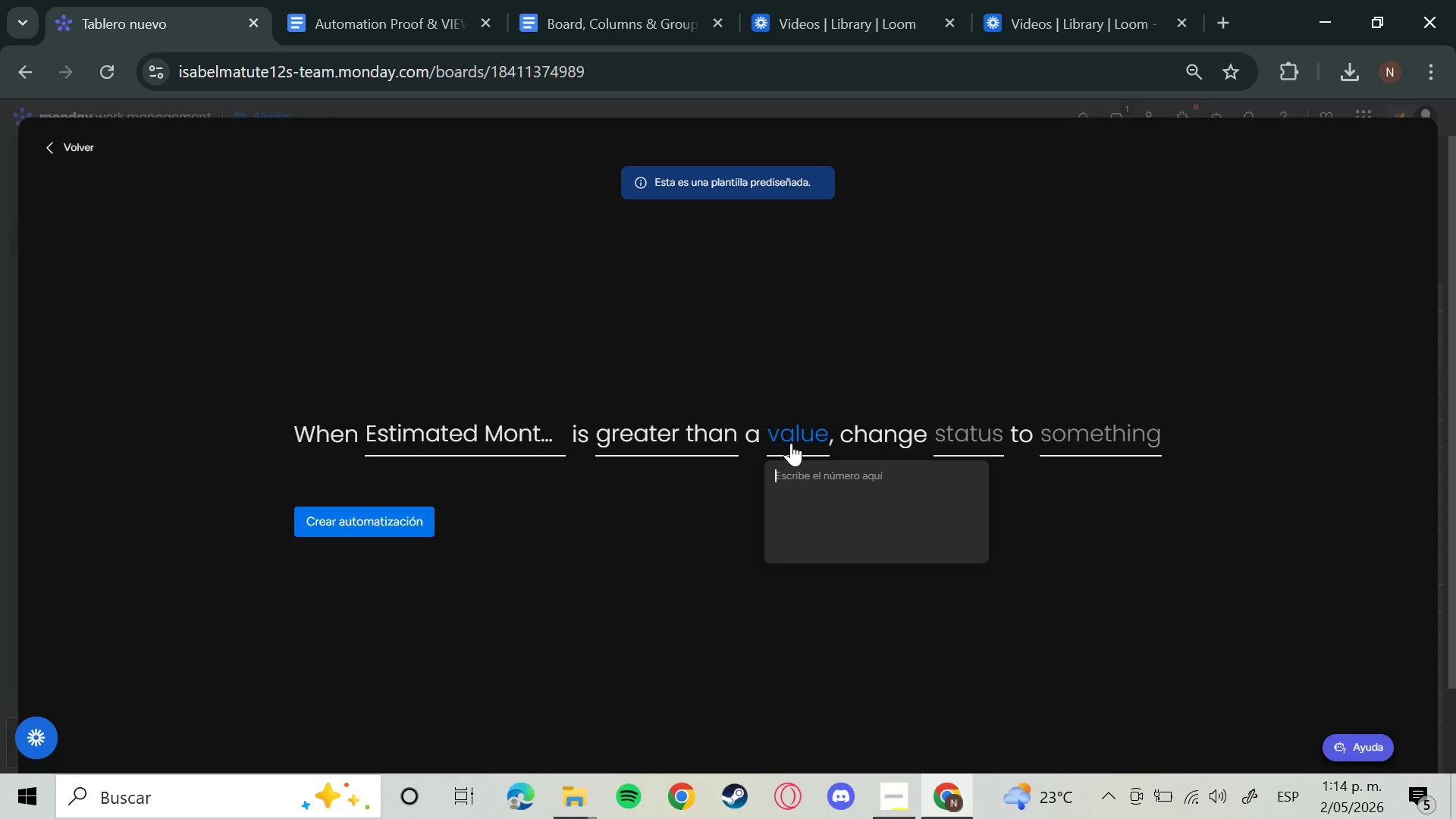 
type(5000)
 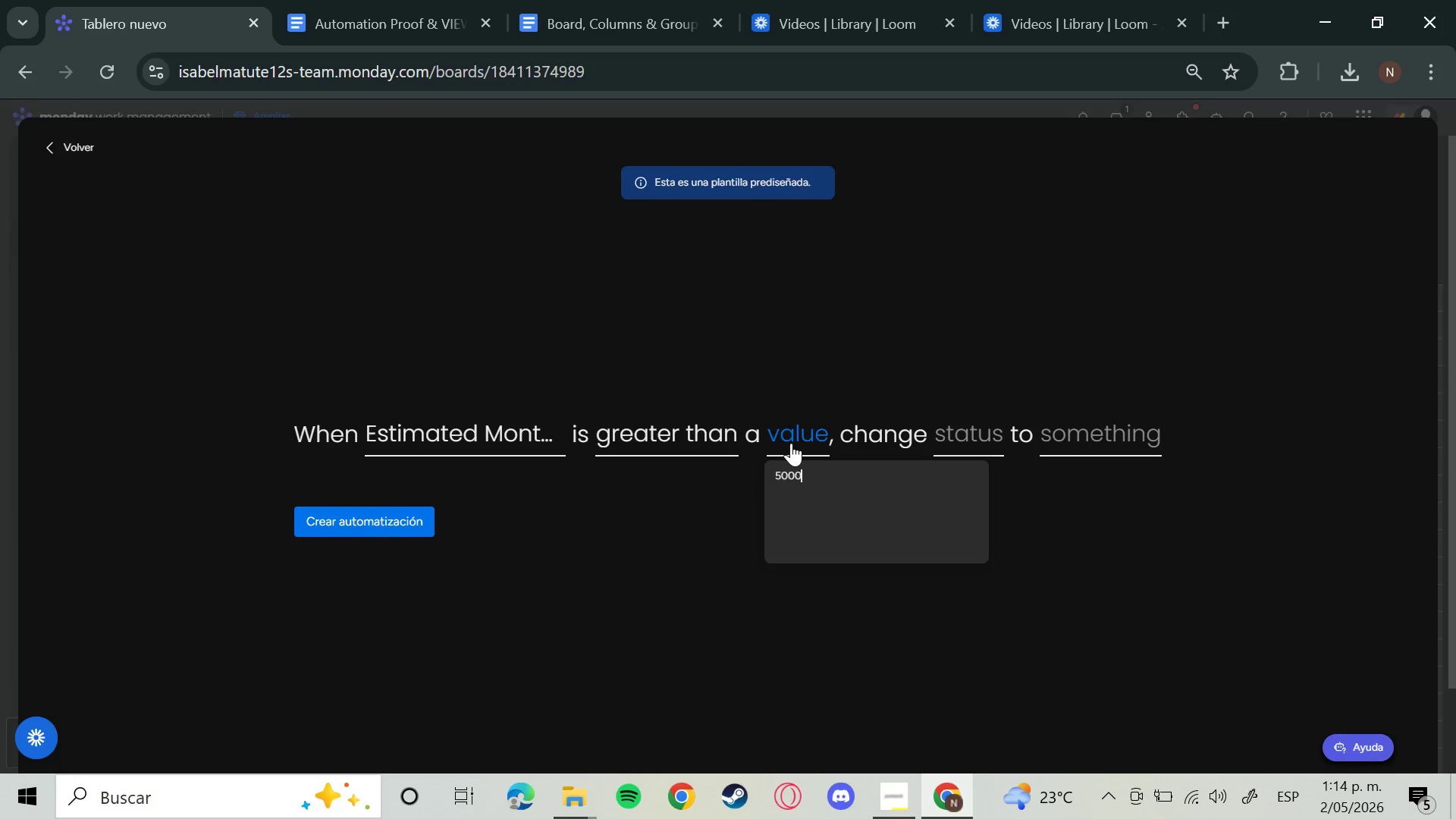 
key(Enter)
 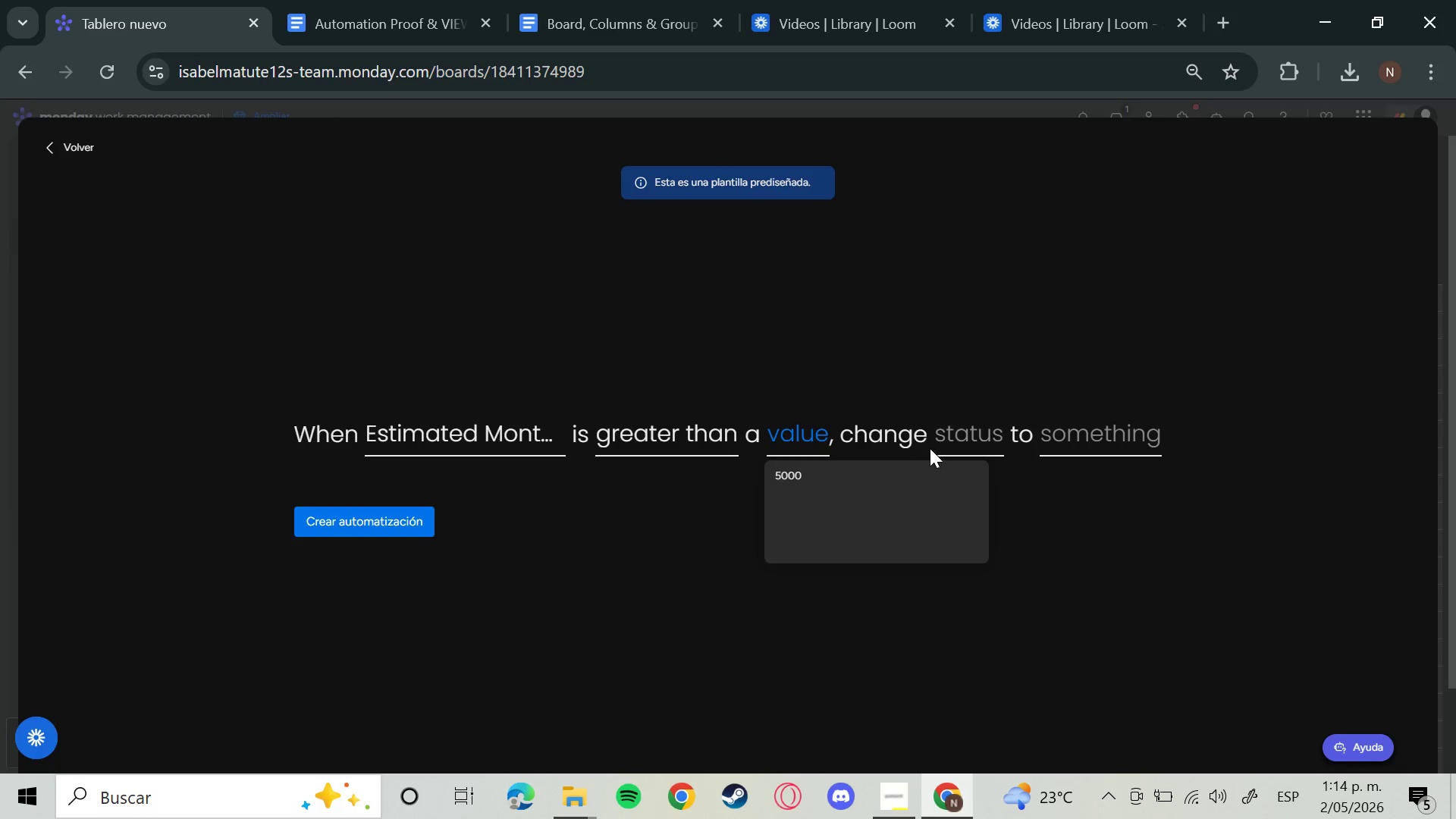 
key(Enter)
 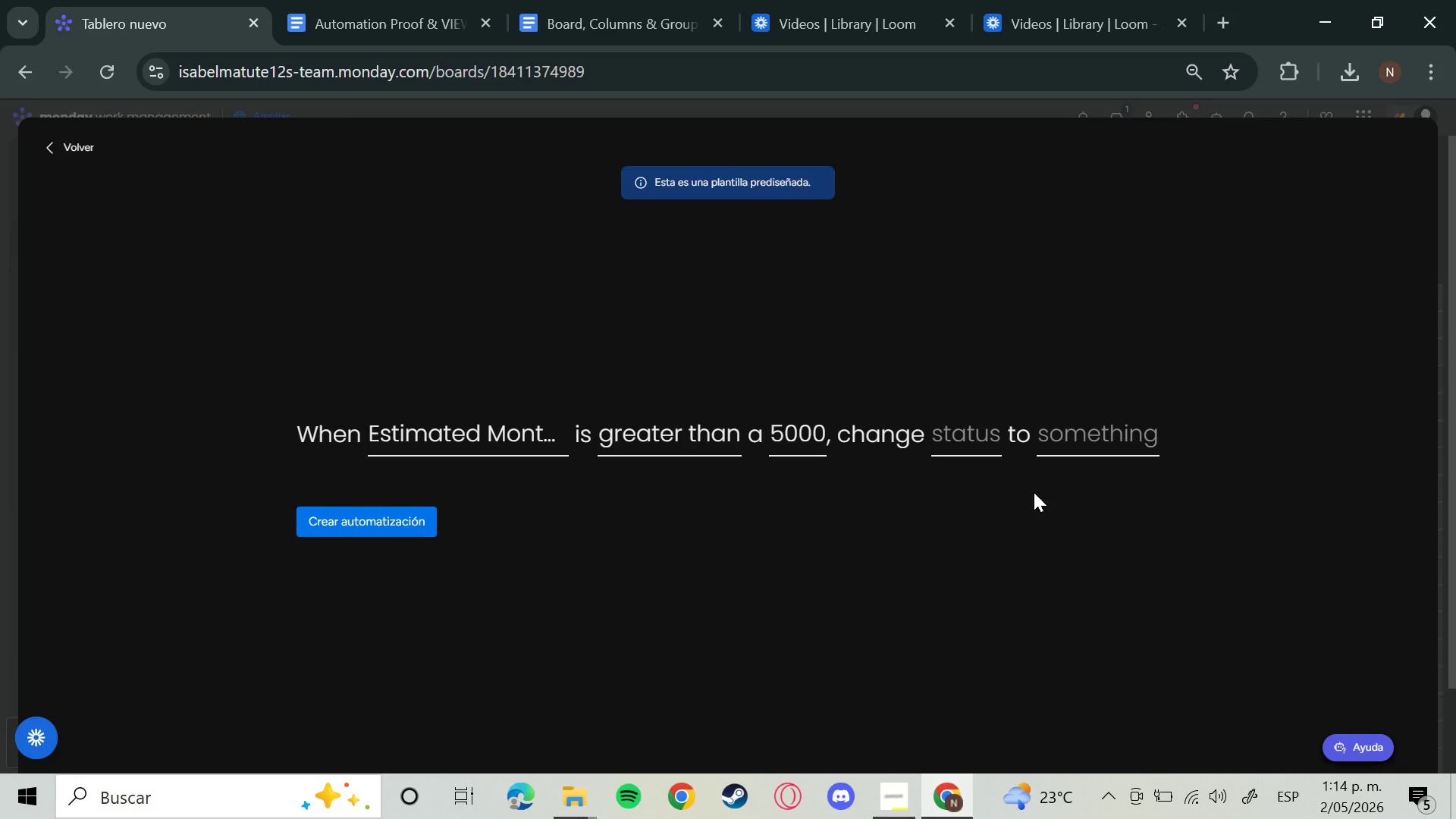 
left_click([959, 433])
 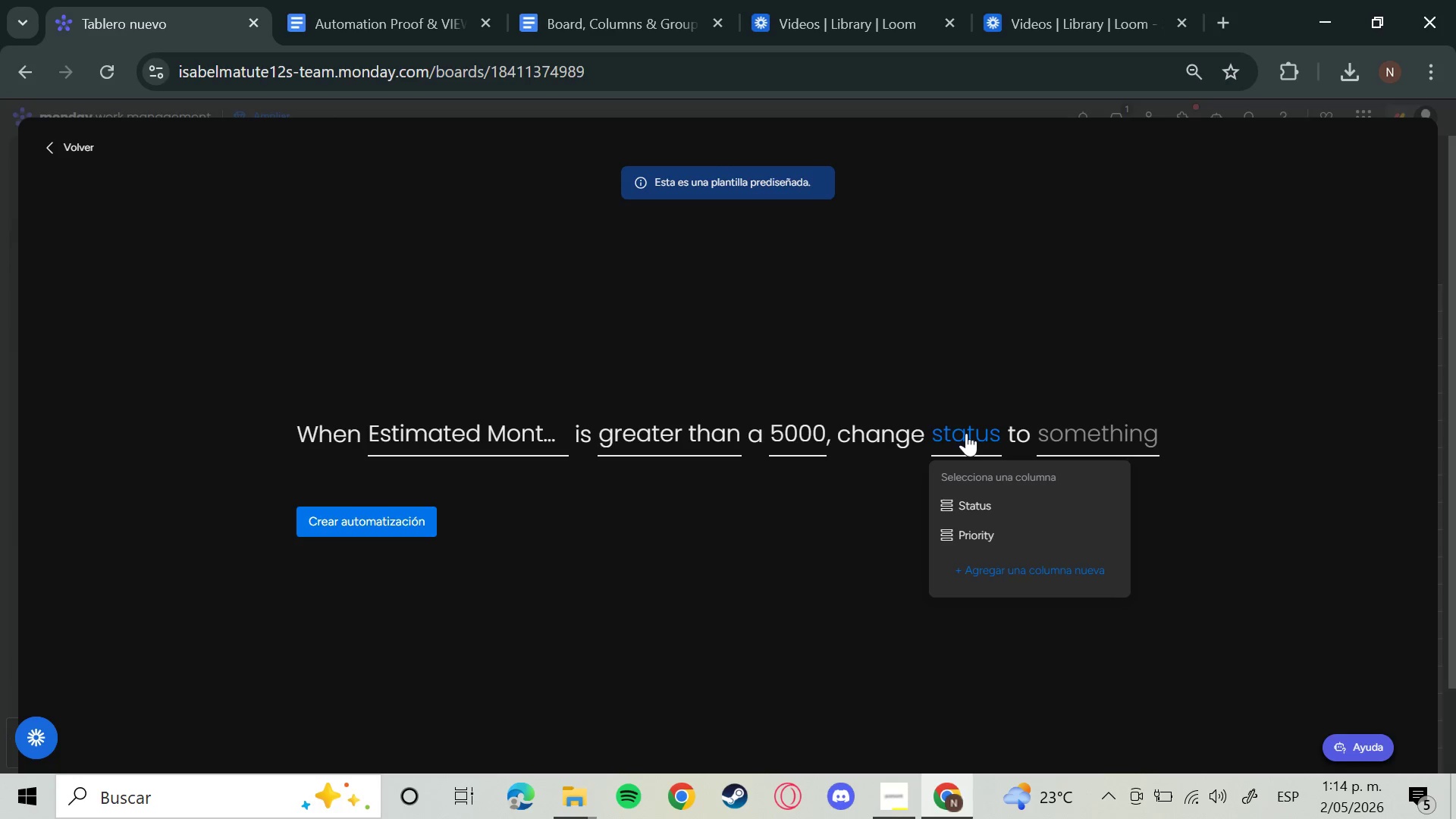 
left_click([976, 538])
 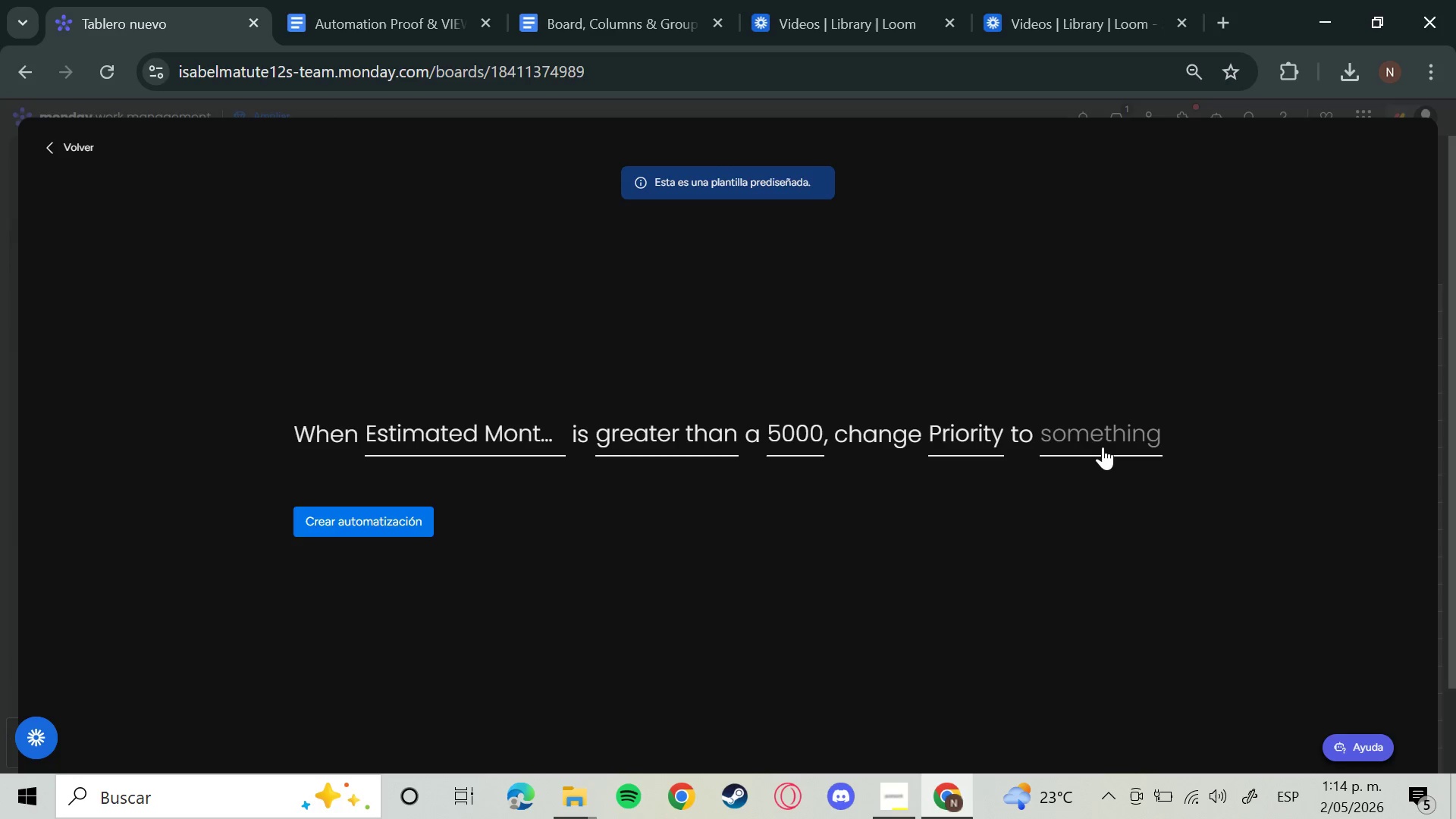 
left_click([1103, 438])
 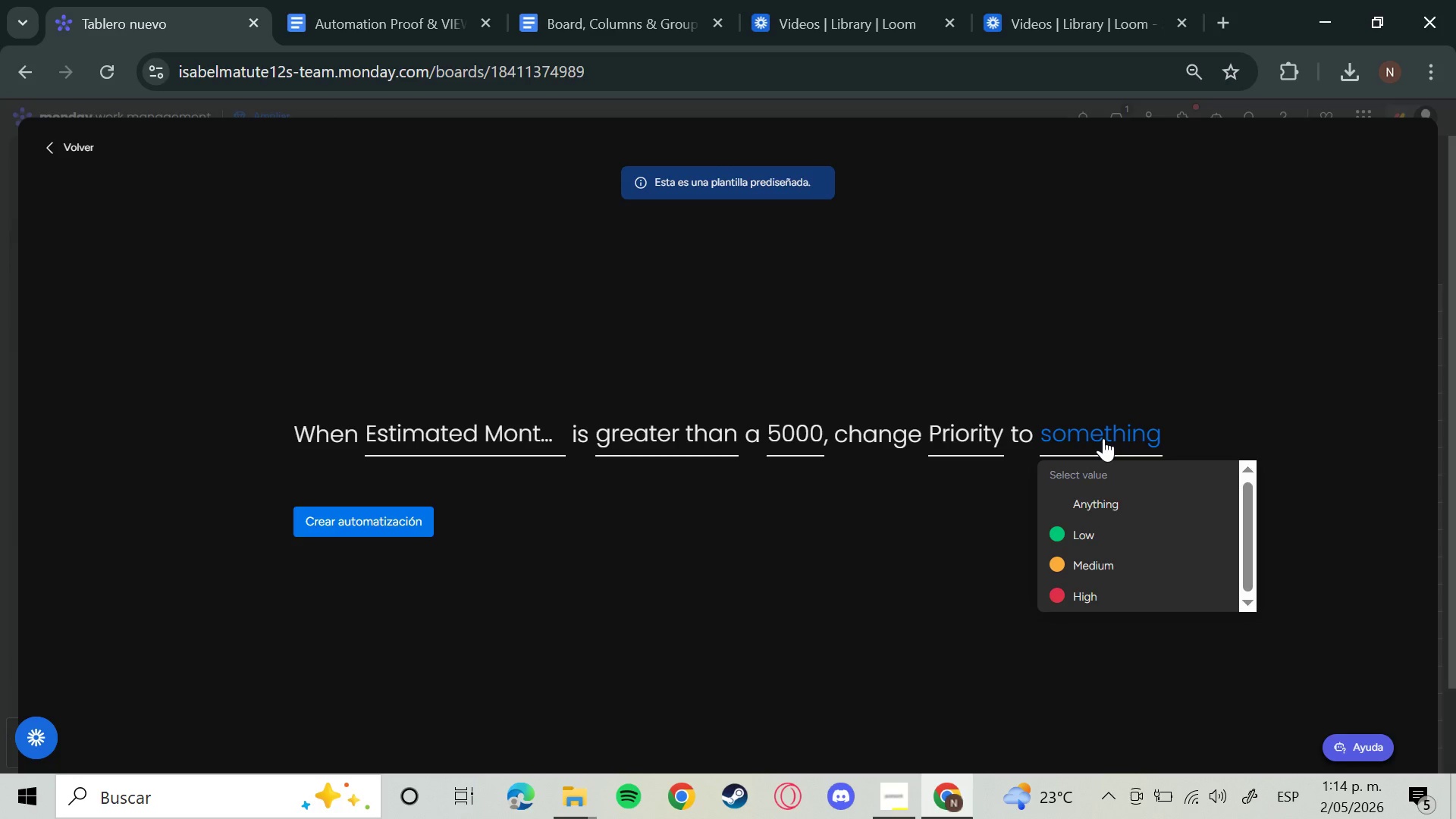 
left_click([1085, 598])
 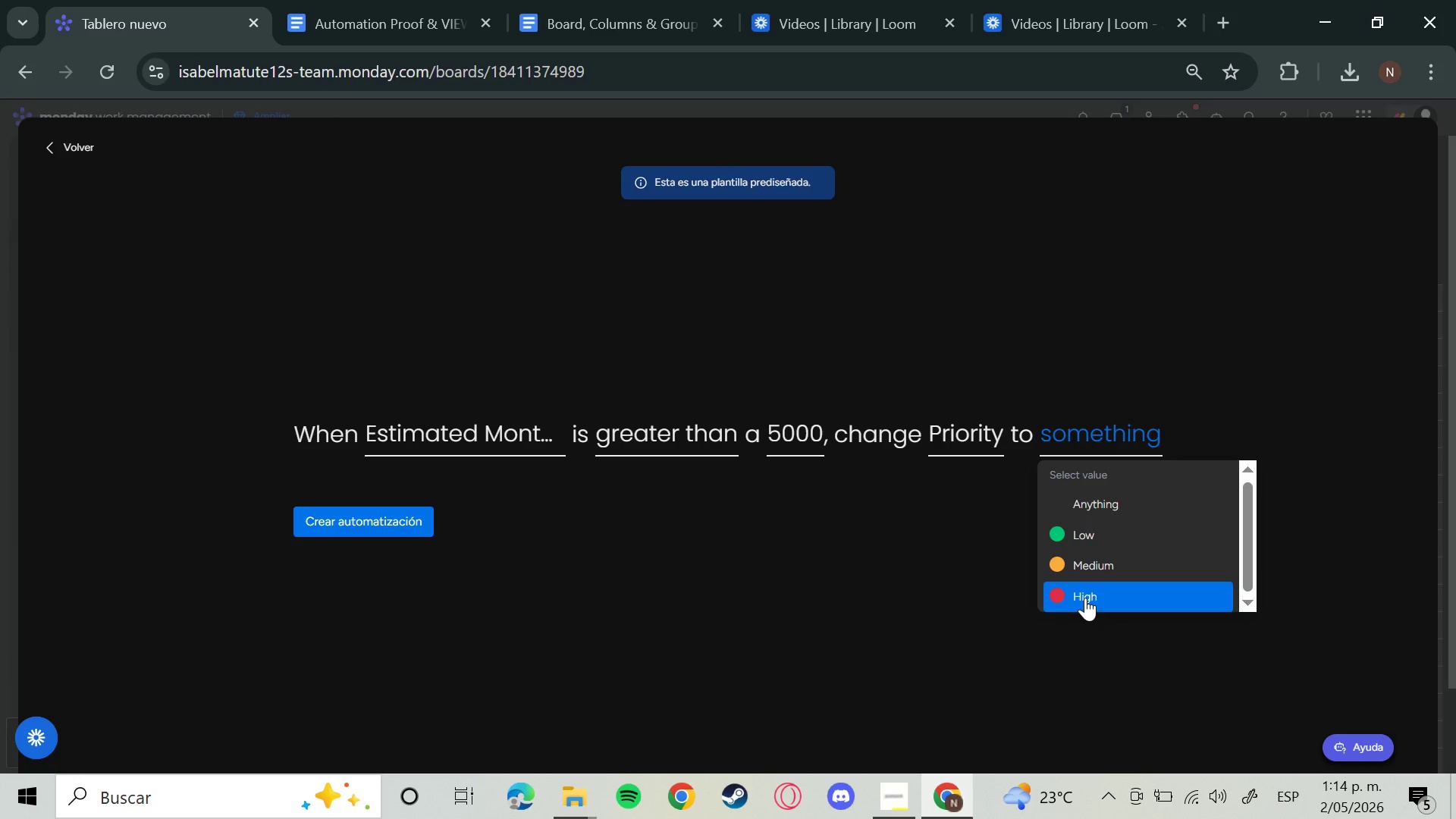 
left_click([1085, 598])
 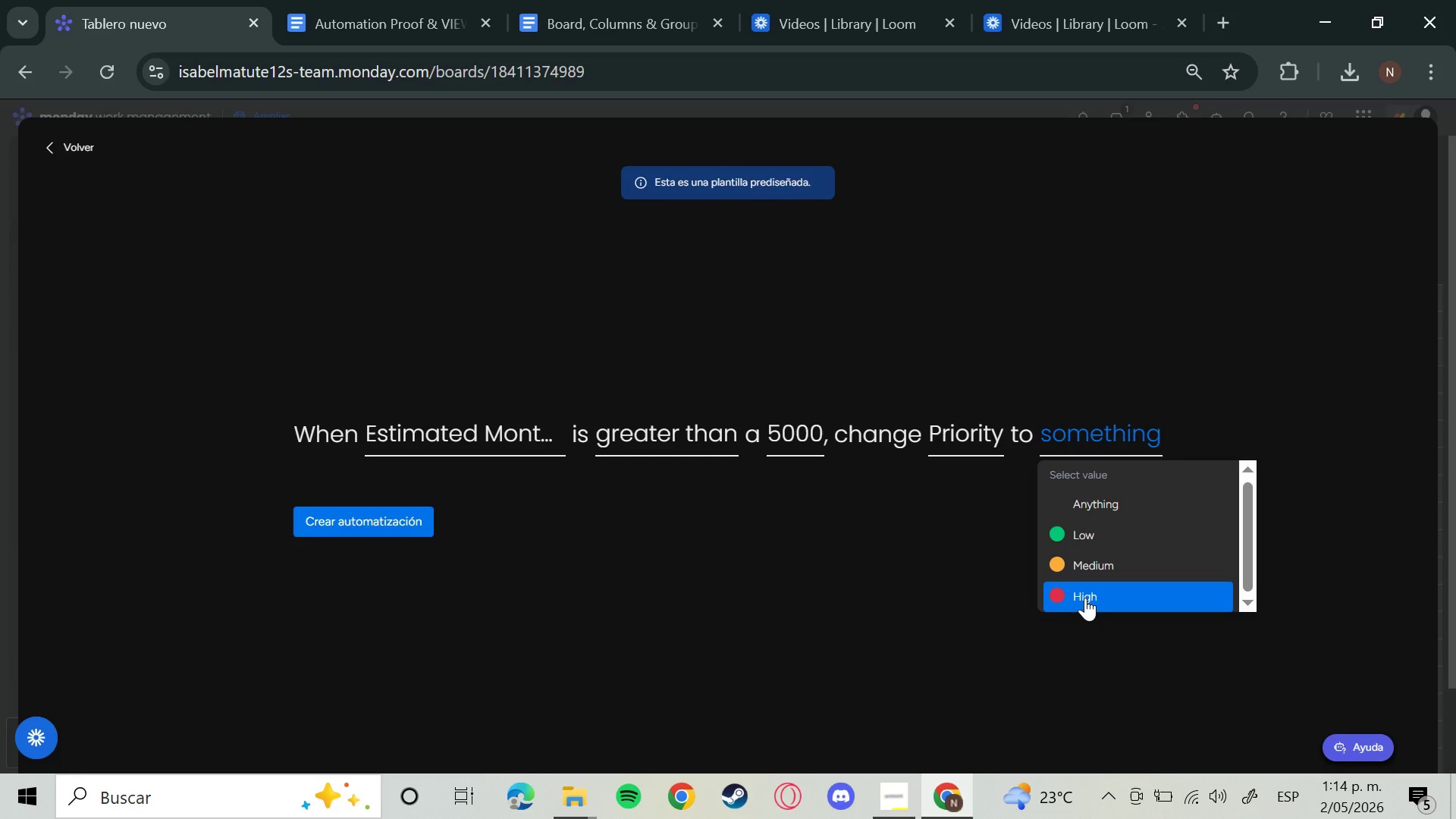 
left_click([1085, 595])
 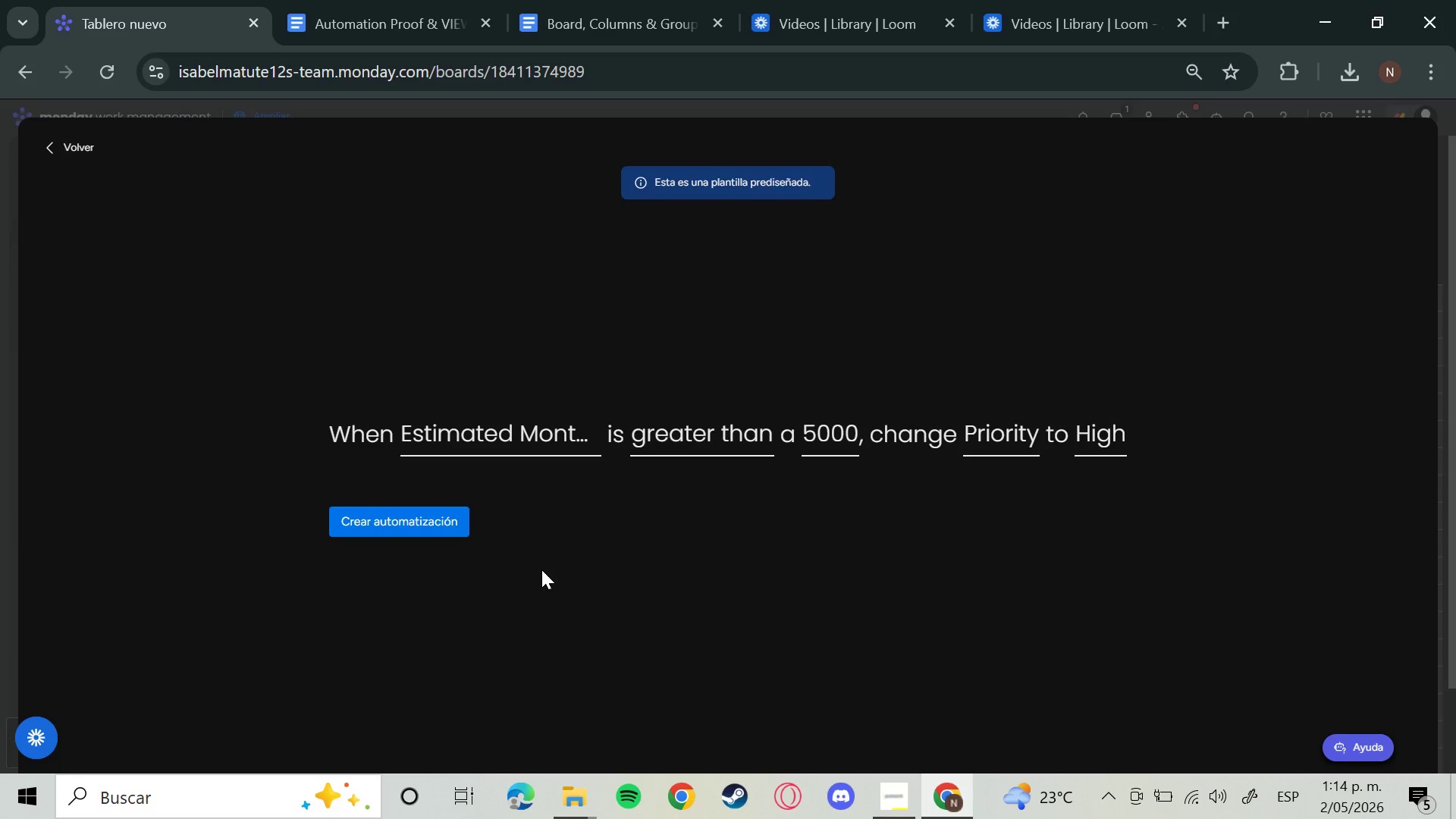 
left_click([467, 523])
 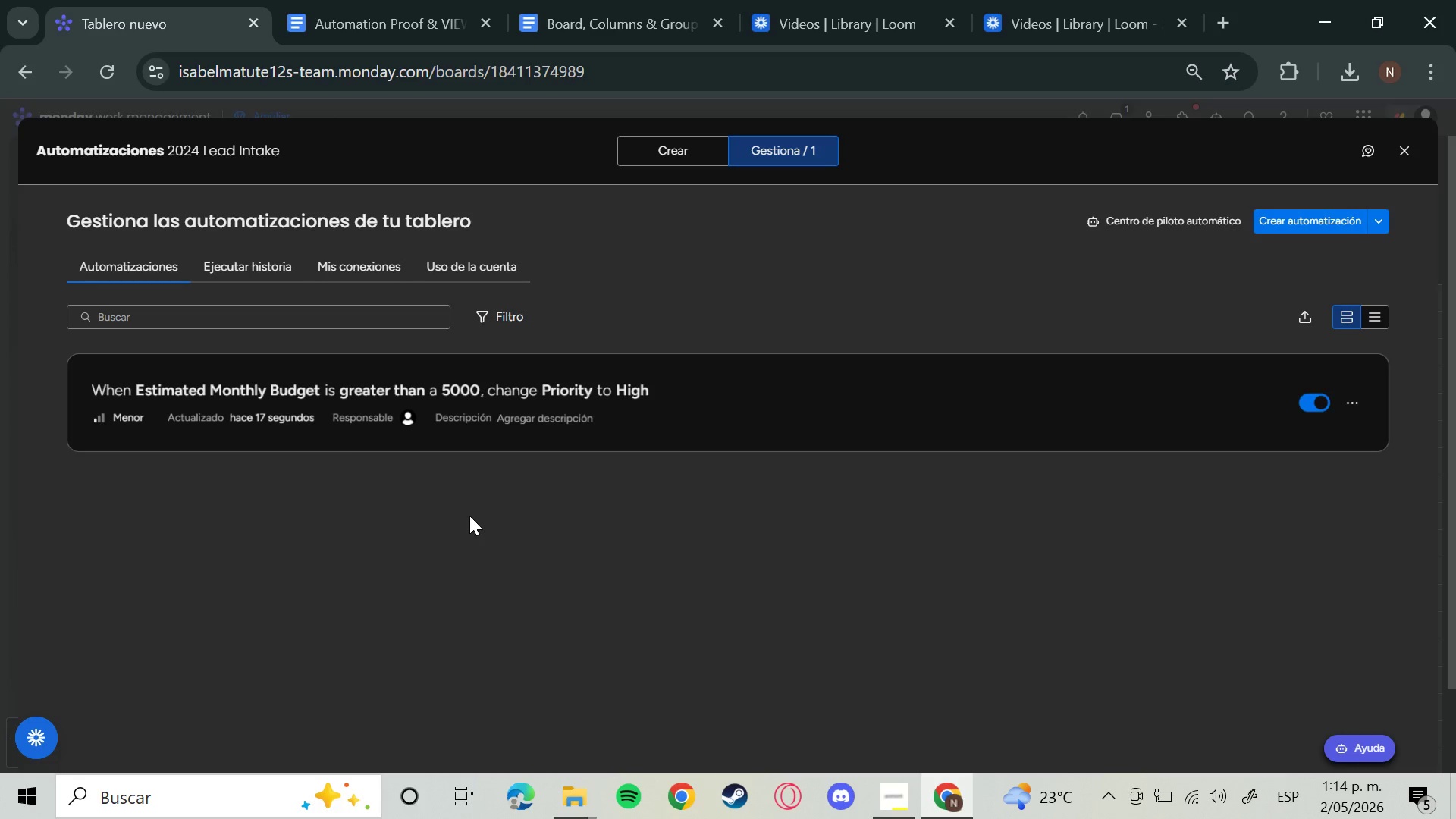 
wait(27.75)
 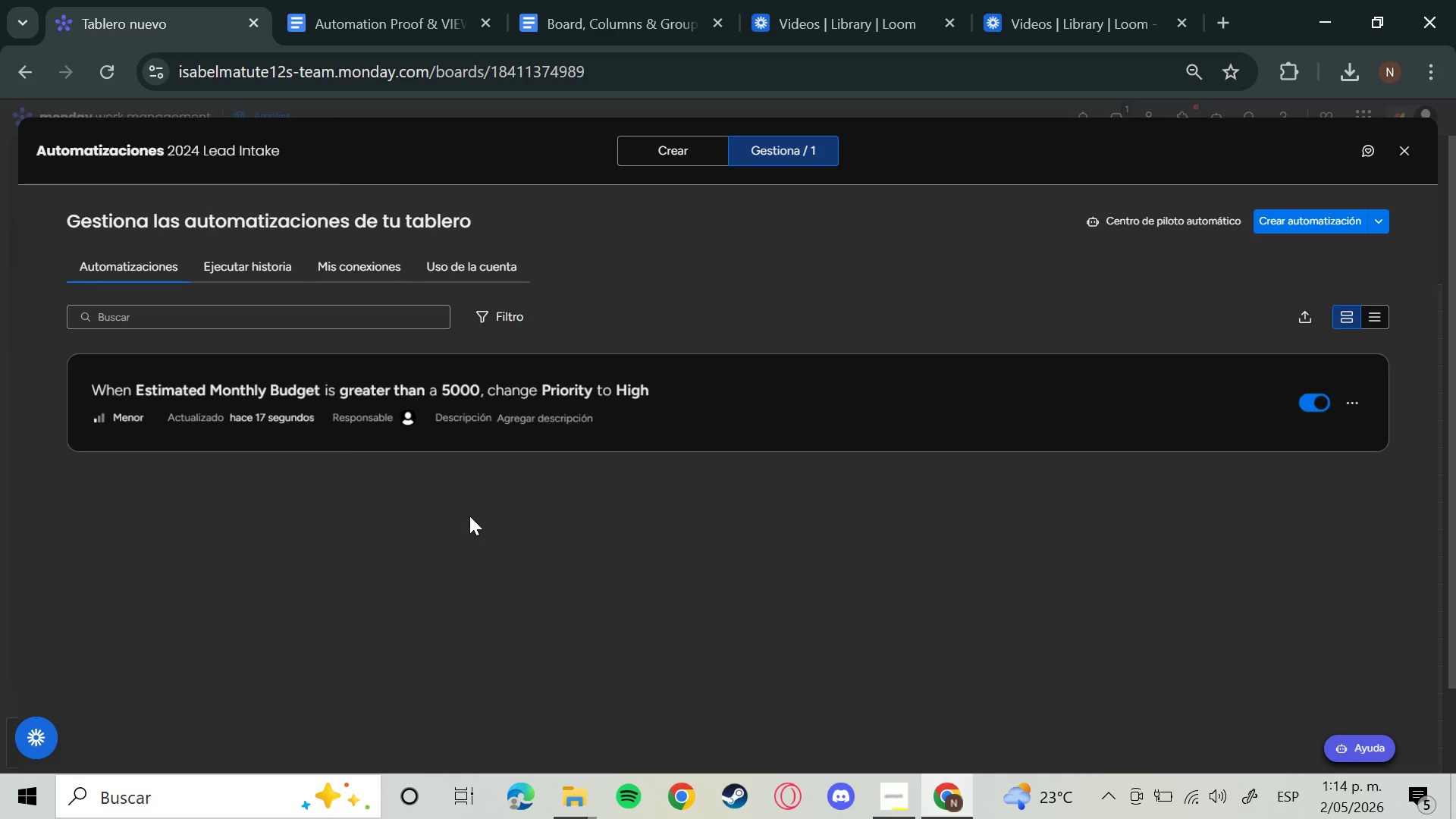 
left_click([1322, 212])
 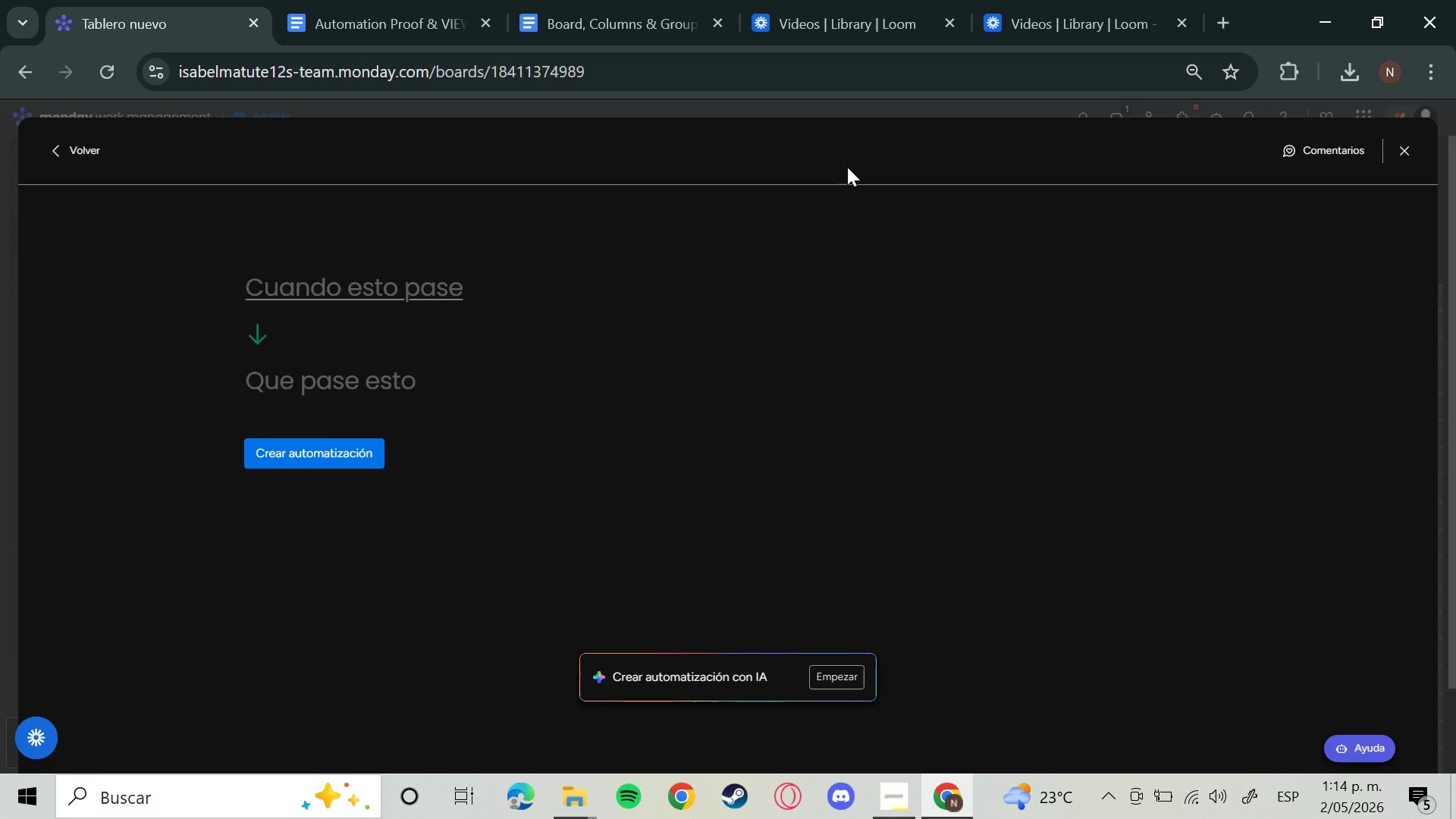 
left_click([319, 296])
 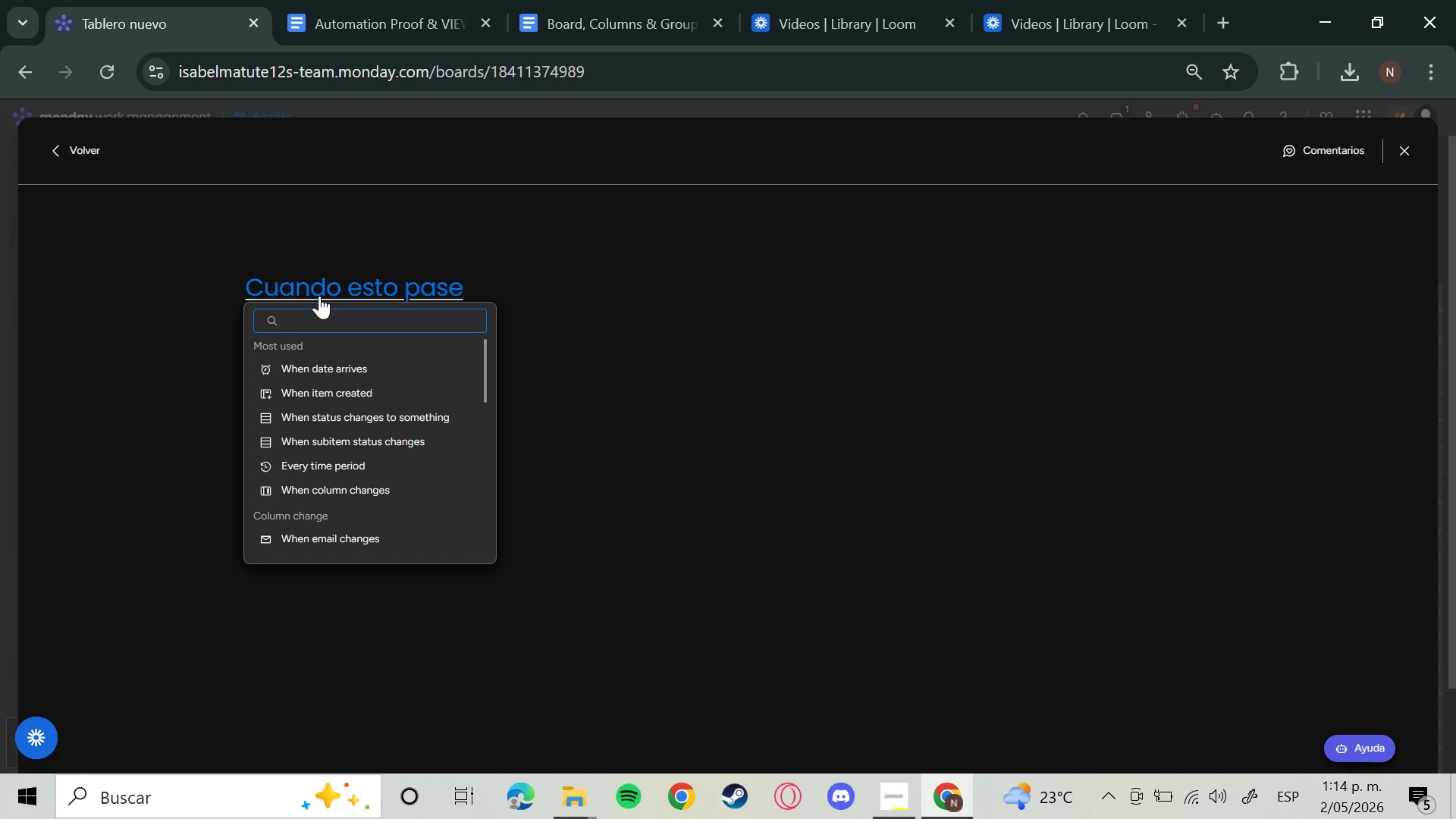 
wait(5.42)
 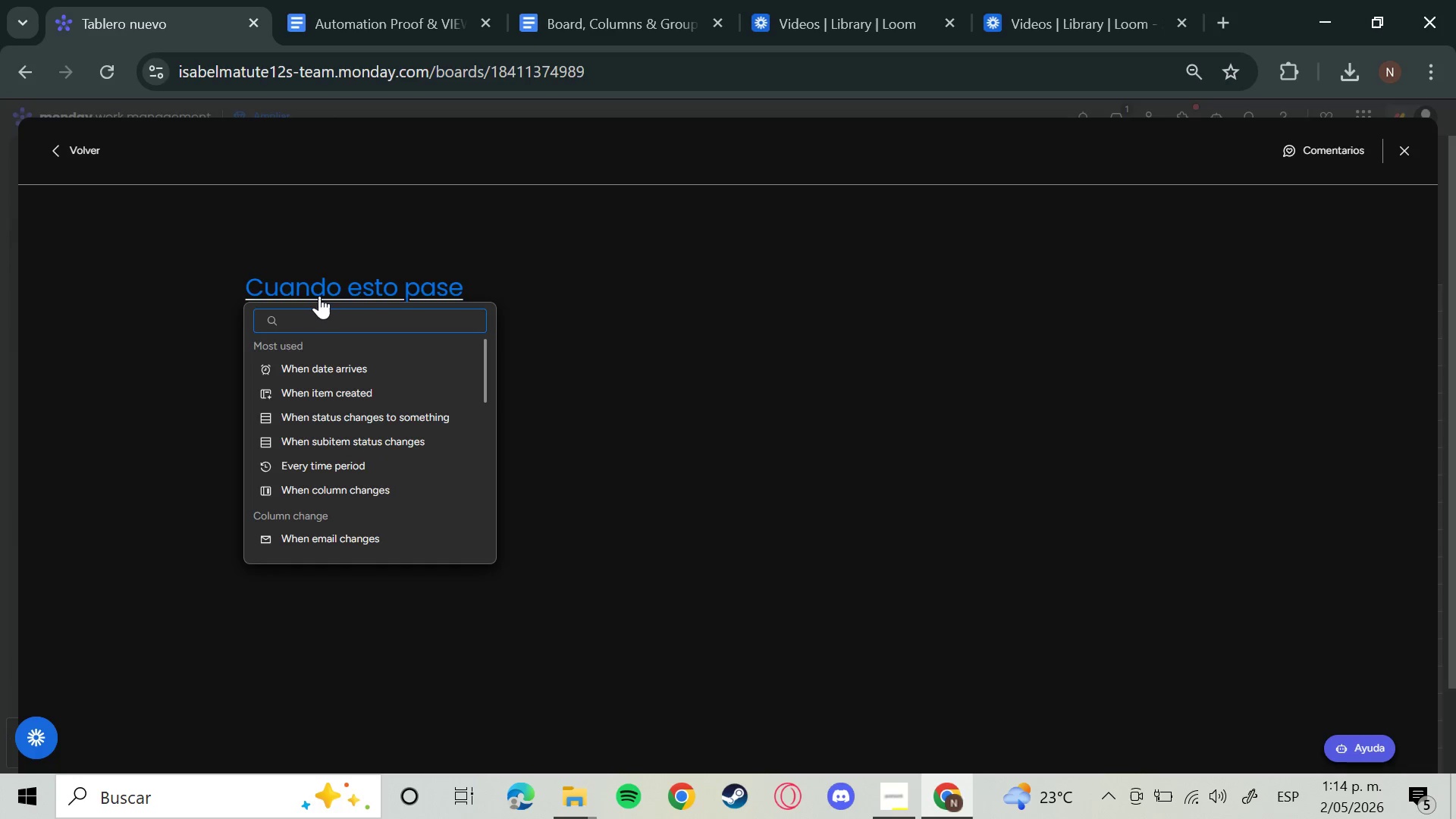 
type(Set)
 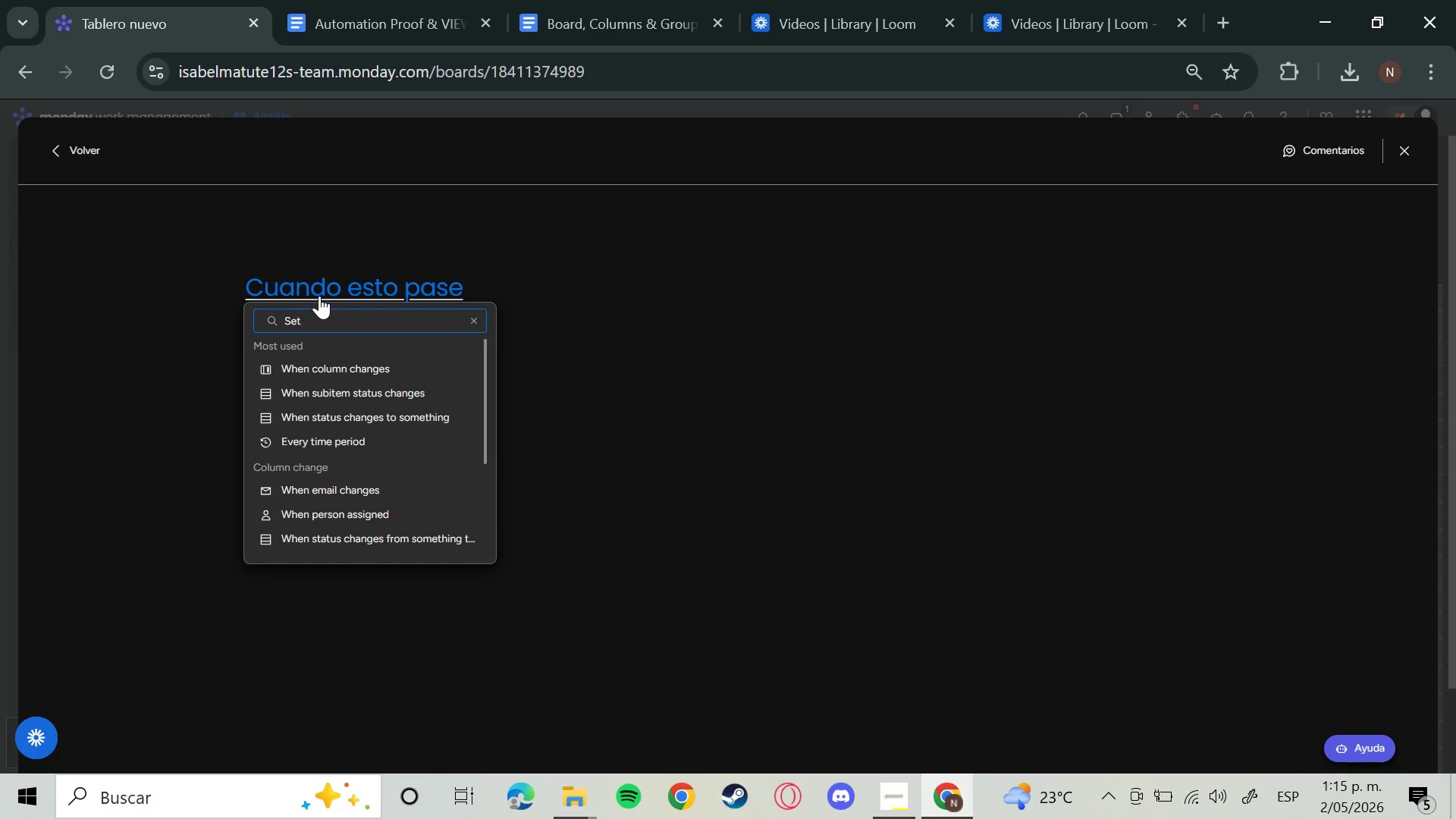 
key(Backspace)
 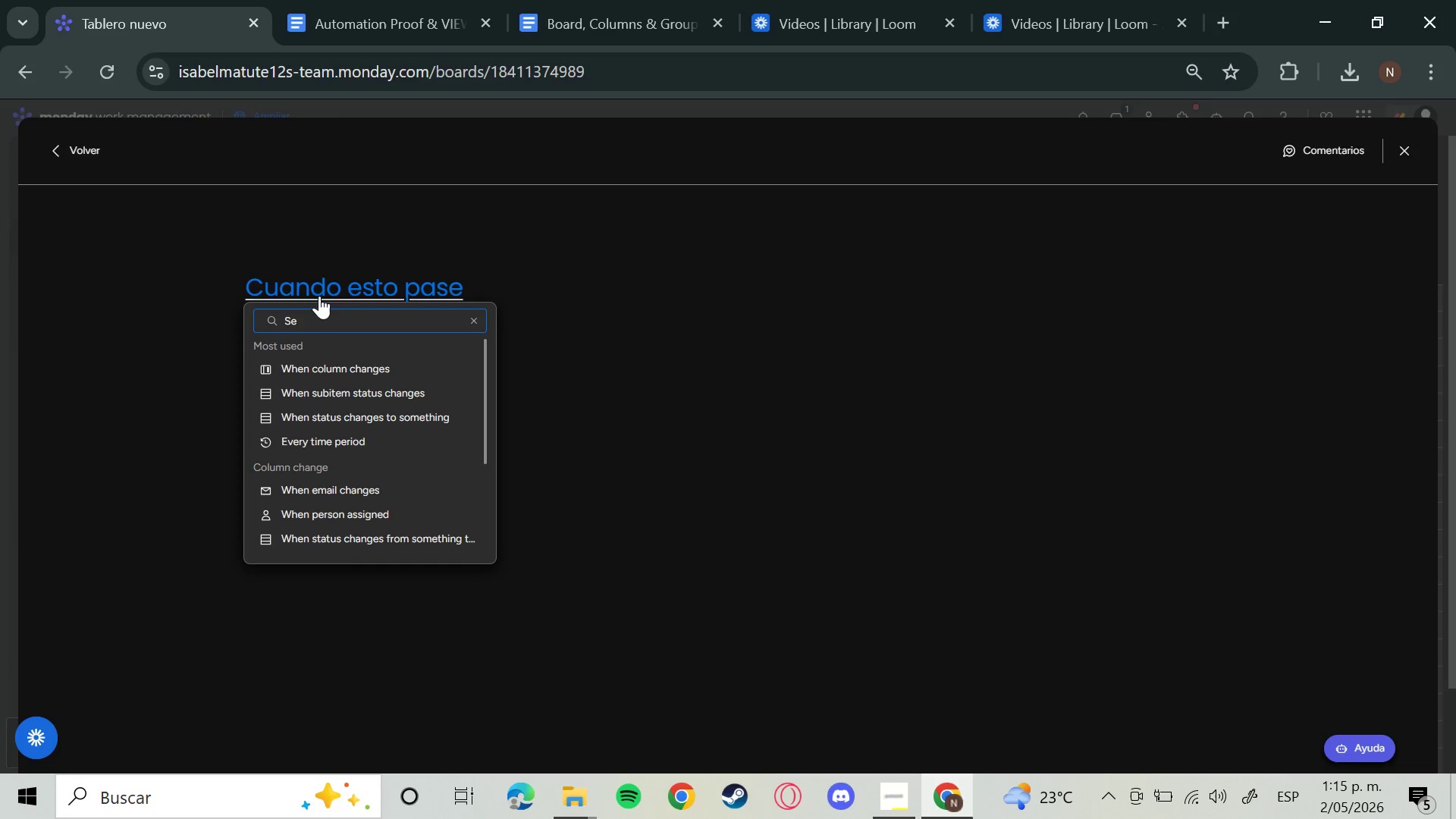 
key(Backspace)
 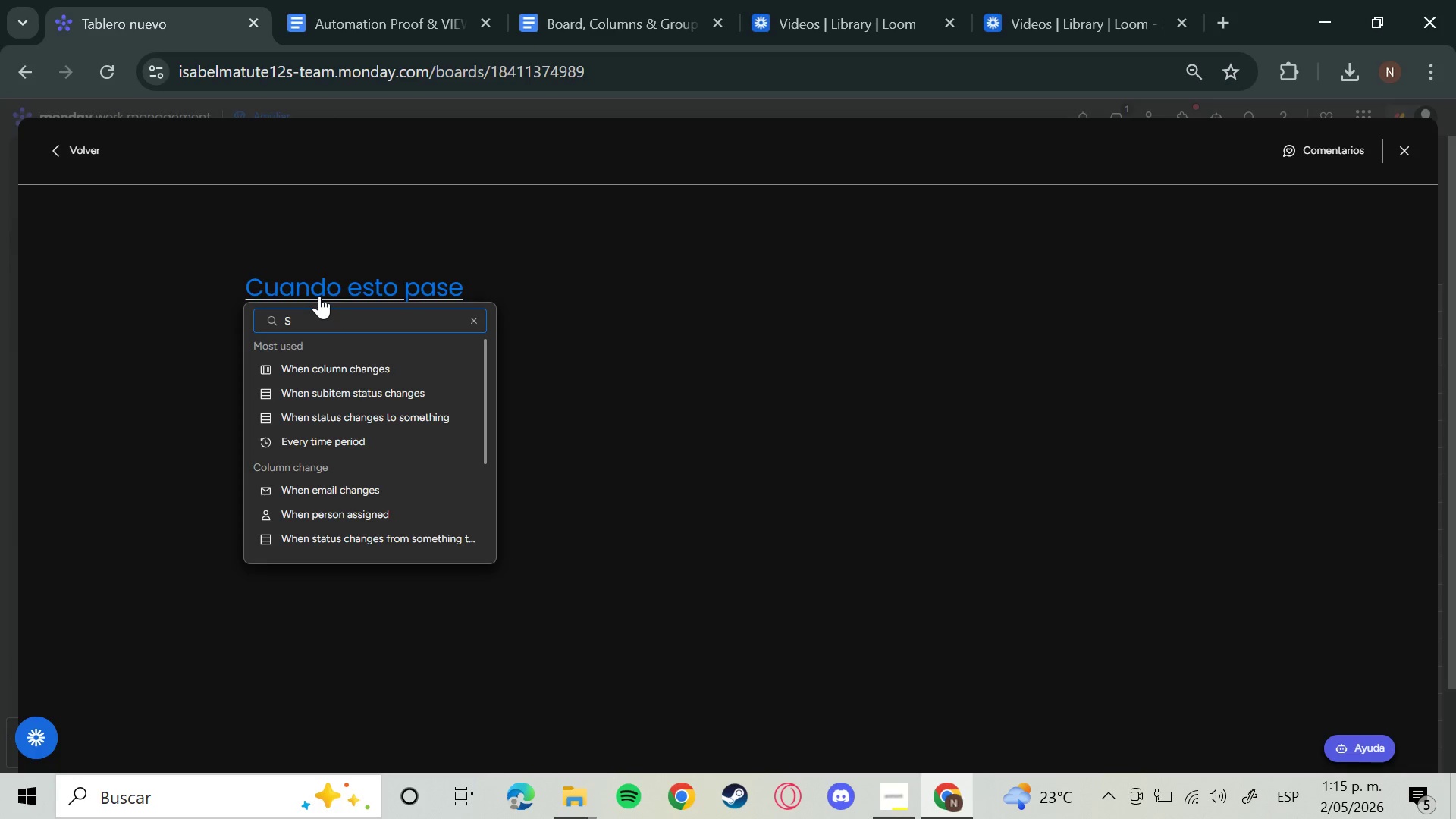 
hold_key(key=Backspace, duration=0.47)
 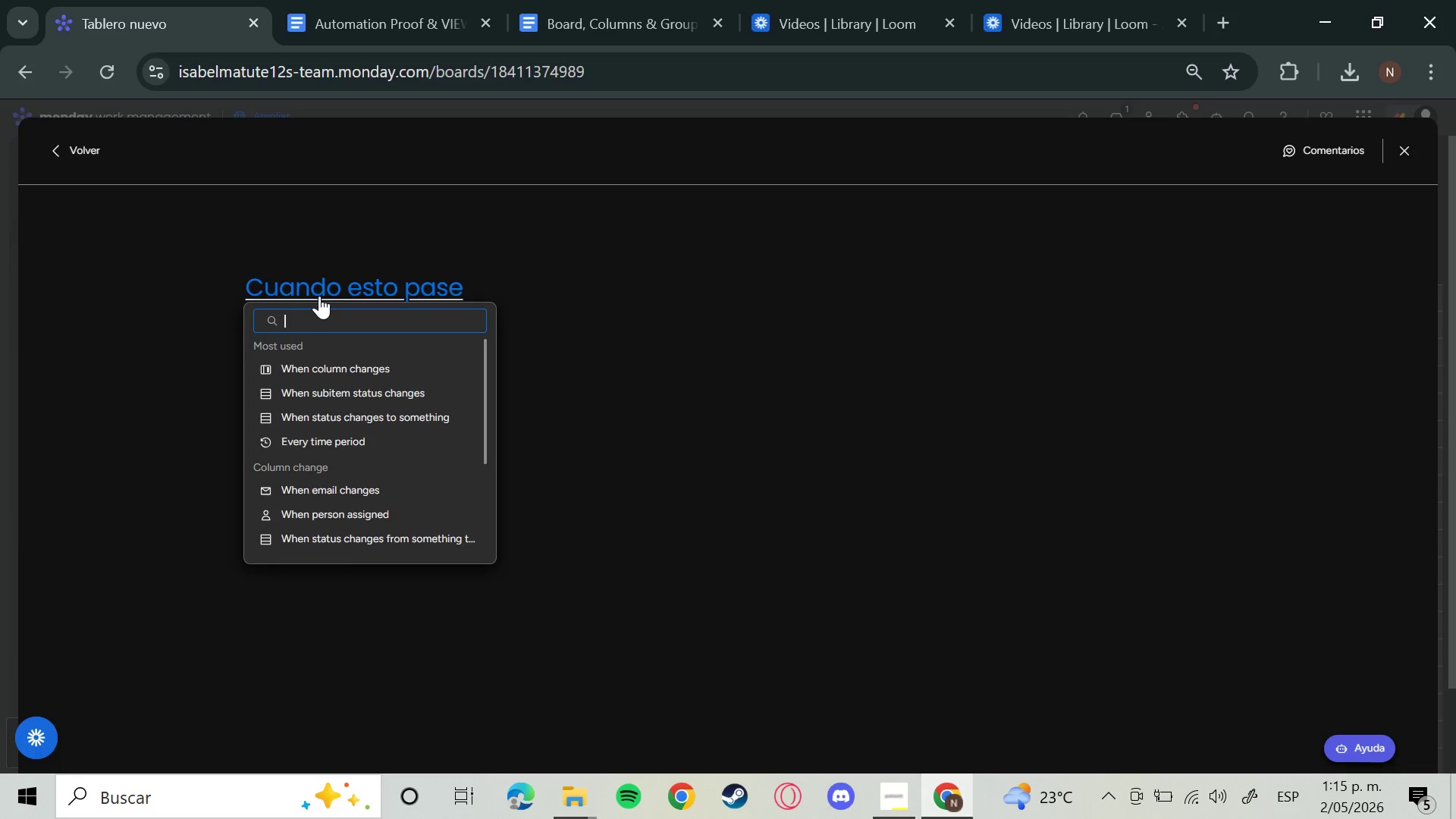 
key(Backspace)
 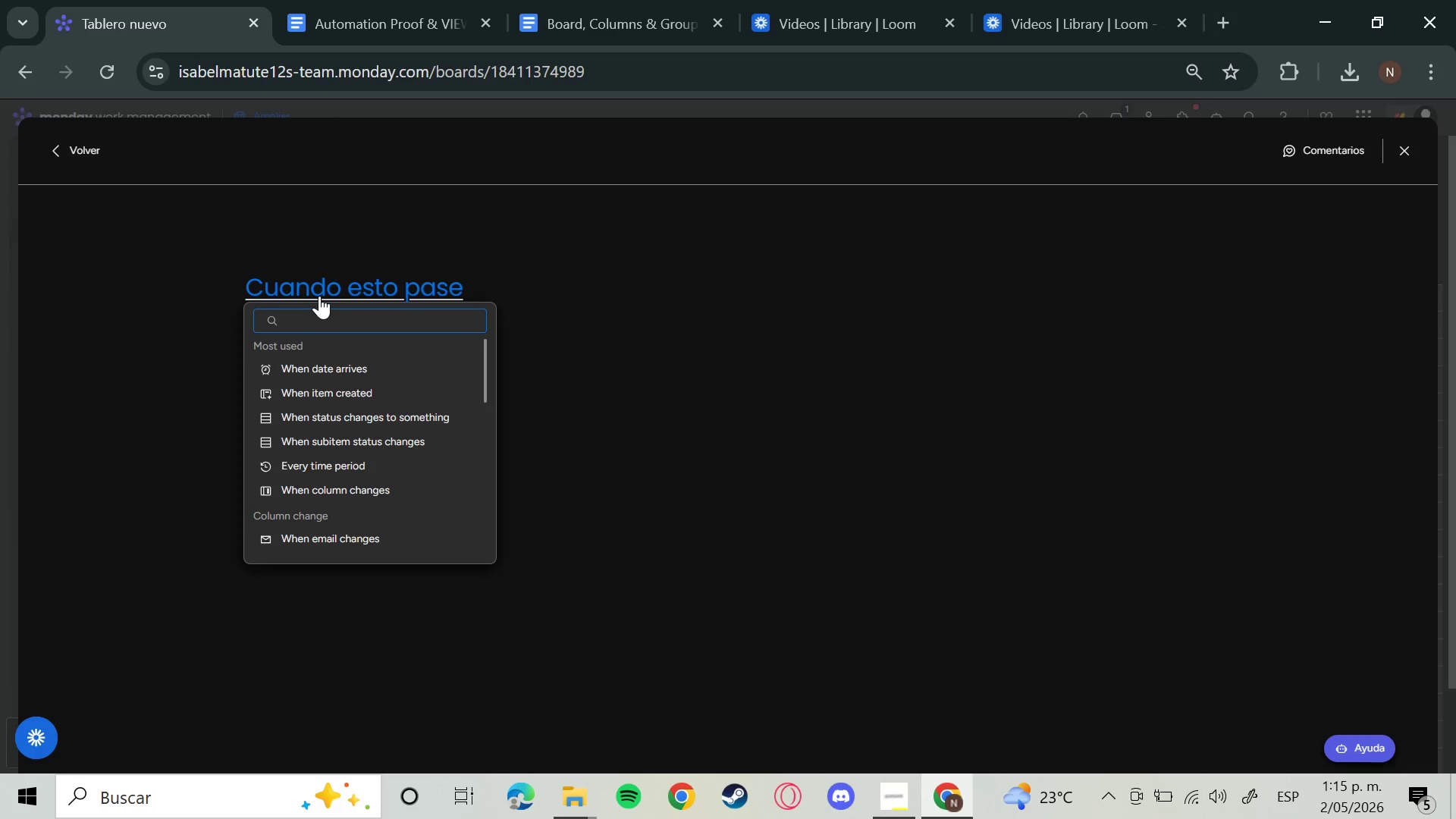 
key(Backspace)
 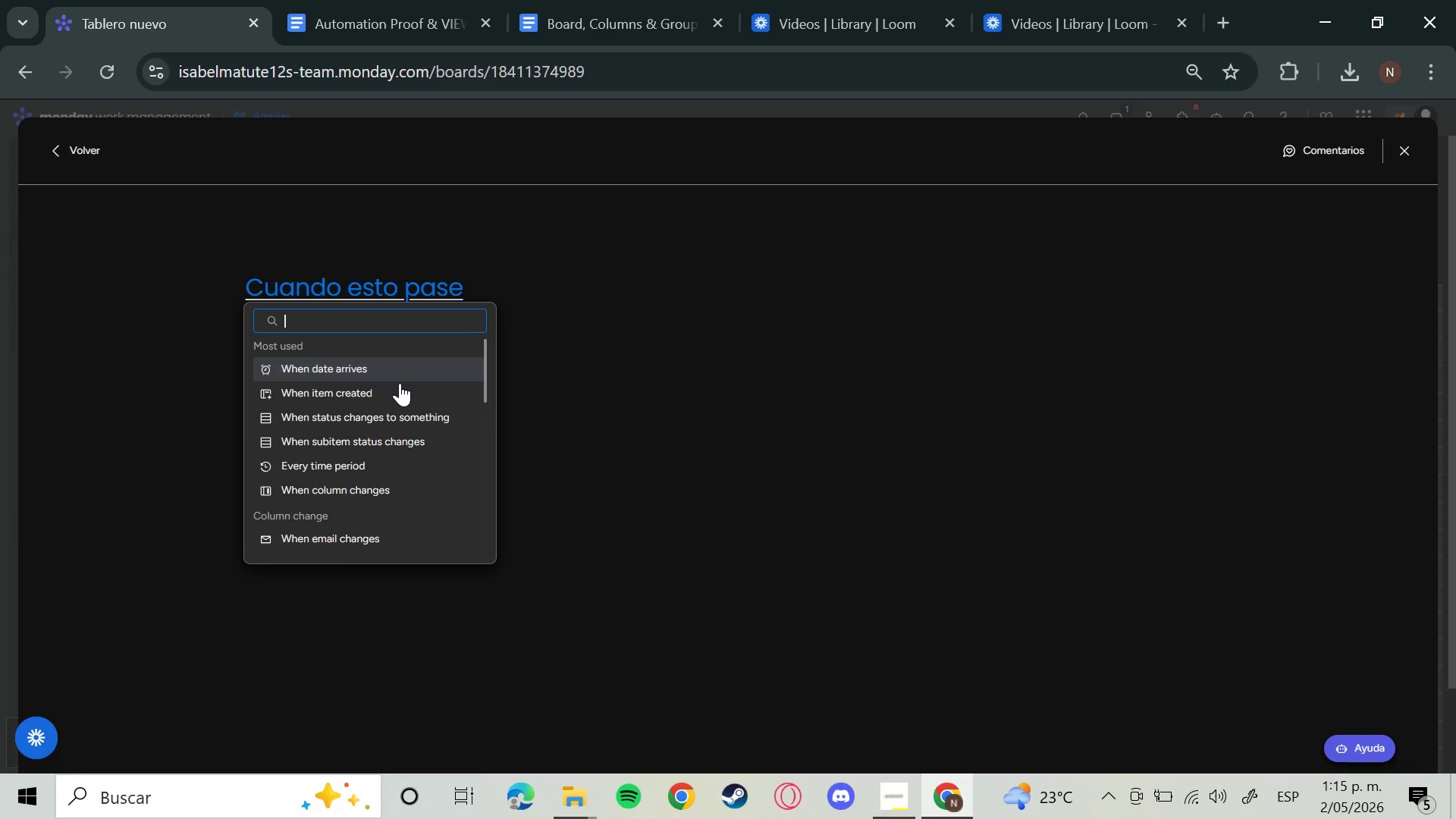 
left_click([413, 419])
 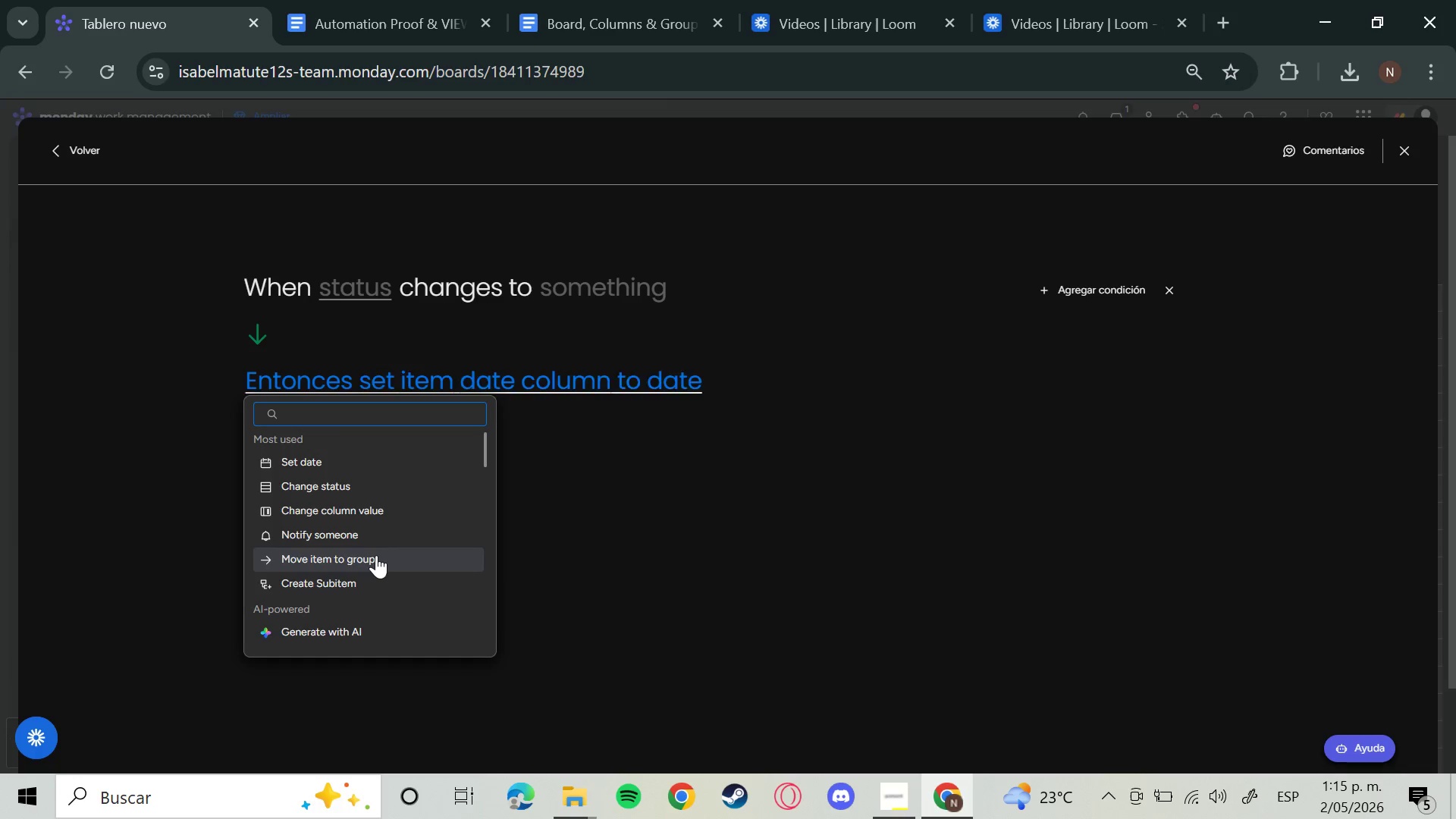 
left_click([372, 542])
 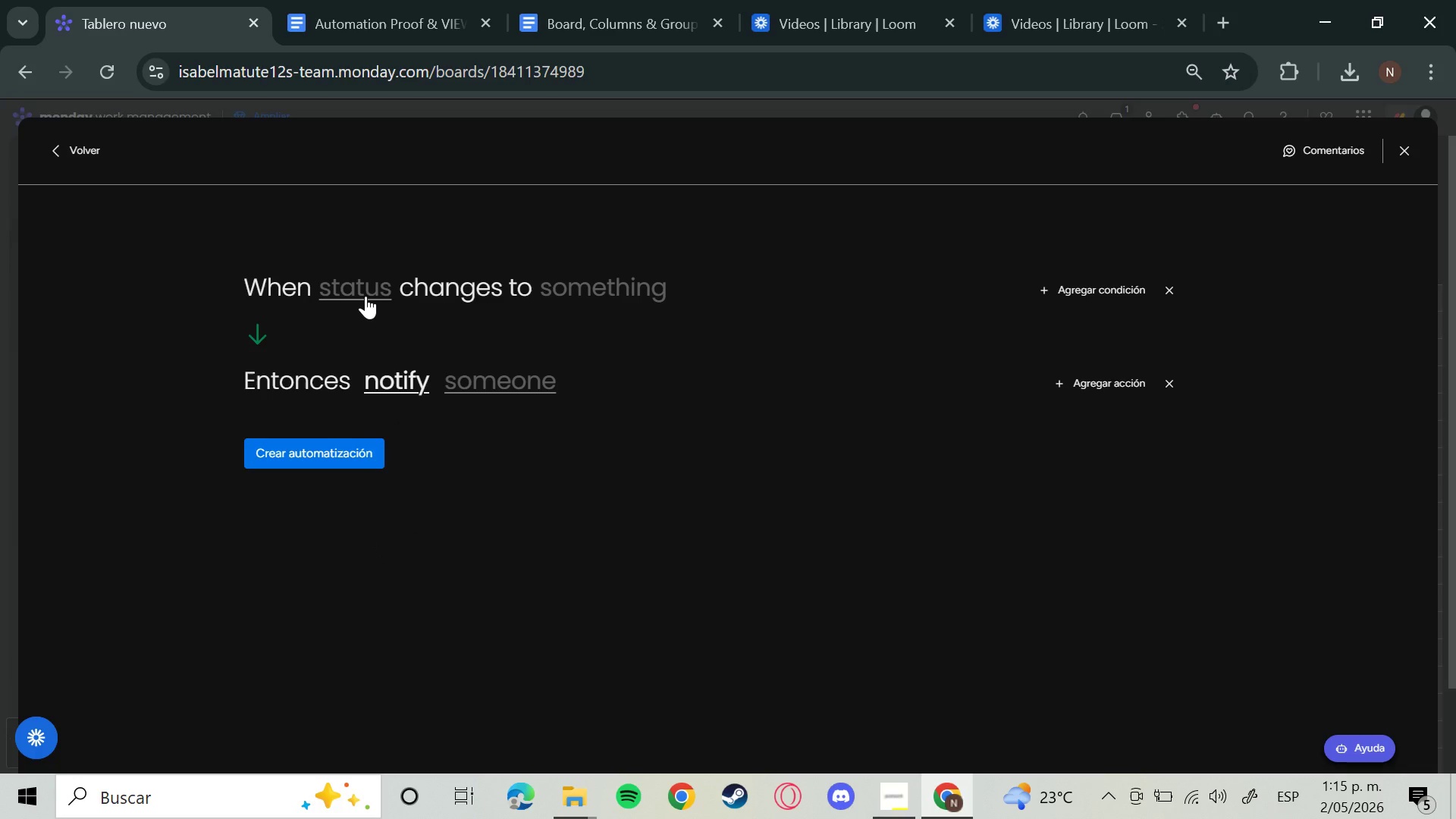 
left_click([366, 296])
 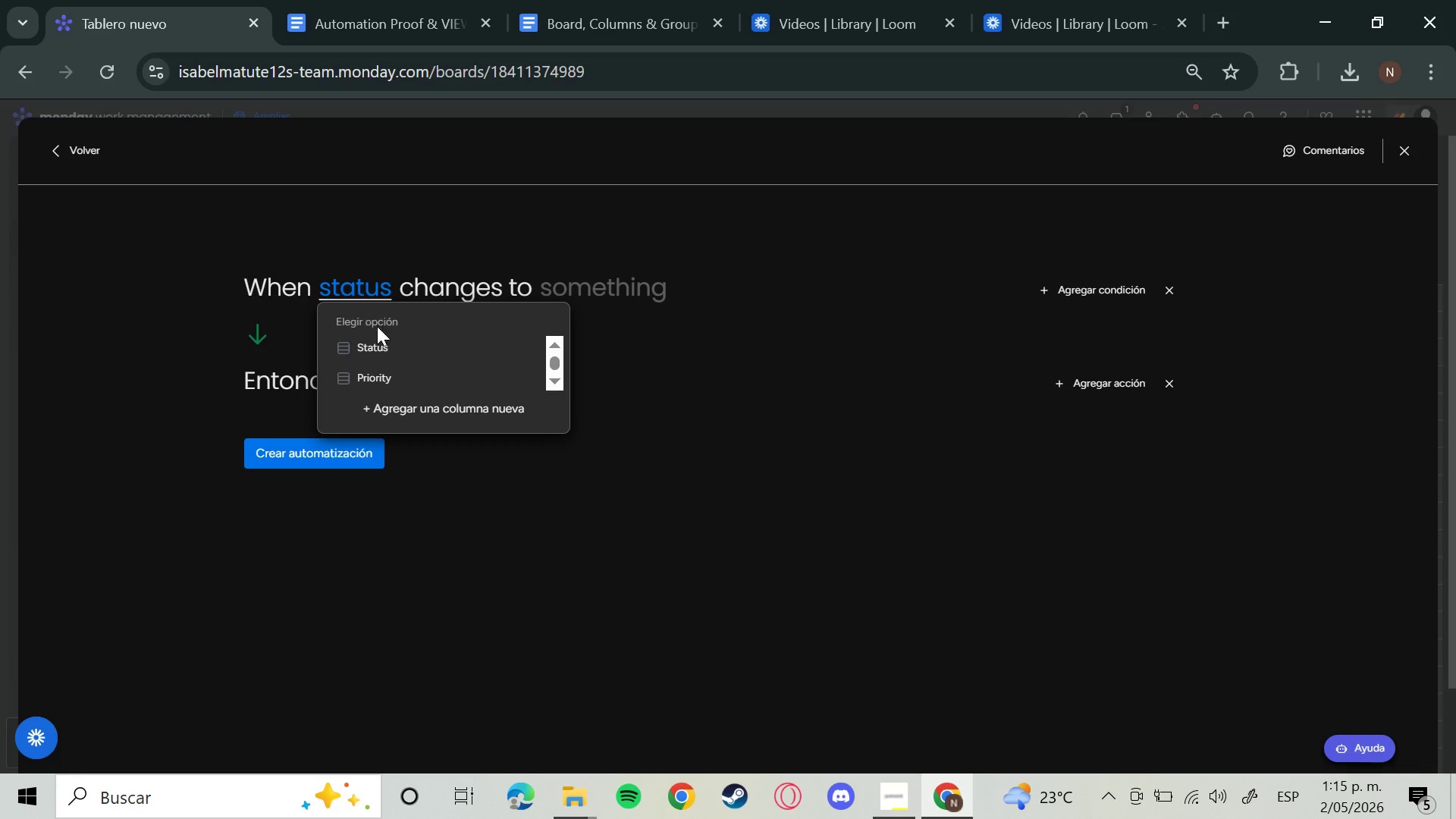 
left_click([363, 381])
 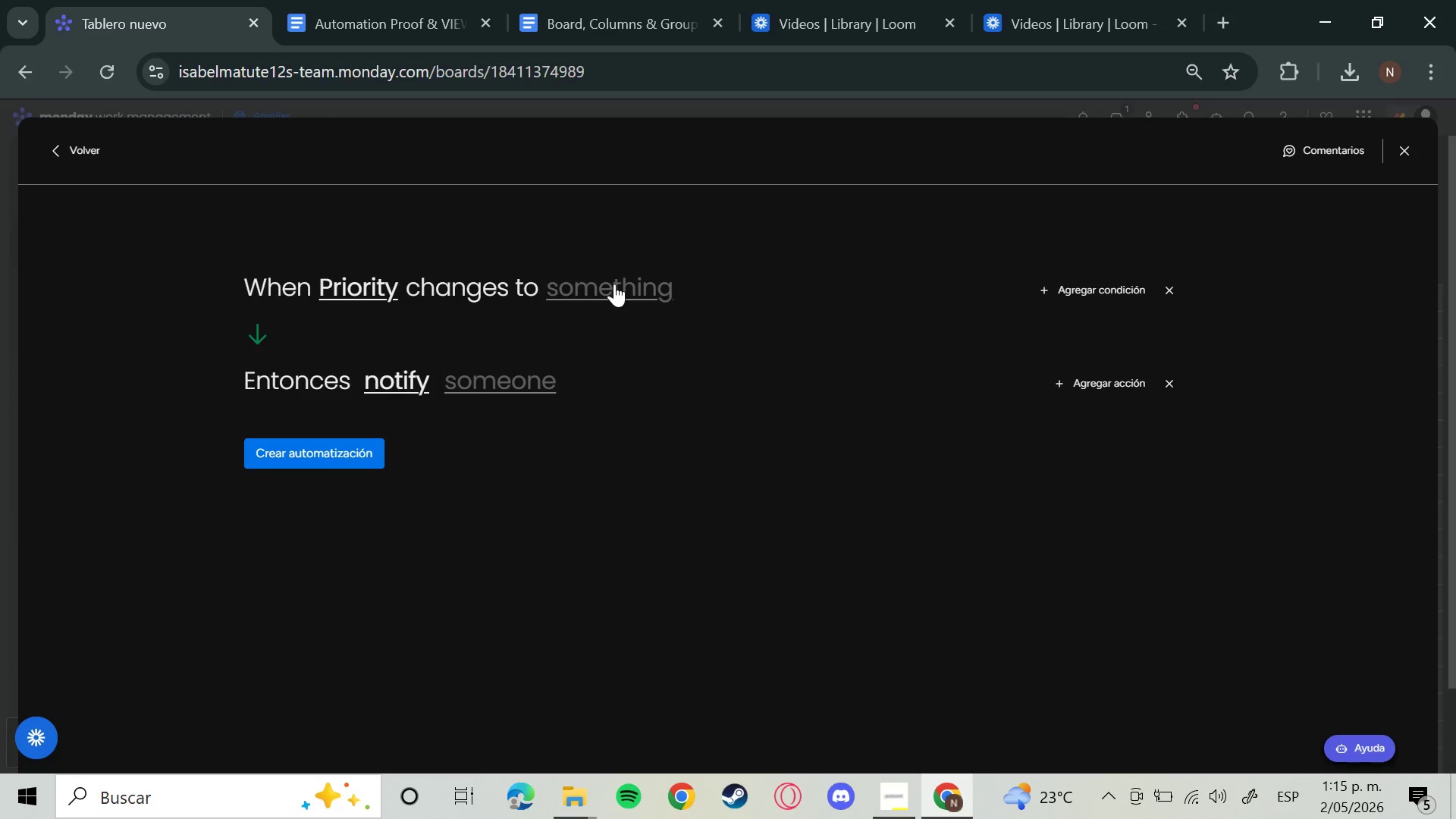 
left_click([614, 284])
 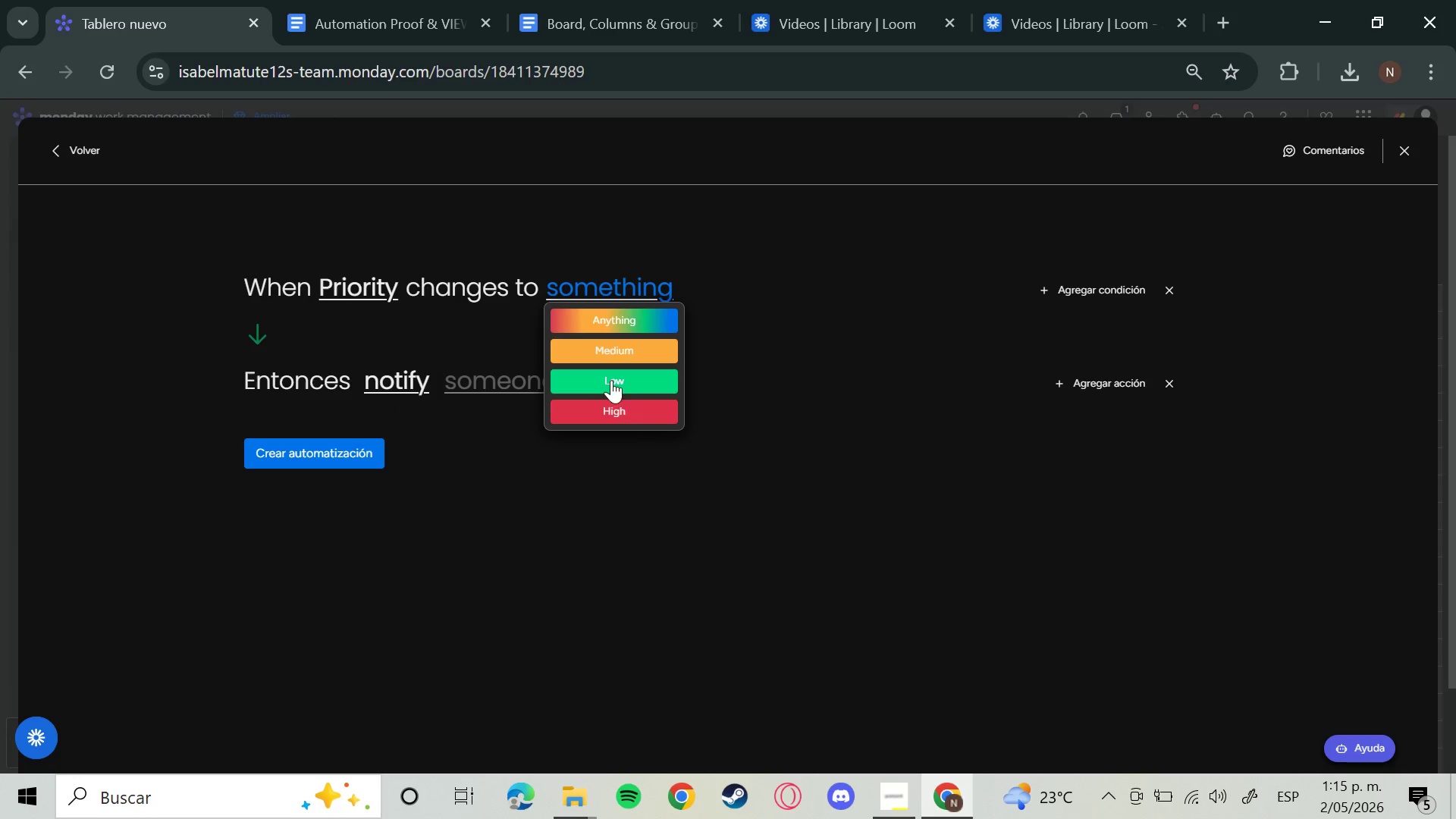 
left_click([614, 406])
 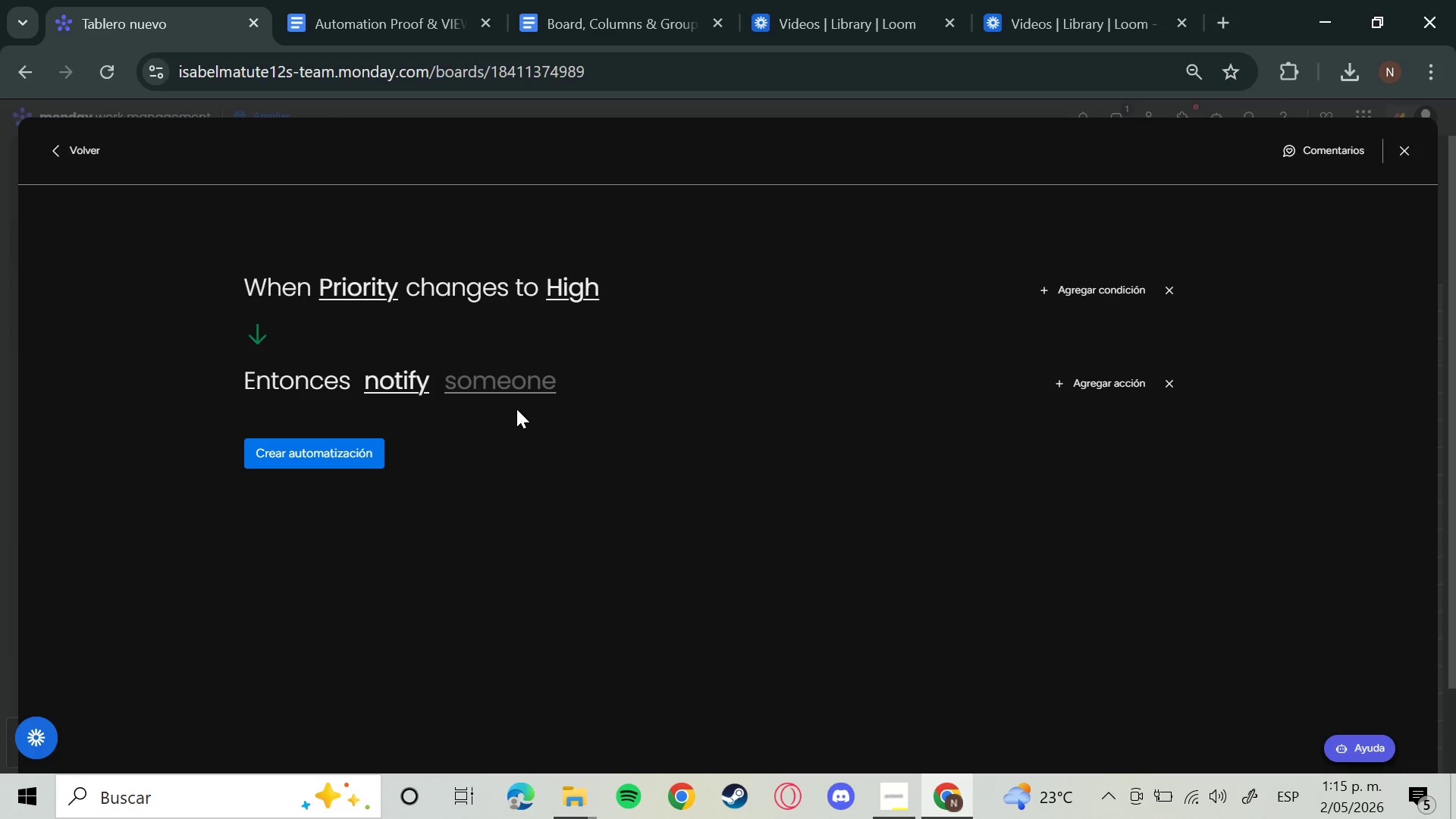 
left_click([493, 384])
 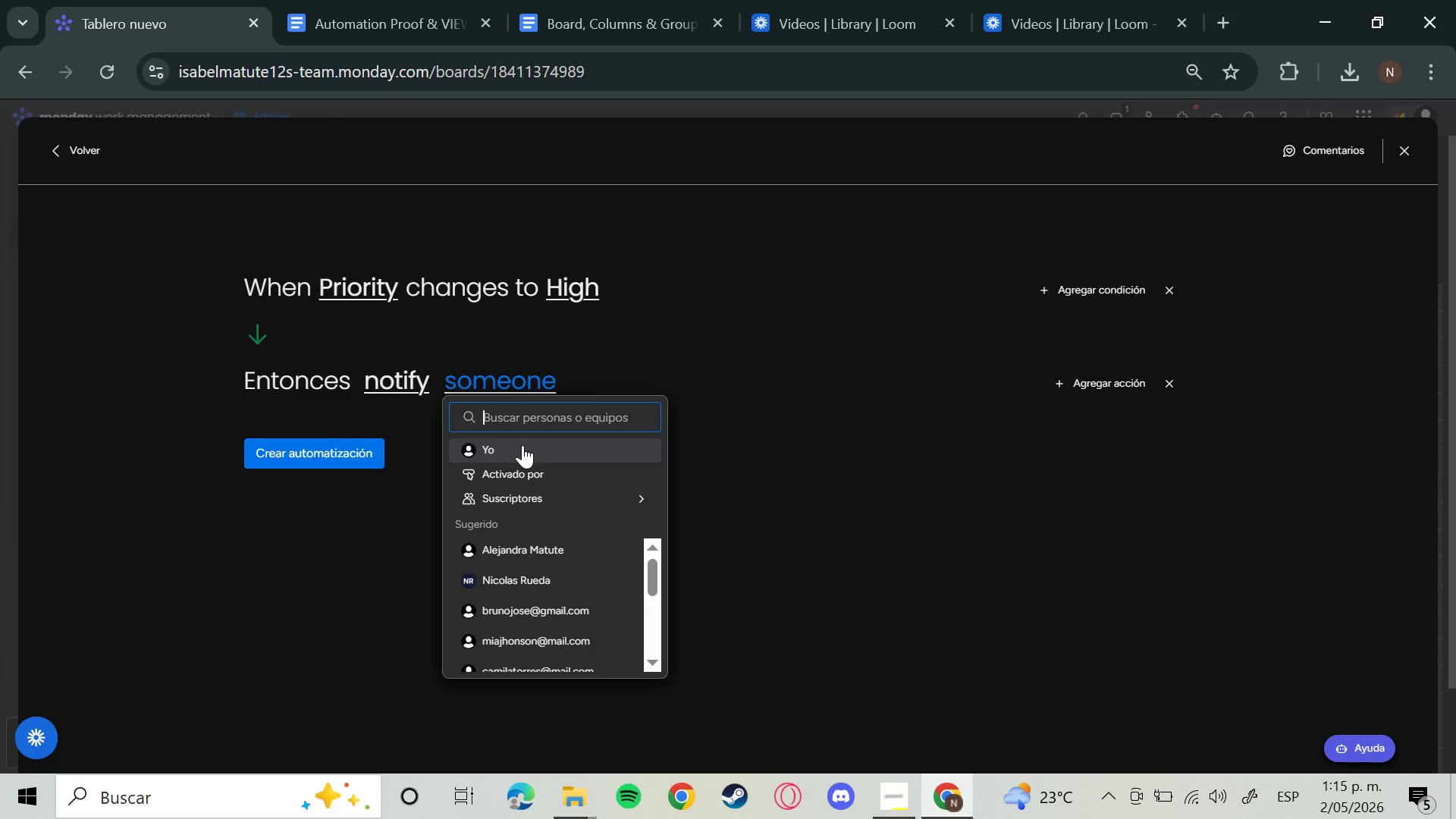 
wait(19.62)
 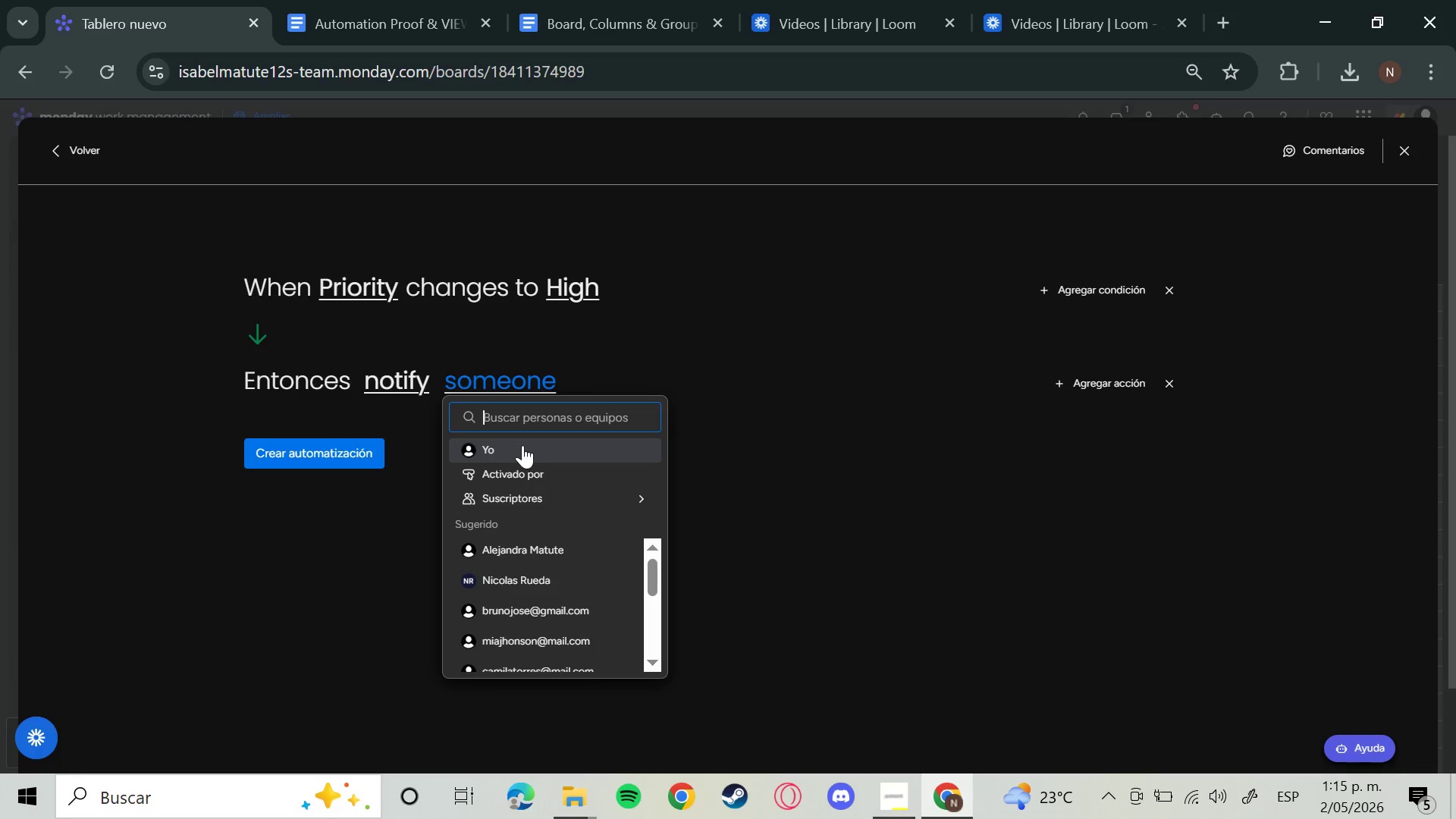 
left_click([523, 548])
 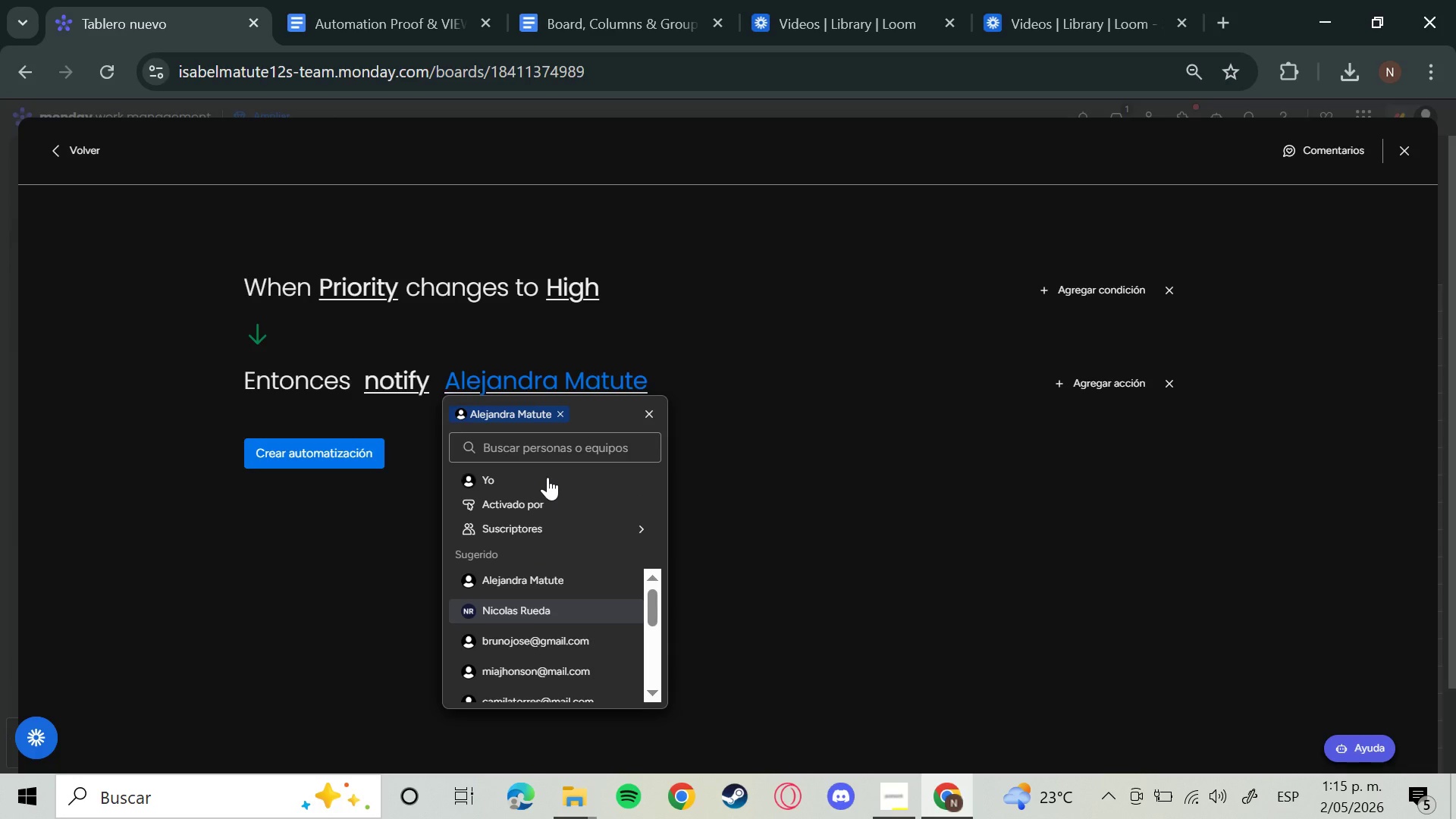 
wait(5.23)
 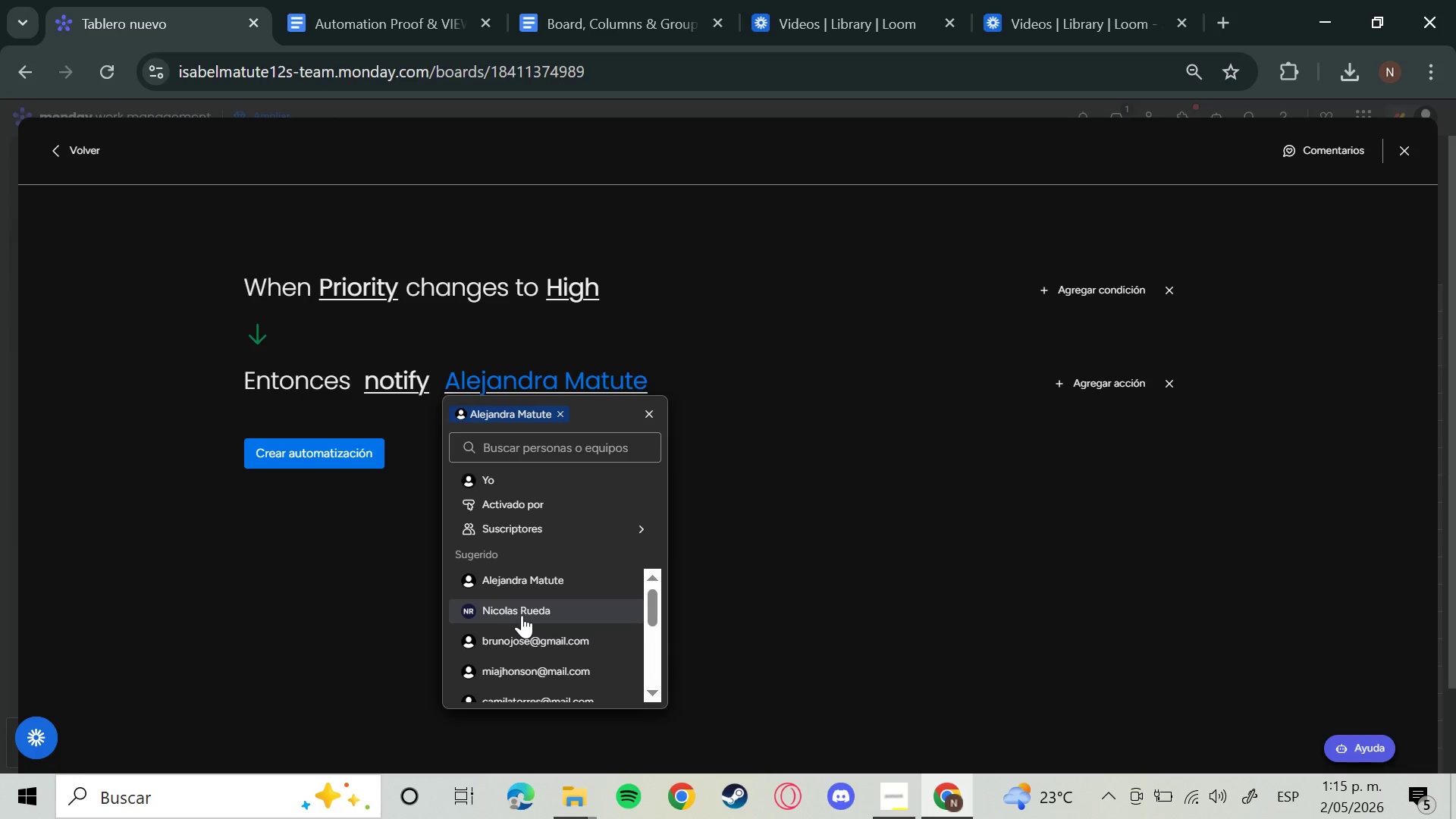 
left_click([535, 476])
 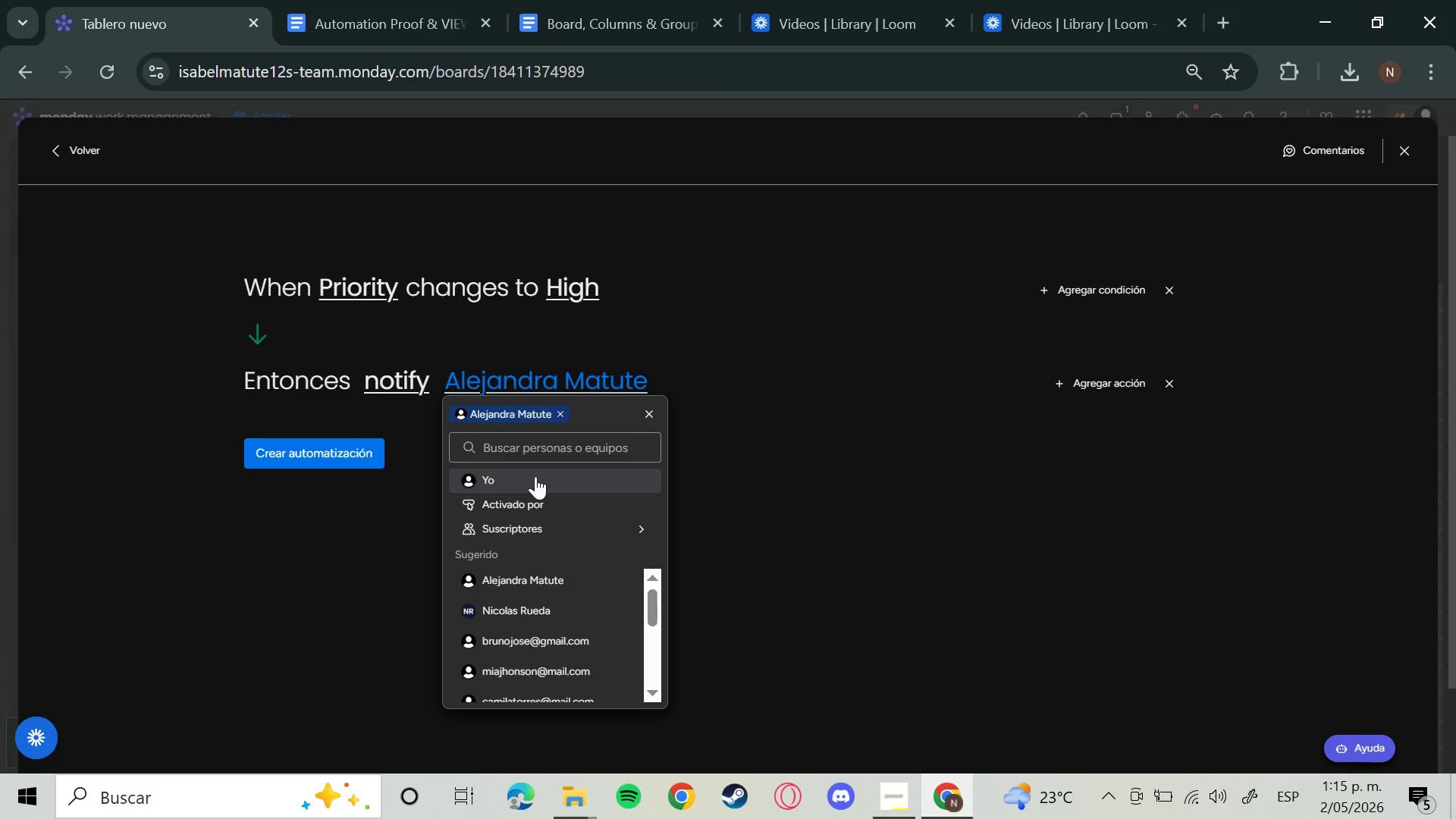 
wait(11.98)
 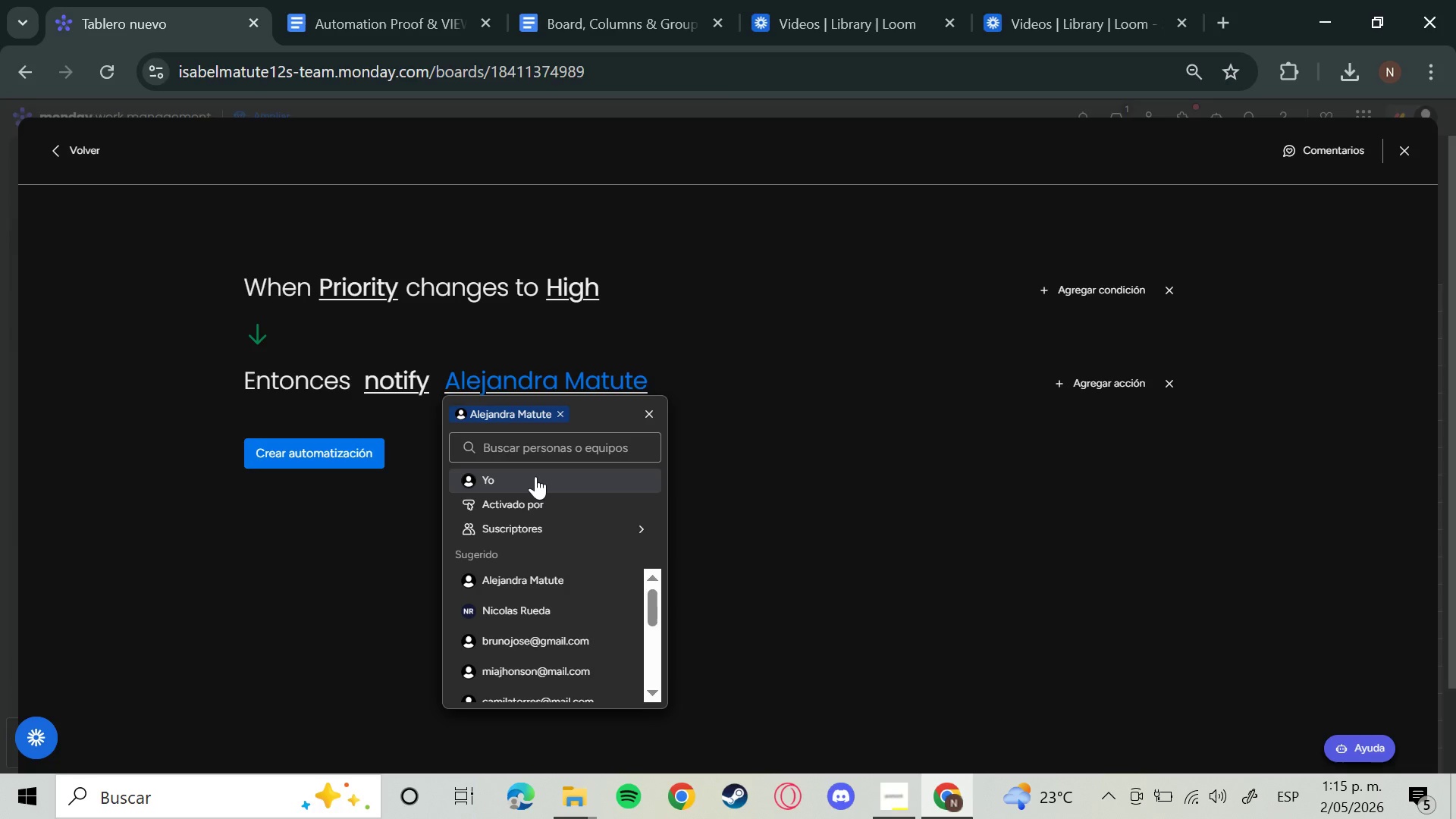 
left_click([319, 453])
 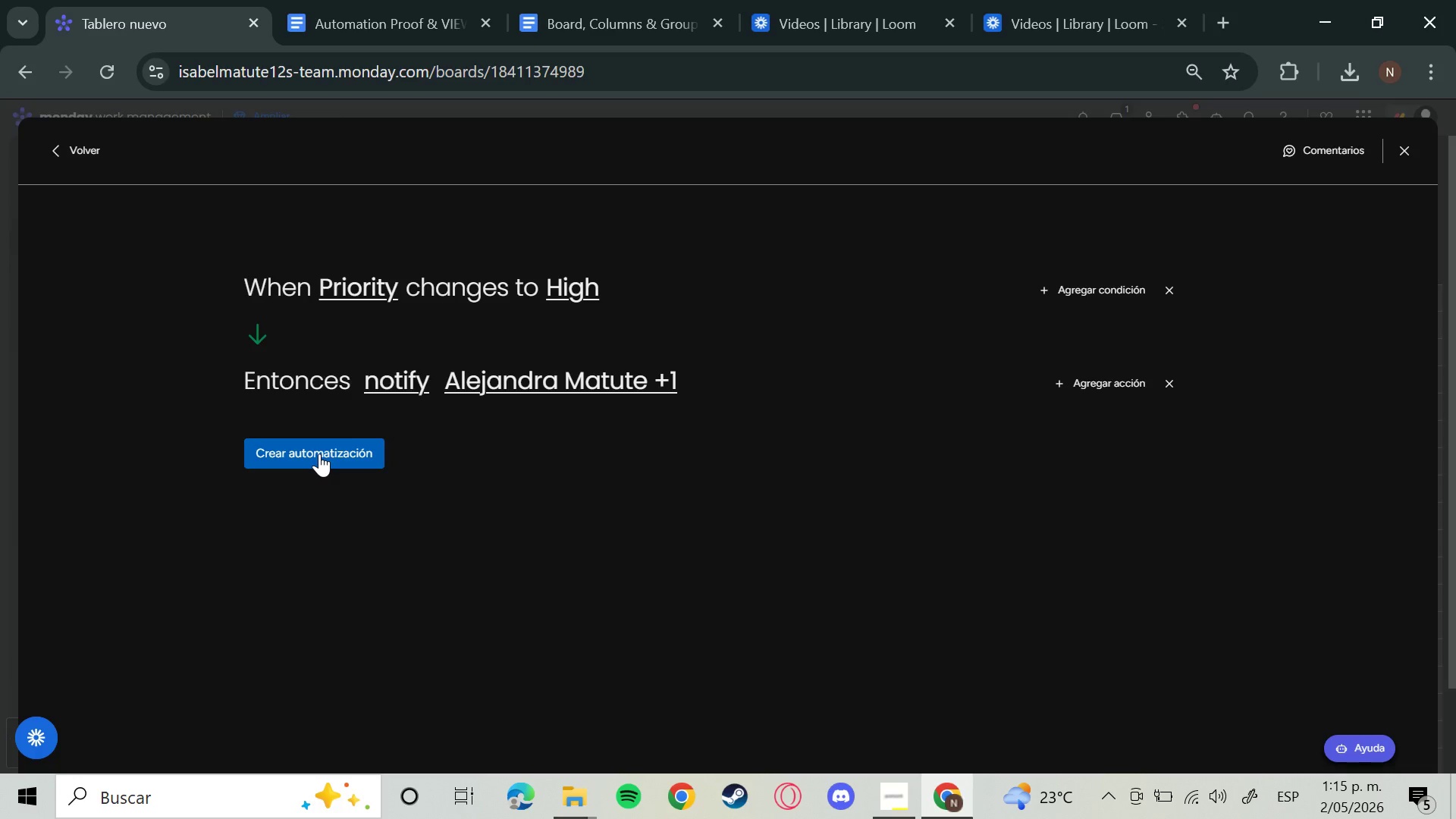 
wait(8.06)
 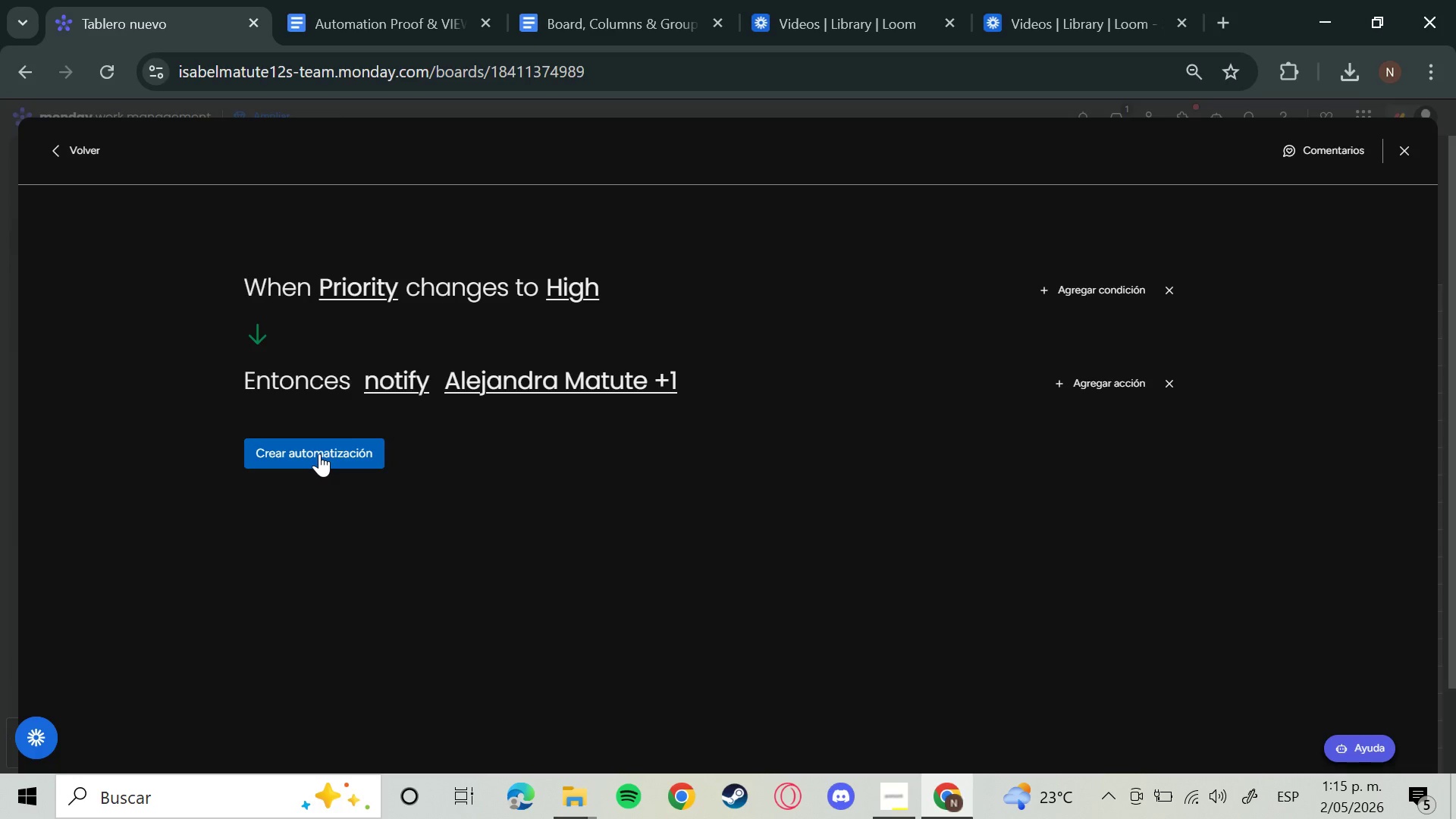 
left_click([319, 453])
 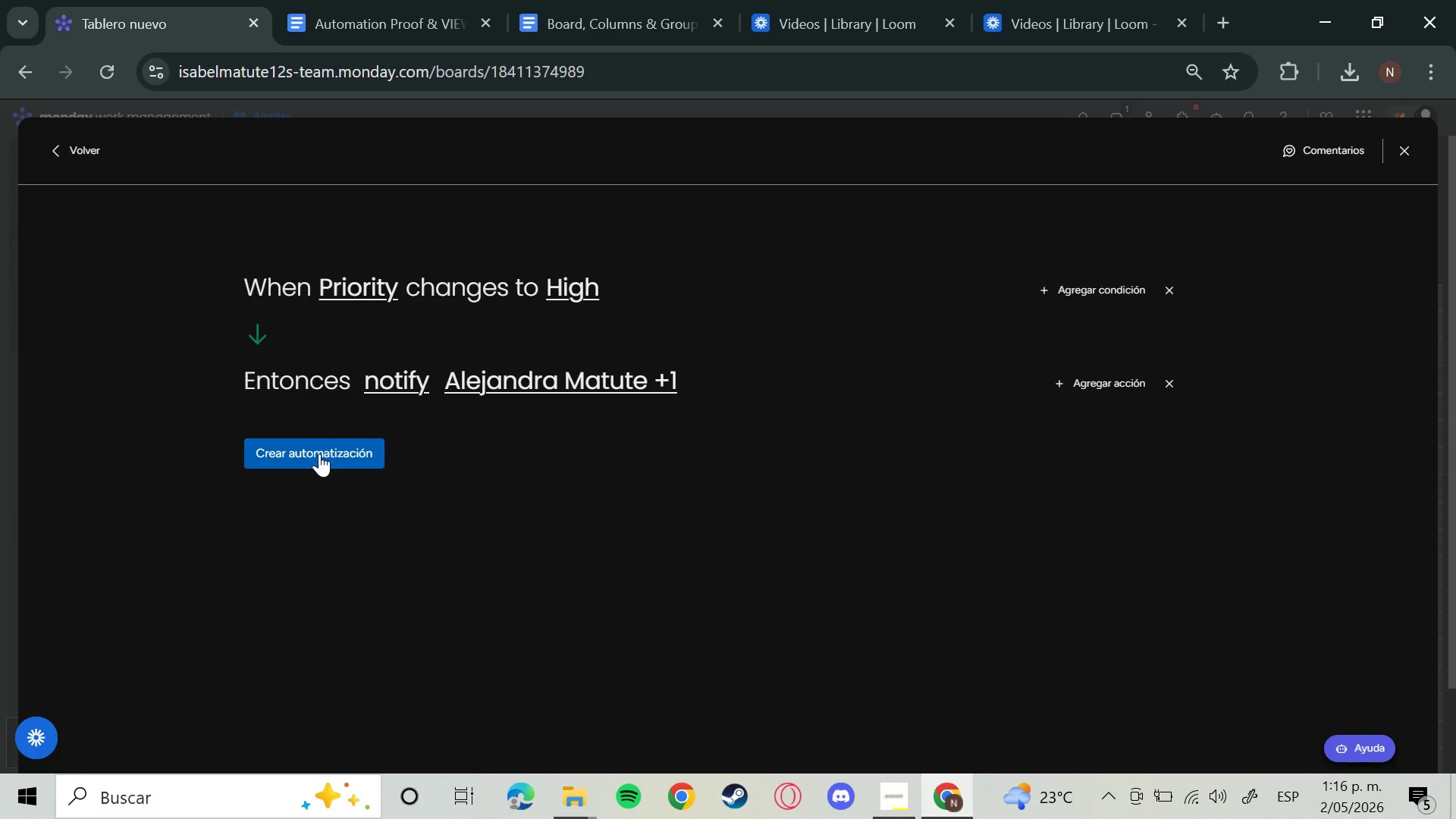 
wait(8.25)
 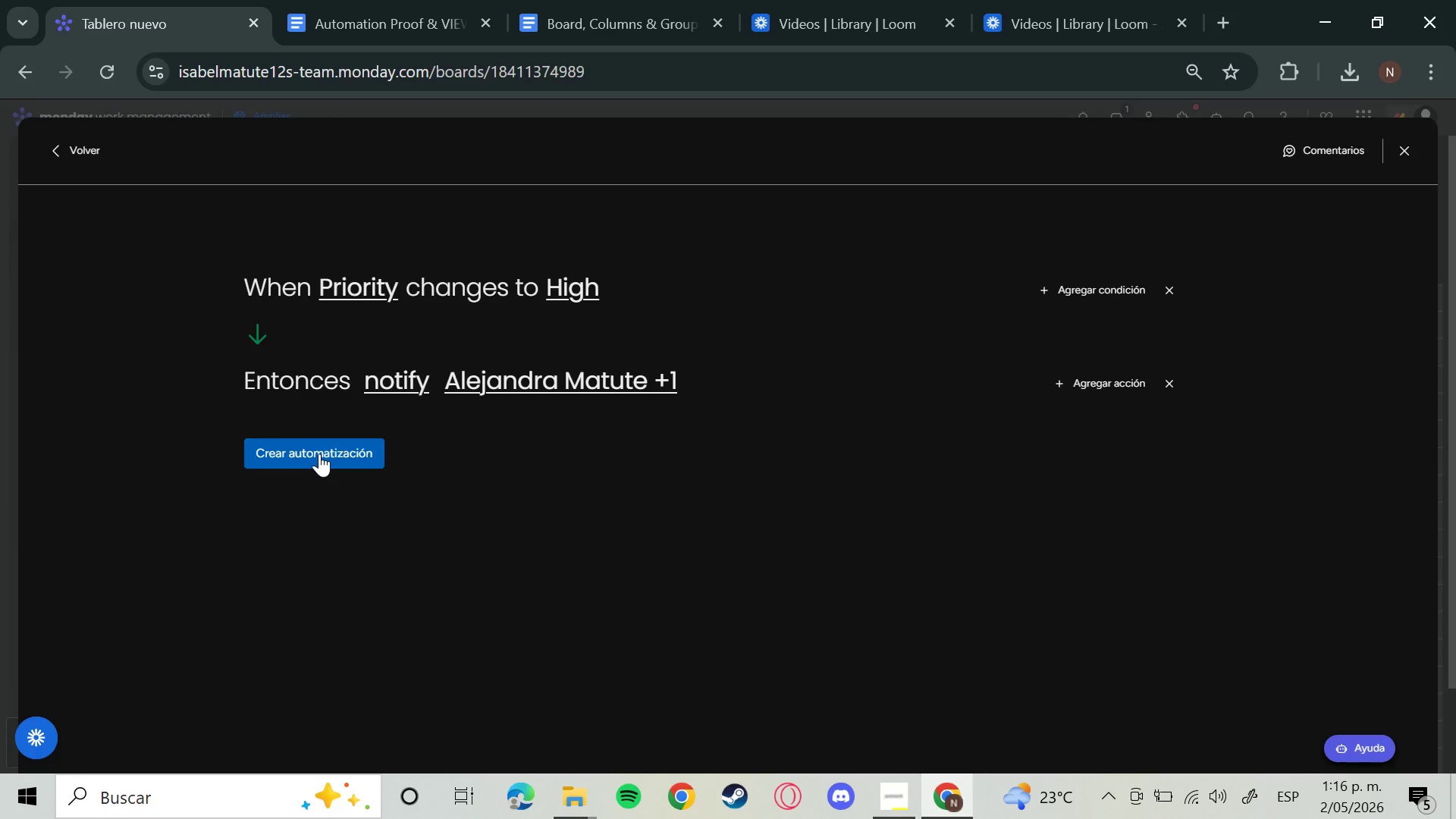 
left_click([410, 380])
 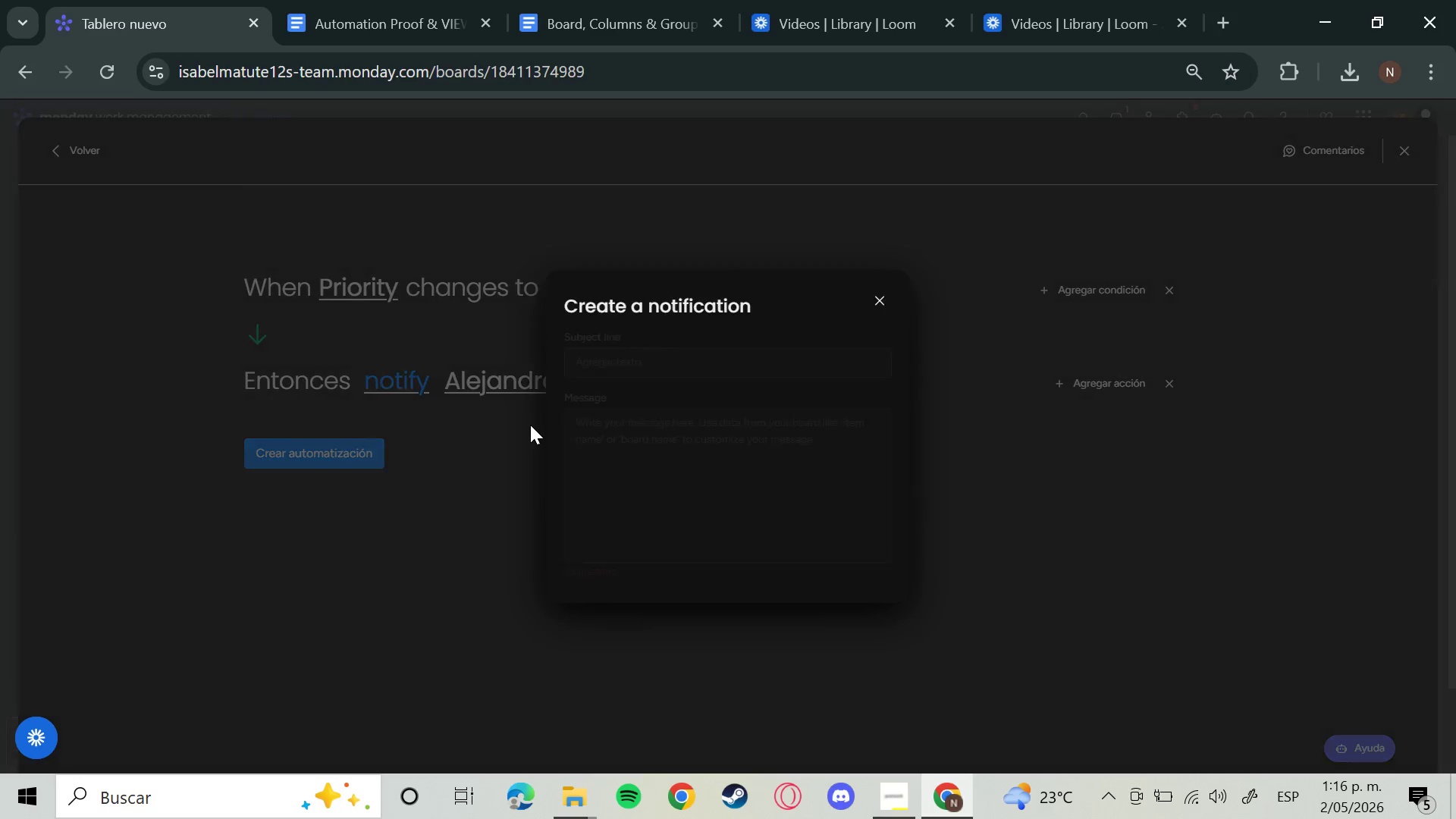 
left_click([667, 449])
 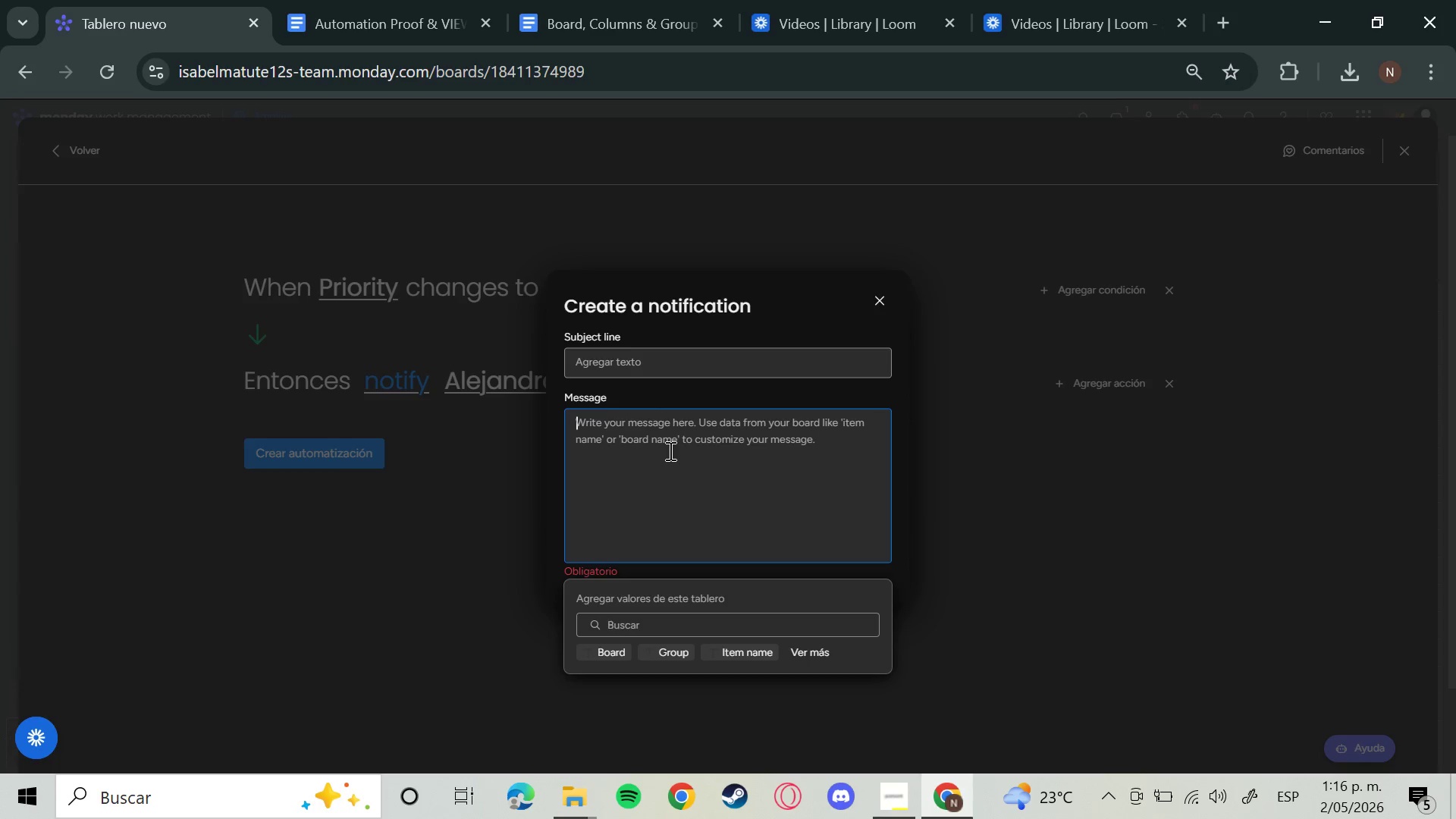 
type(High-Value )
 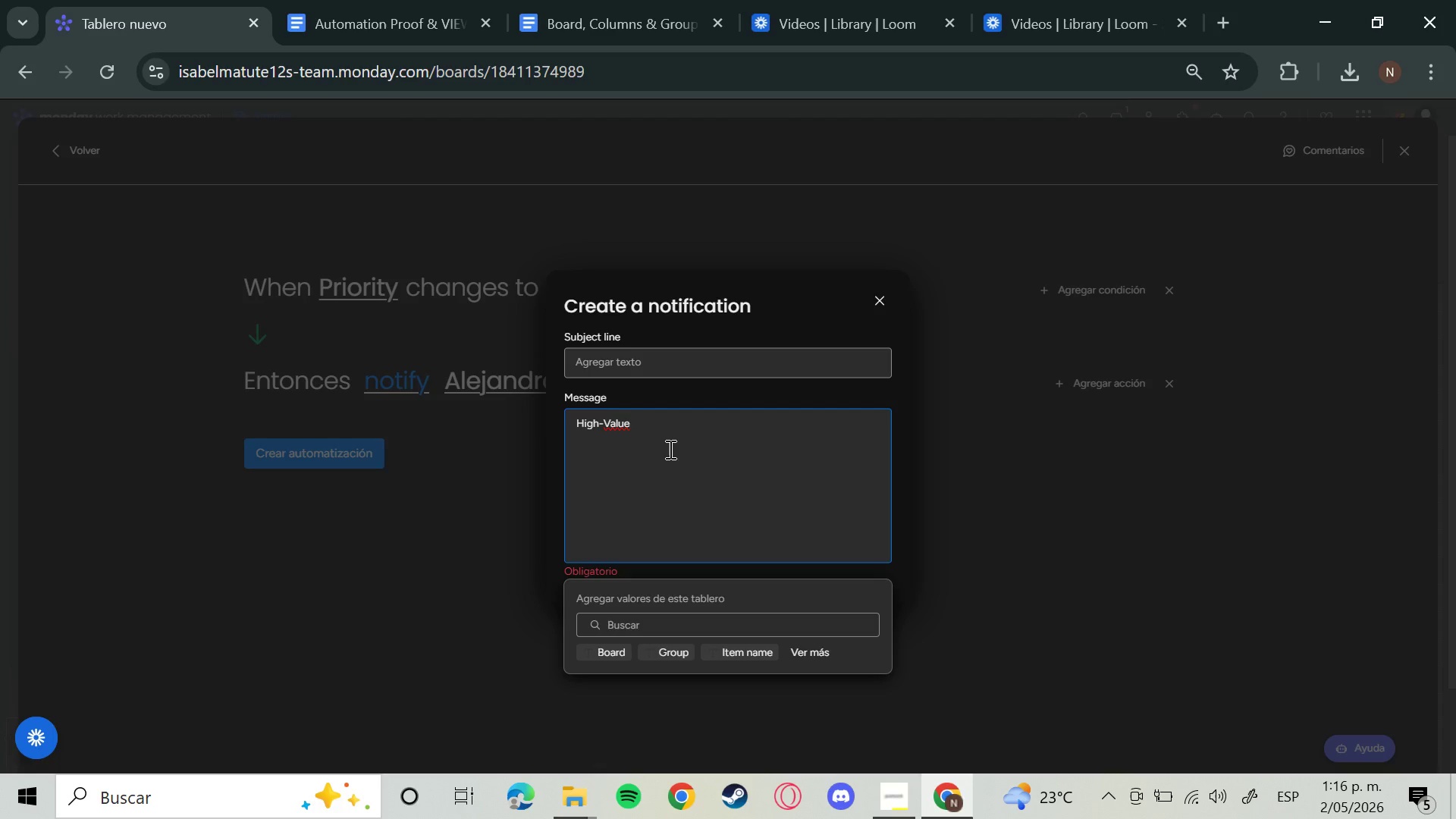 
left_click([701, 619])
 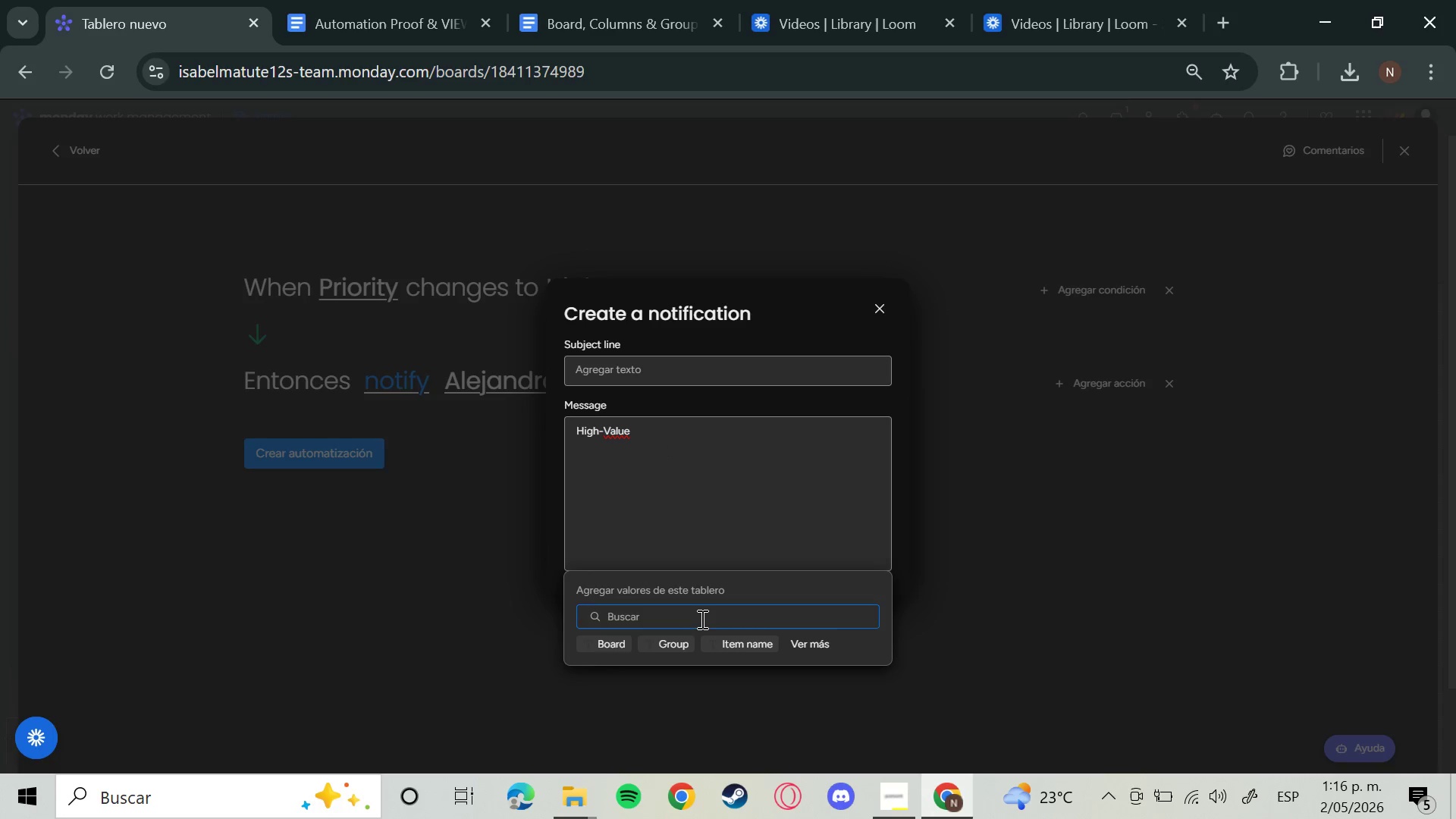 
type(lead name)
key(Backspace)
key(Backspace)
key(Backspace)
key(Backspace)
key(Backspace)
key(Backspace)
key(Backspace)
key(Backspace)
 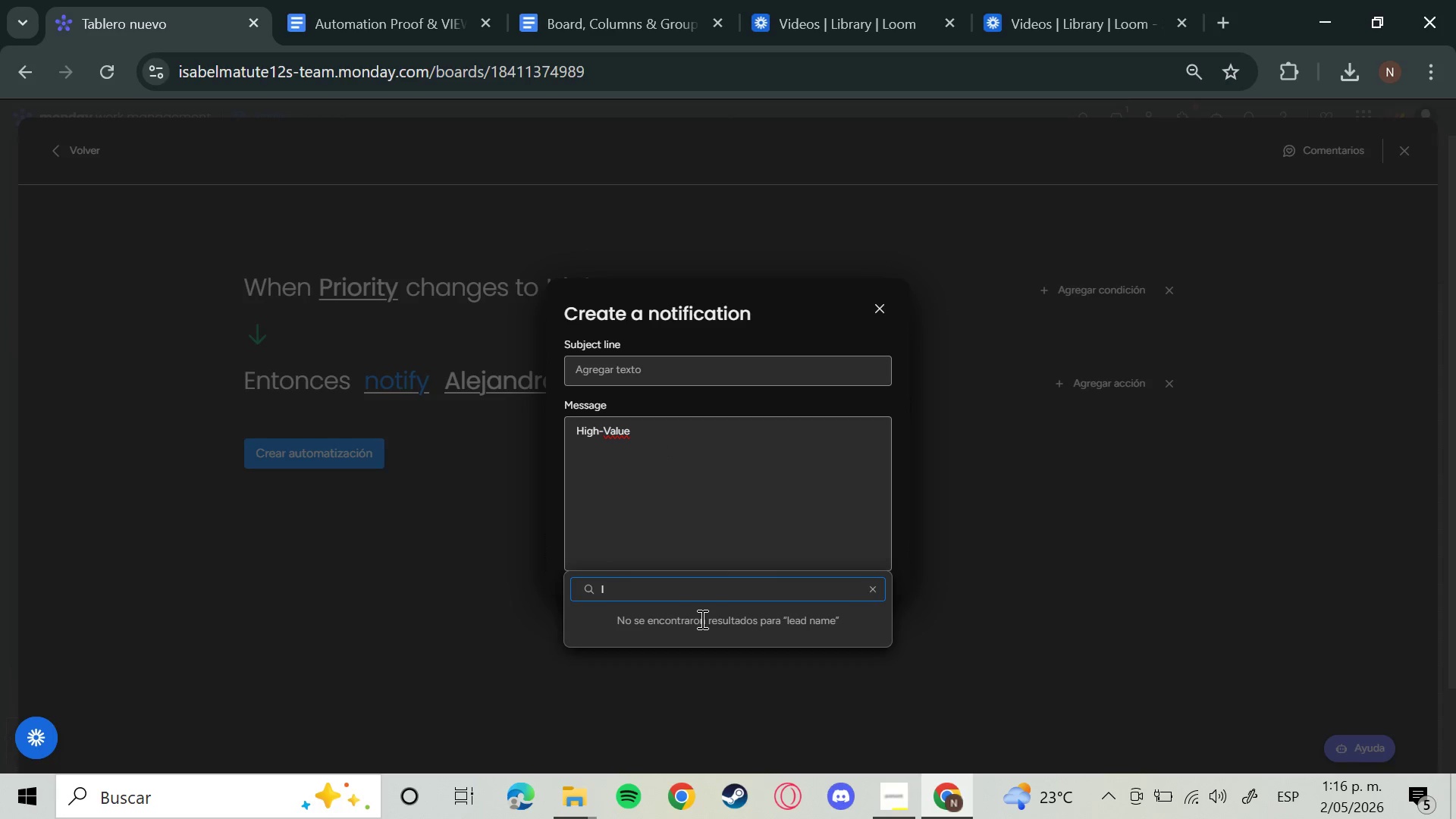 
hold_key(key=Backspace, duration=1.2)
 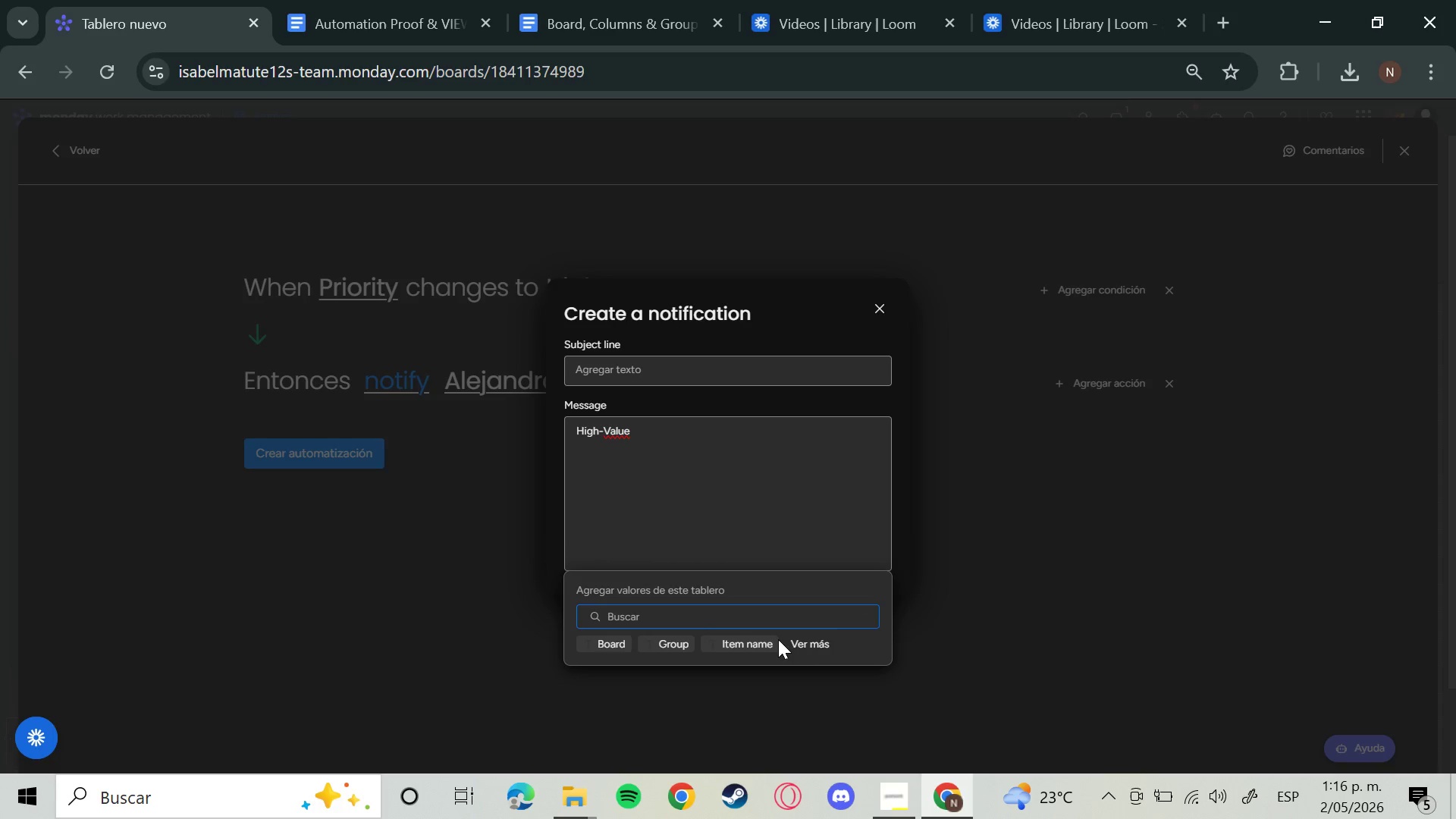 
left_click([808, 647])
 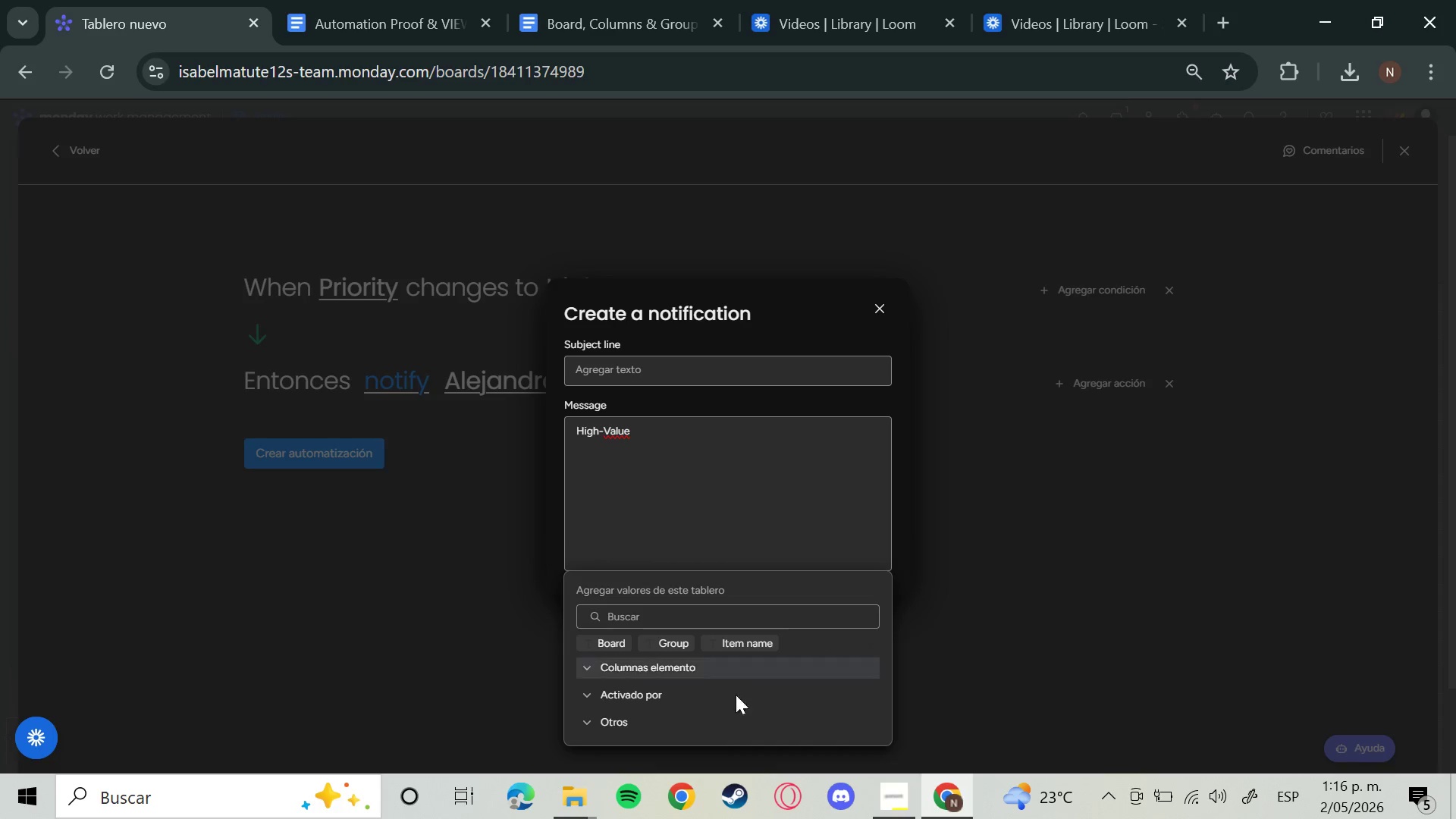 
scroll: coordinate [692, 731], scroll_direction: down, amount: 2.0
 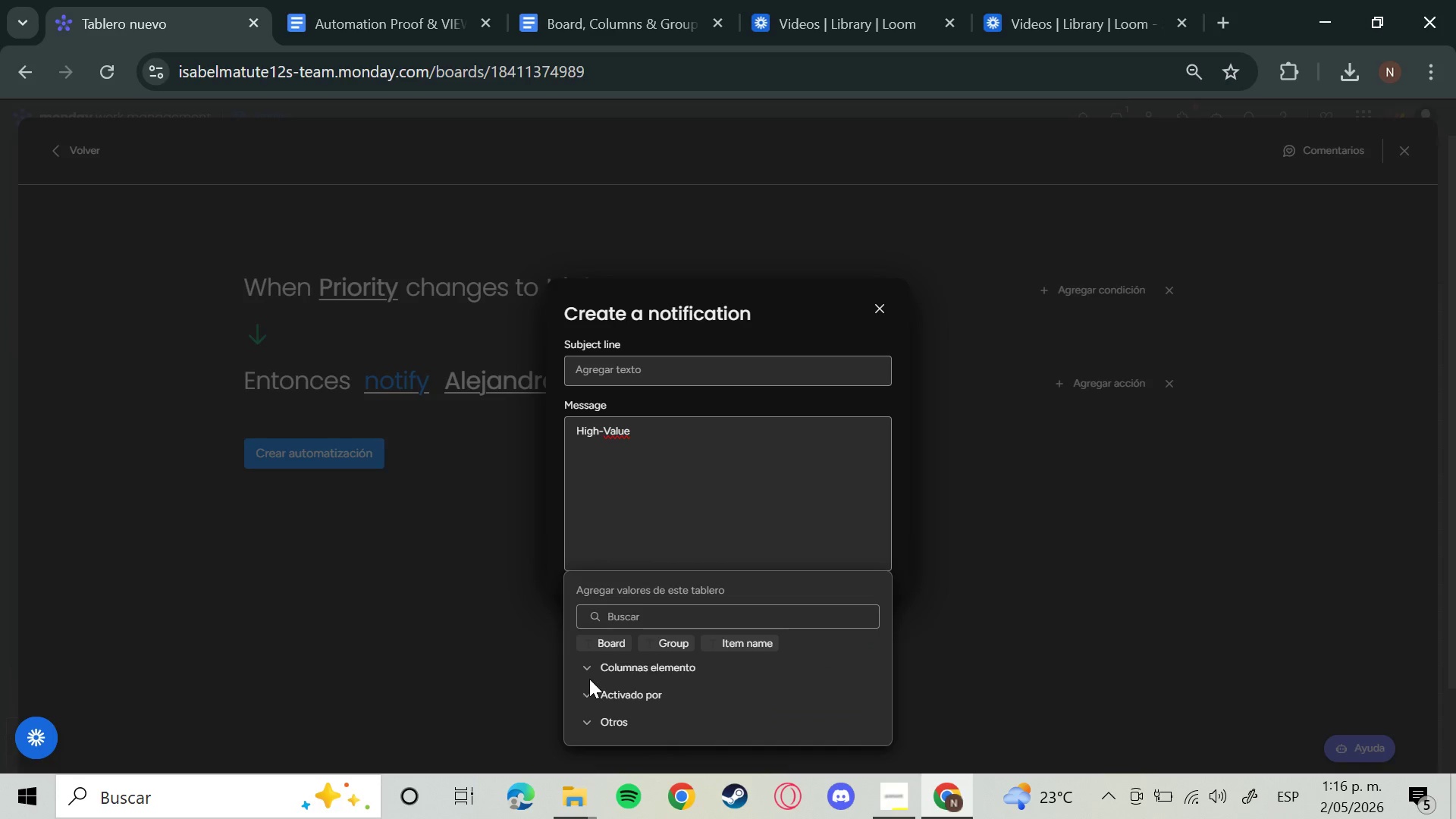 
left_click([587, 670])
 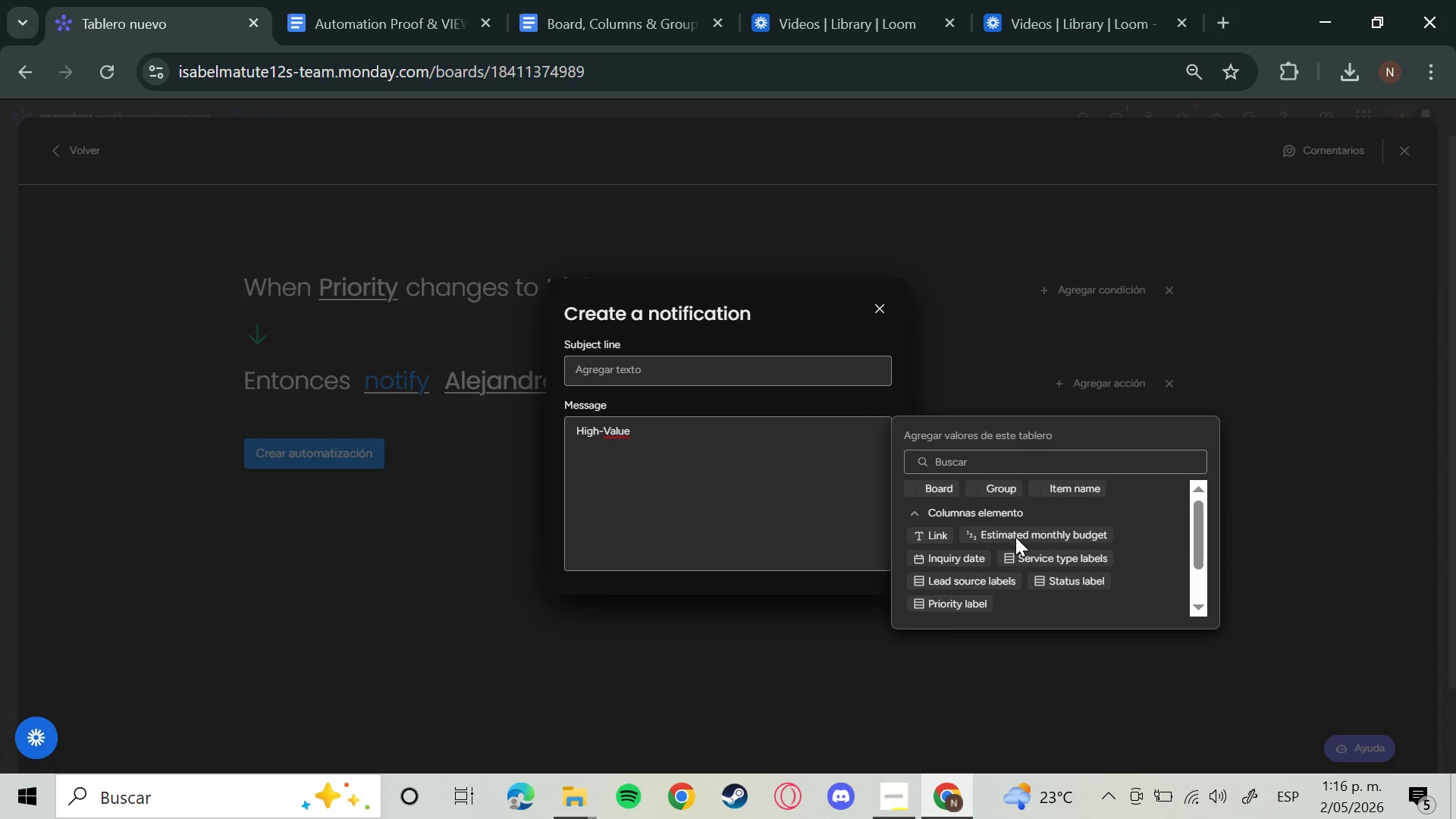 
wait(8.95)
 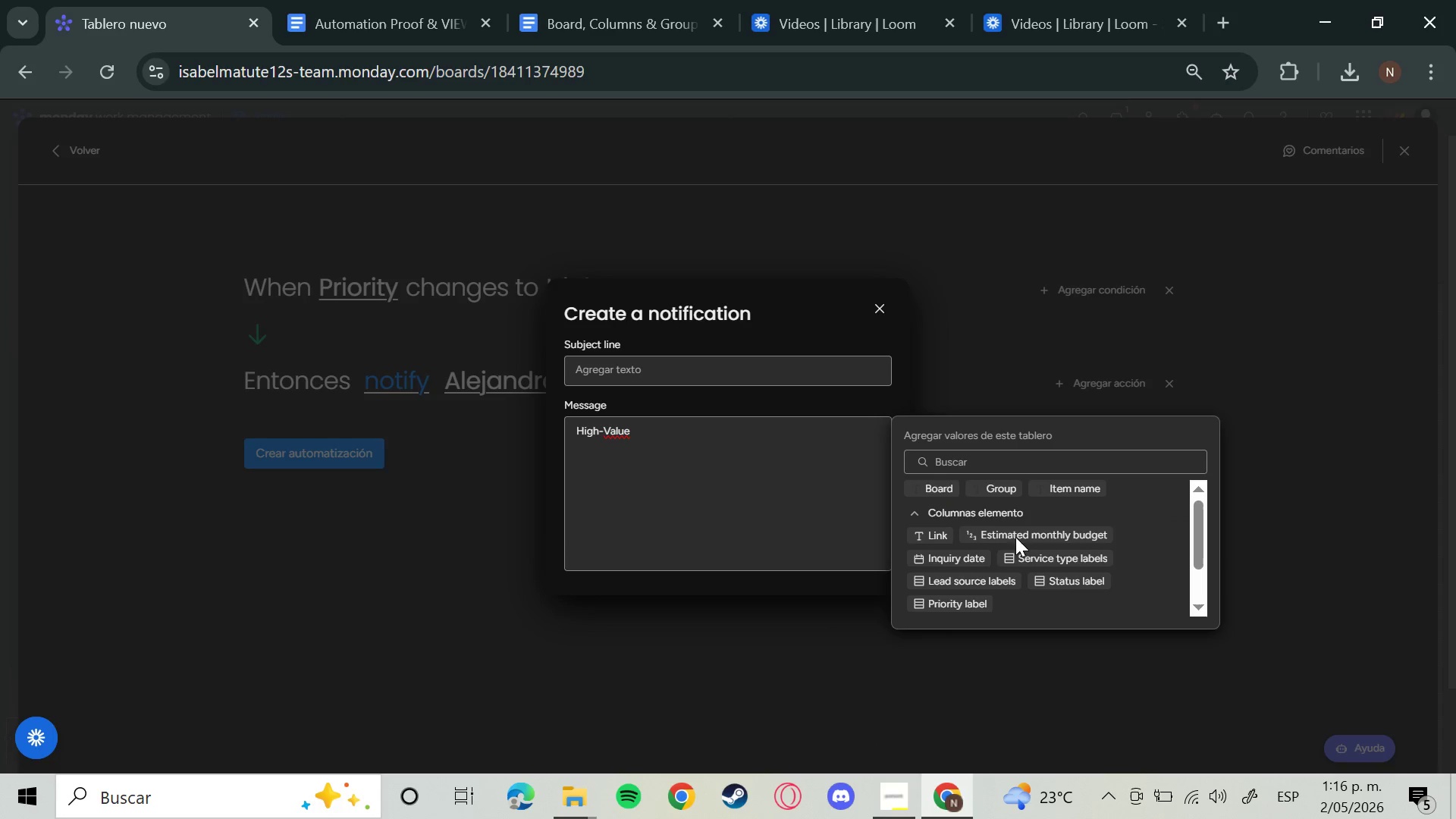 
left_click([920, 516])
 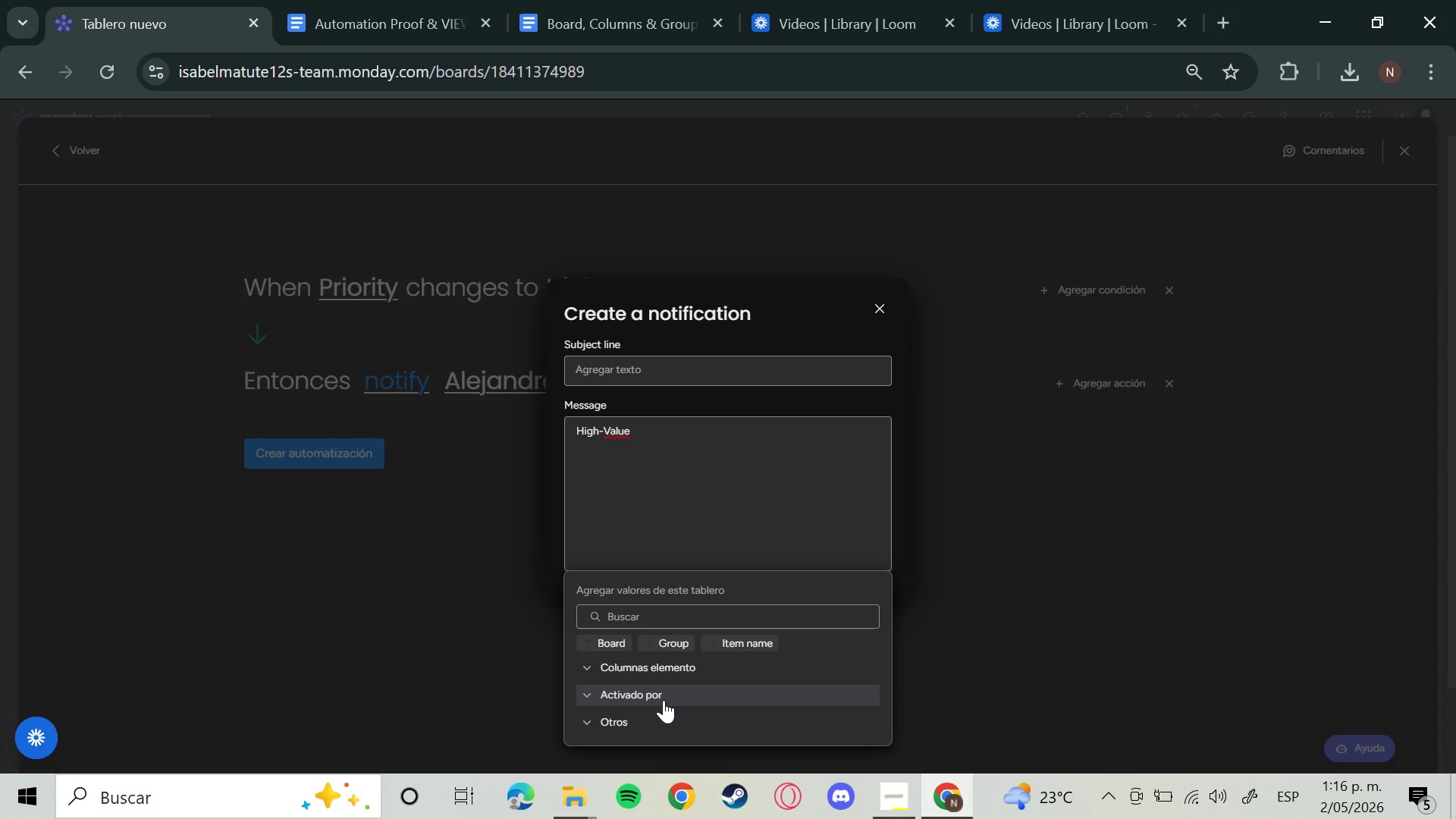 
left_click([664, 700])
 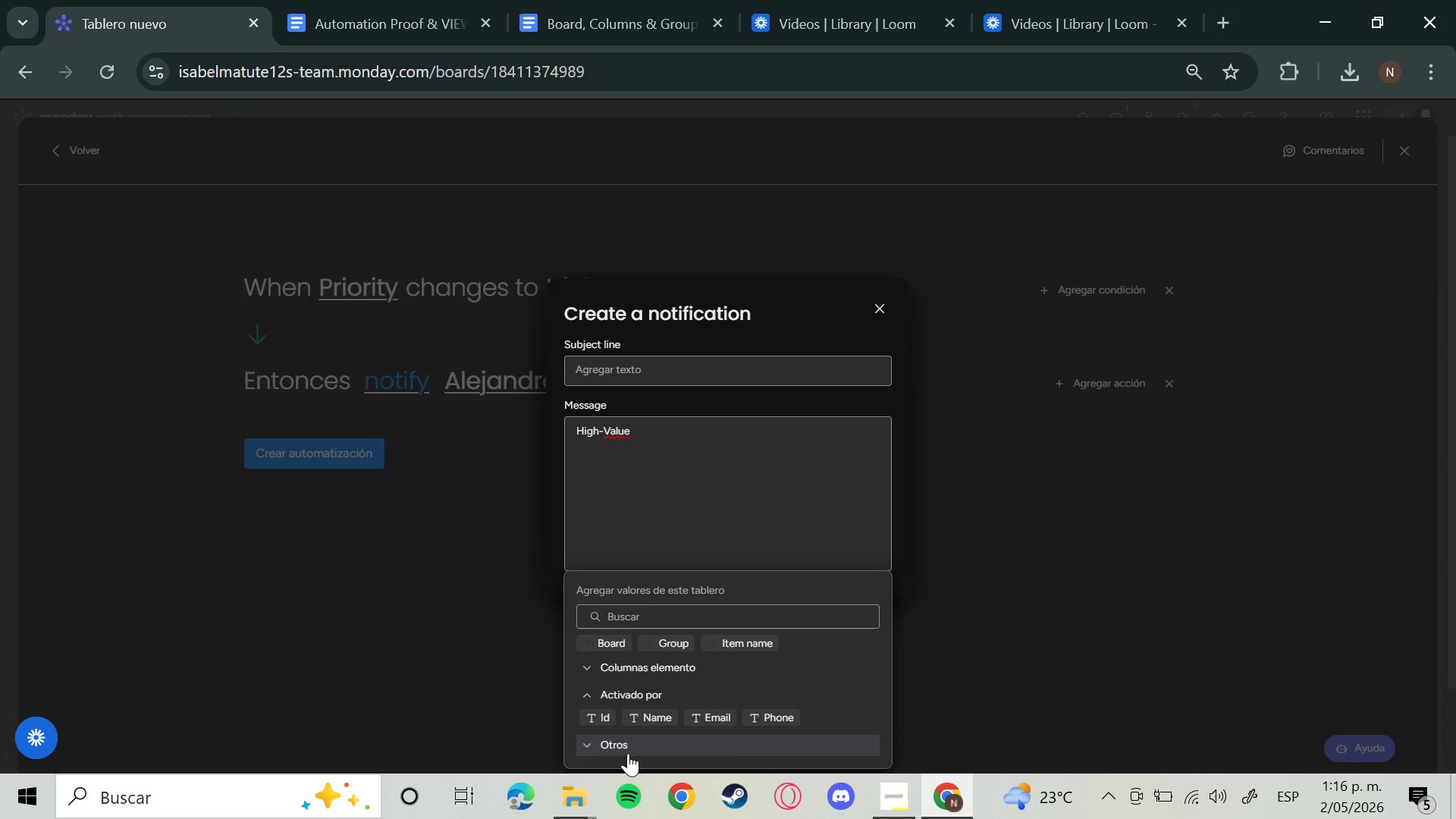 
left_click([587, 698])
 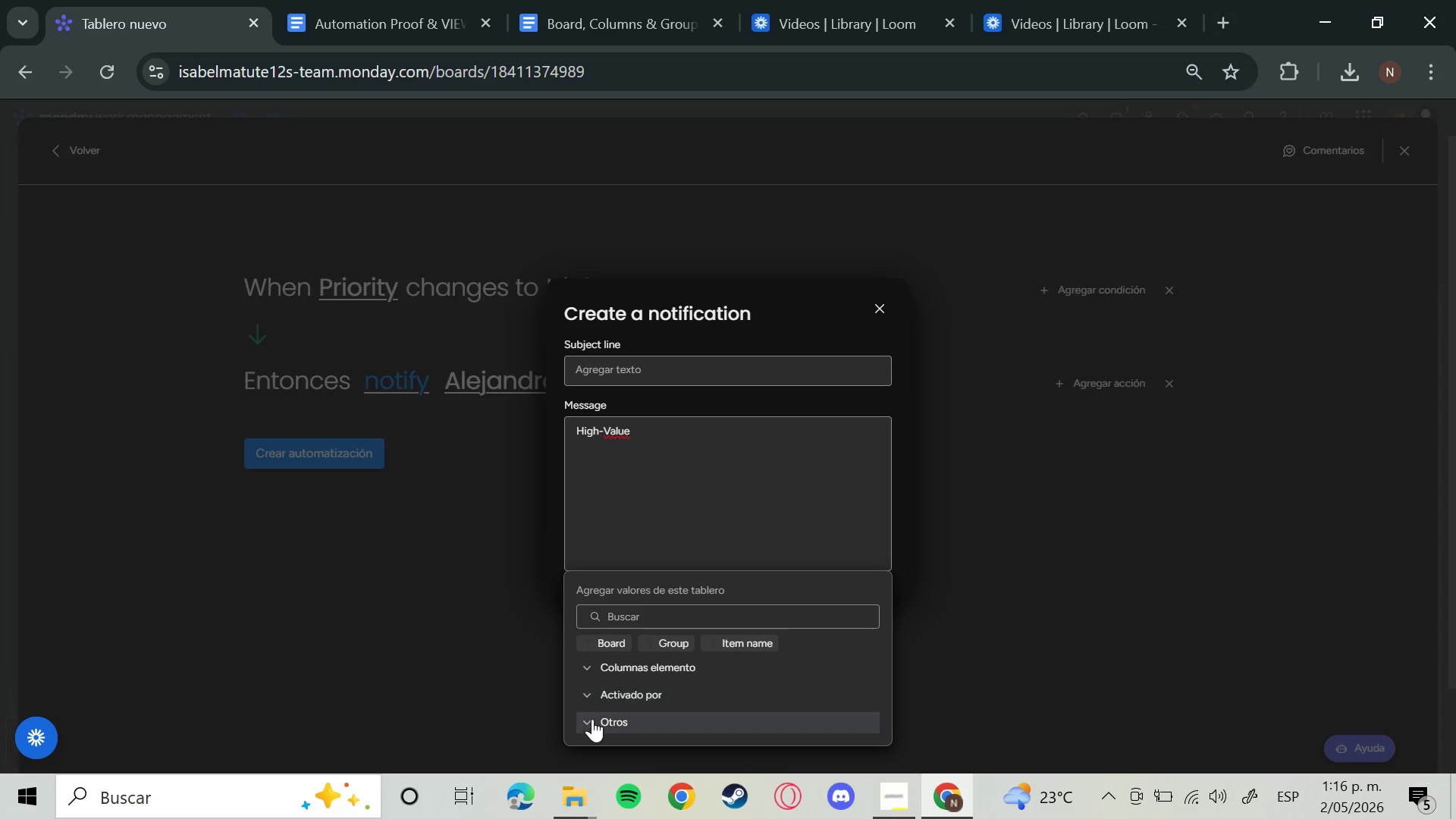 
left_click([592, 723])
 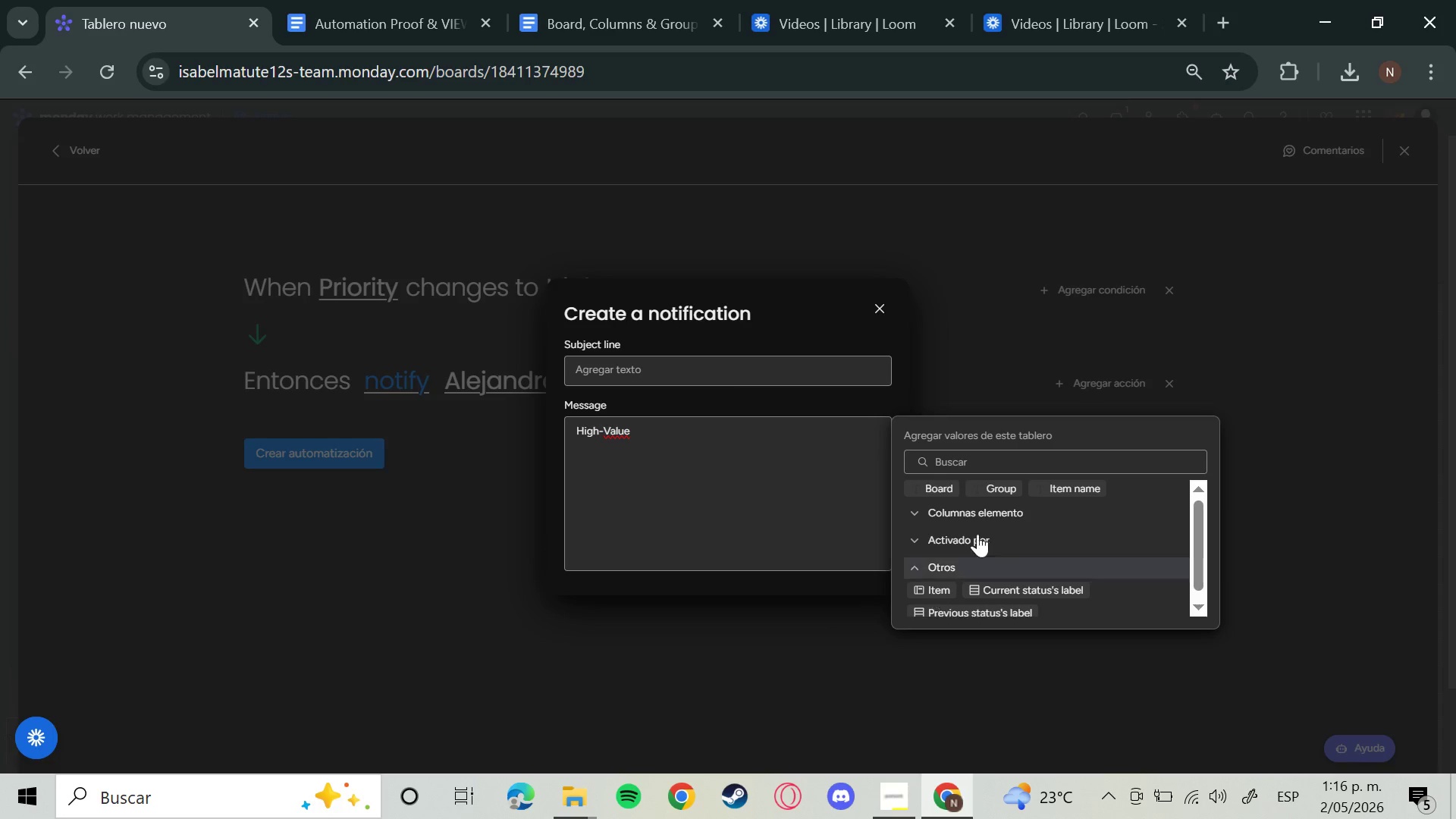 
scroll: coordinate [1034, 592], scroll_direction: down, amount: 4.0
 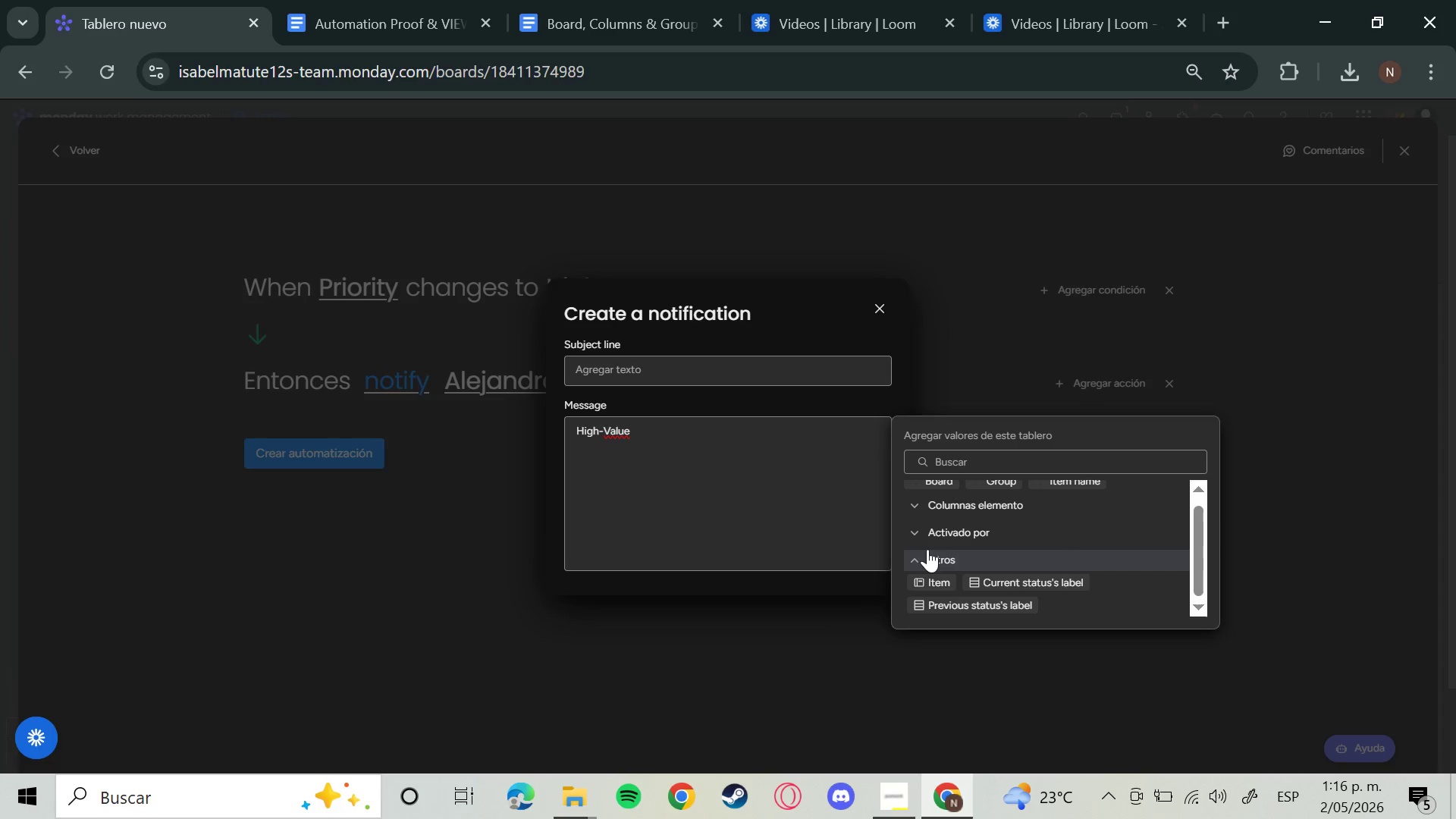 
left_click([927, 549])
 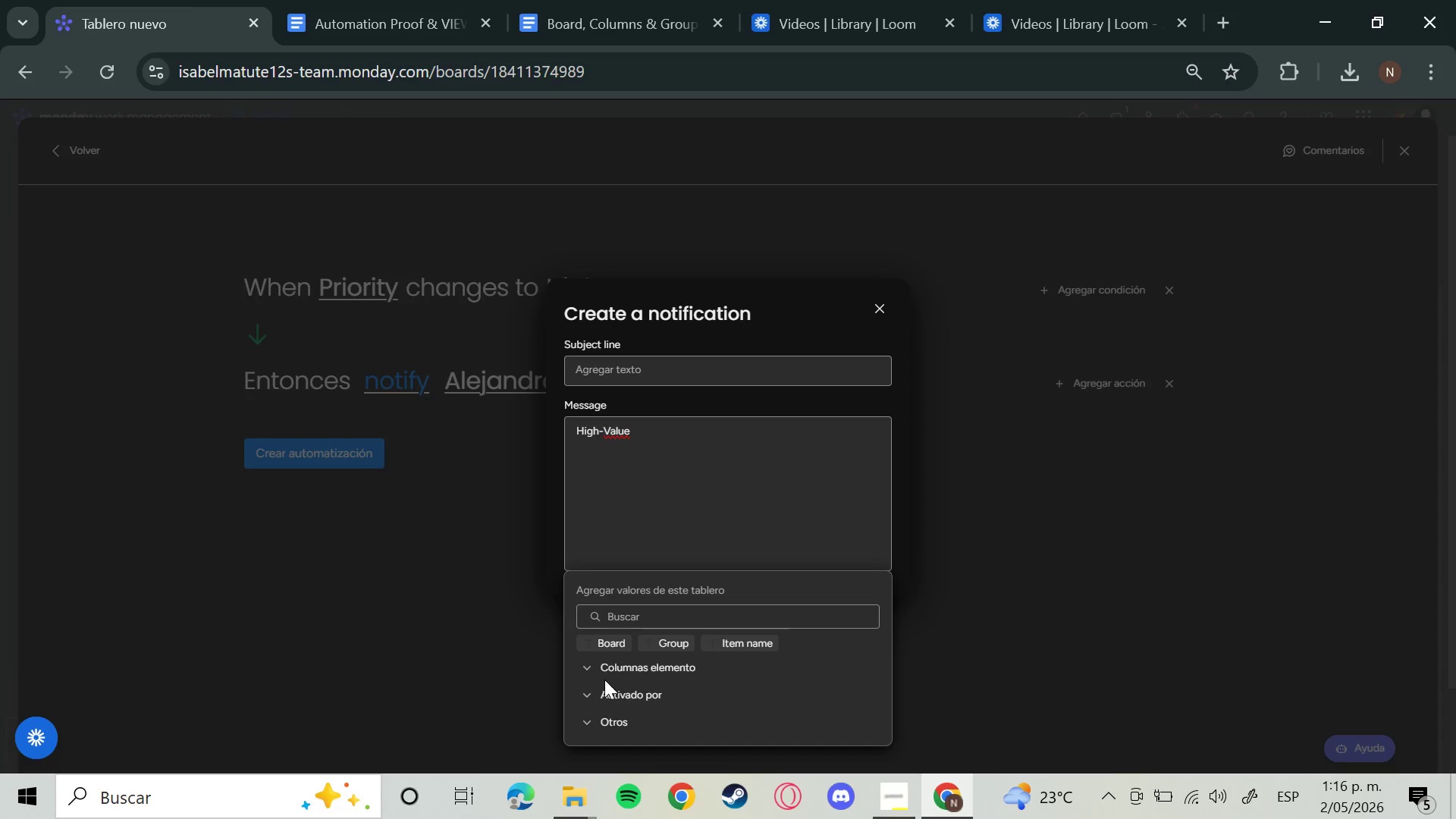 
left_click([589, 672])
 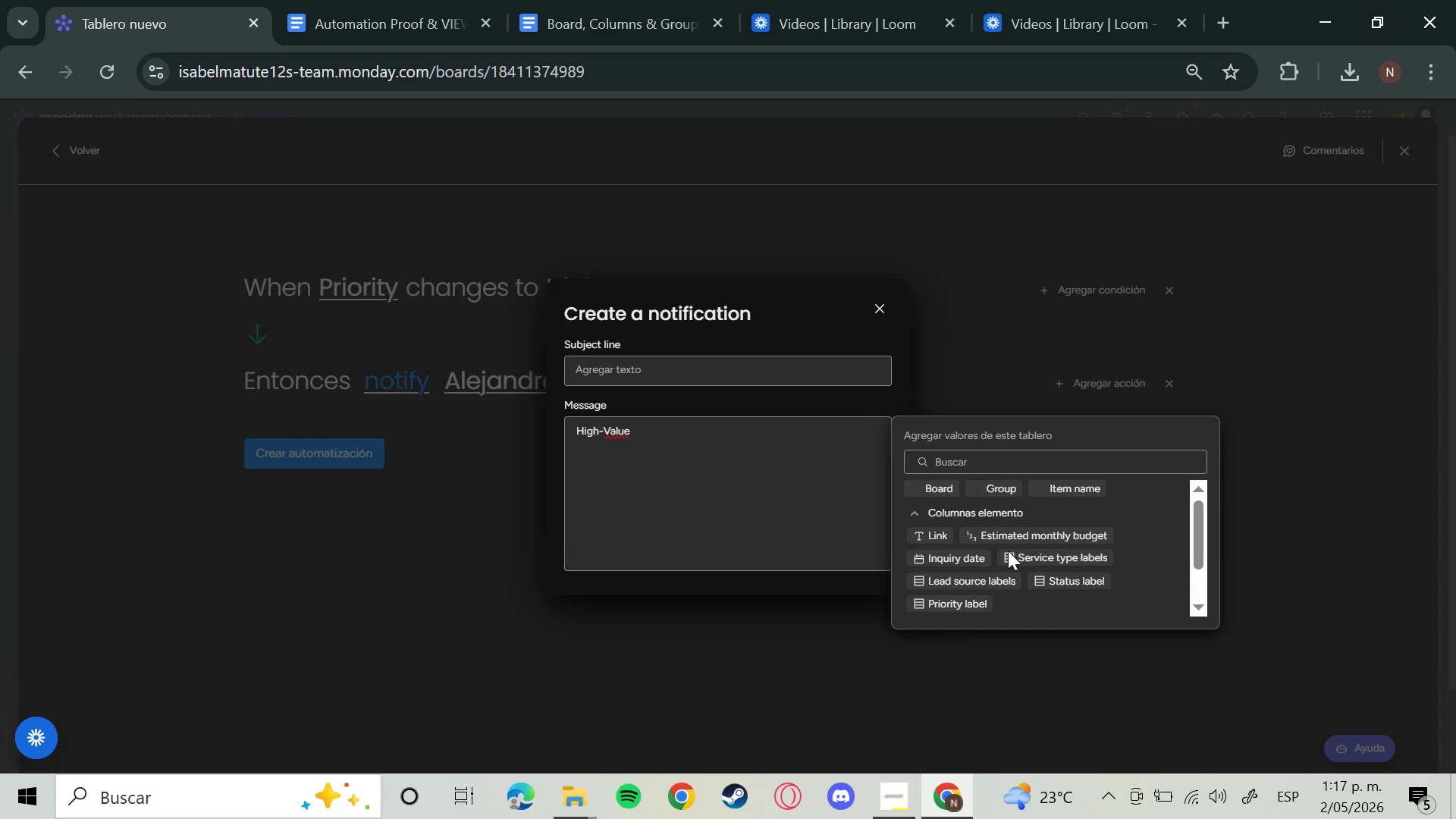 
wait(8.58)
 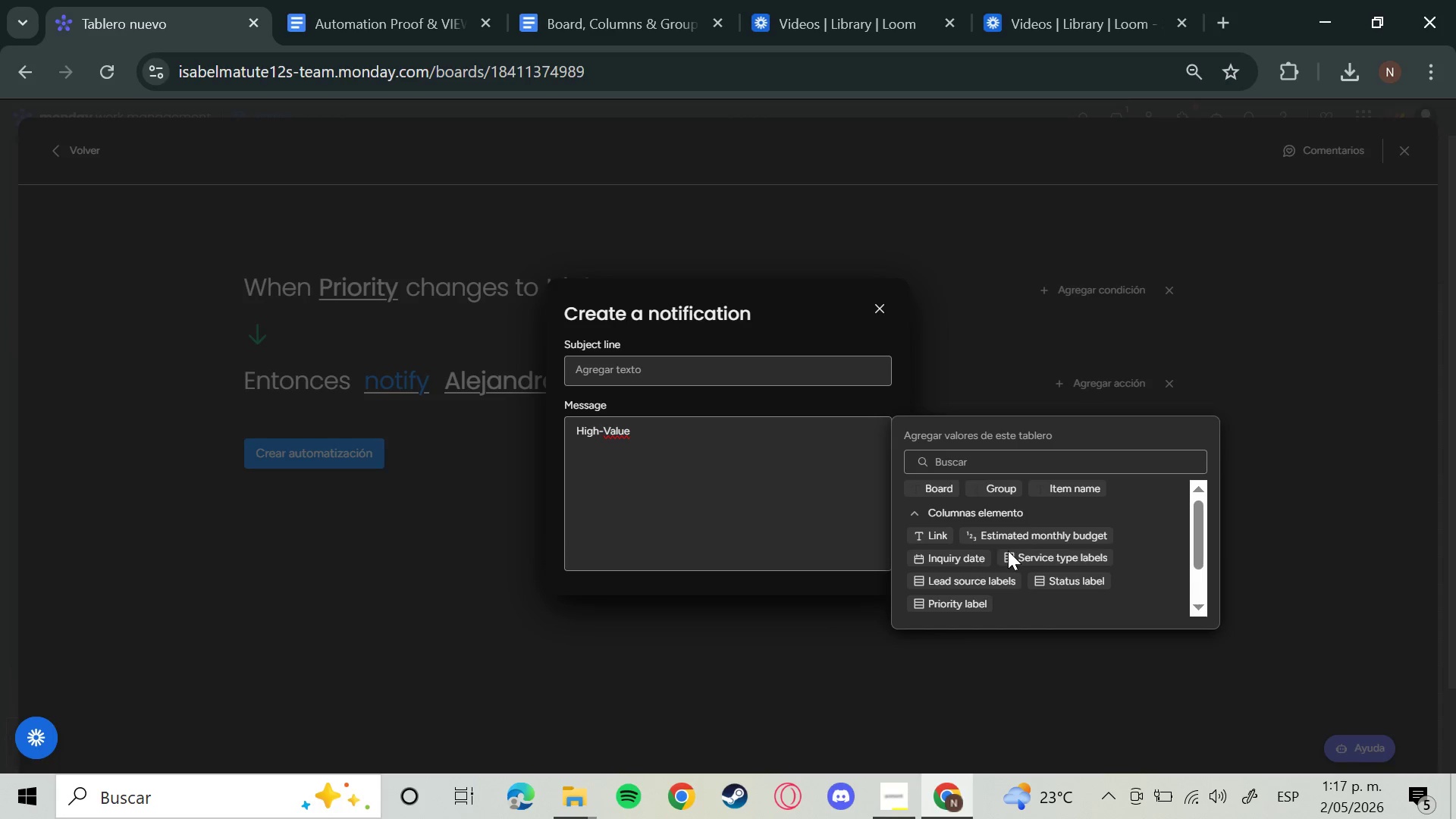 
left_click([947, 459])
 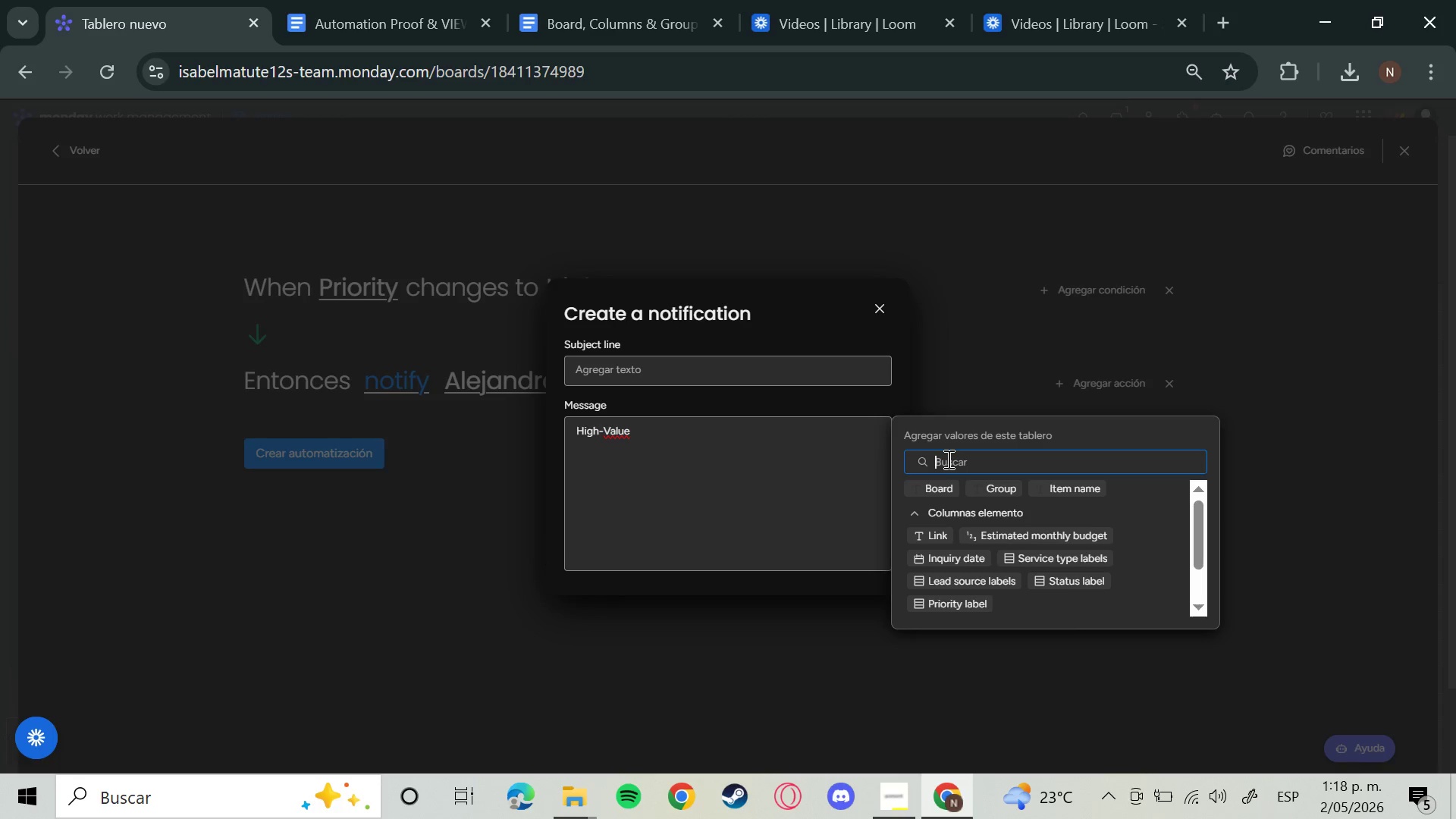 
wait(61.45)
 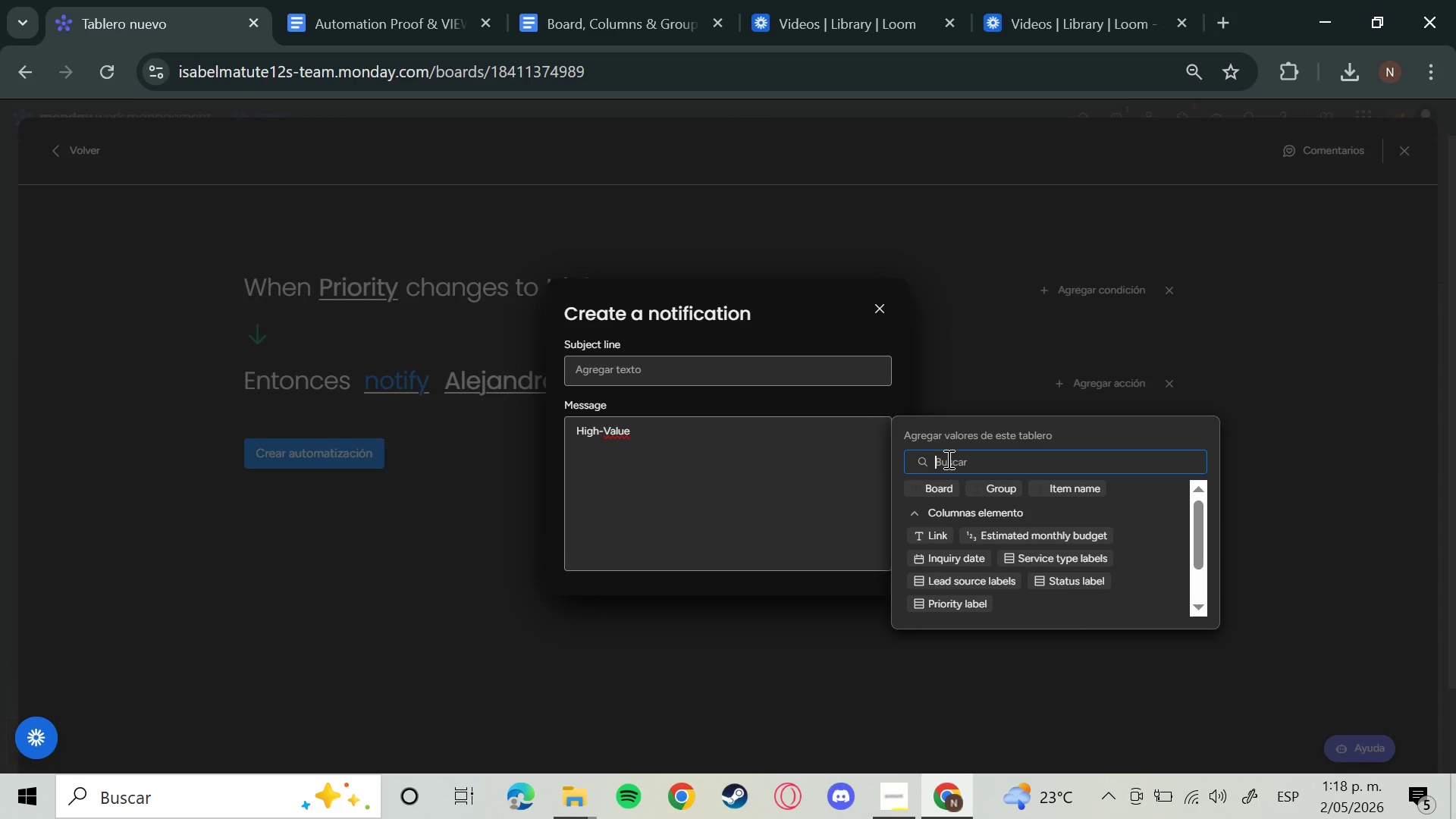 
left_click([1097, 0])
 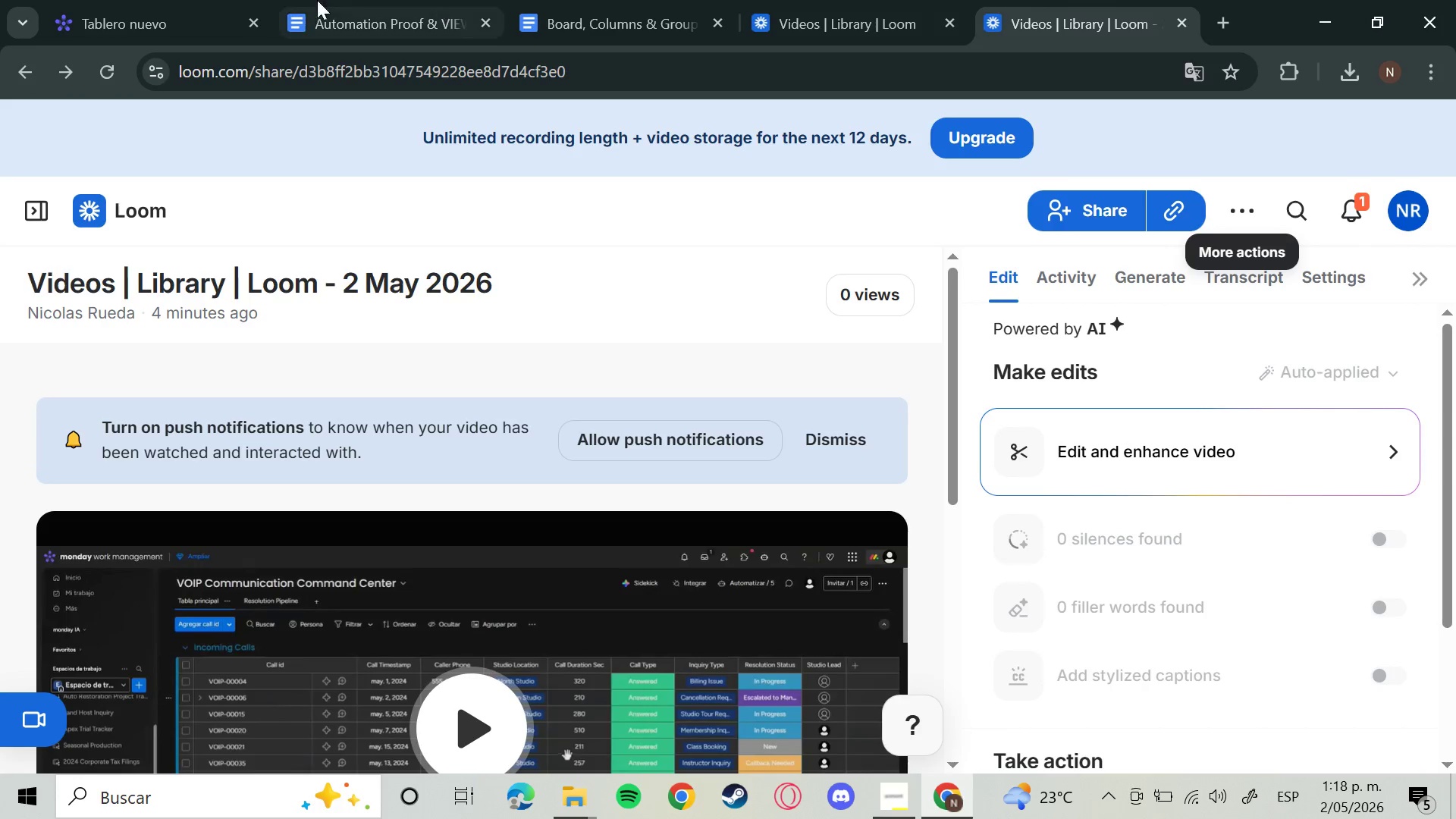 
left_click([343, 0])
 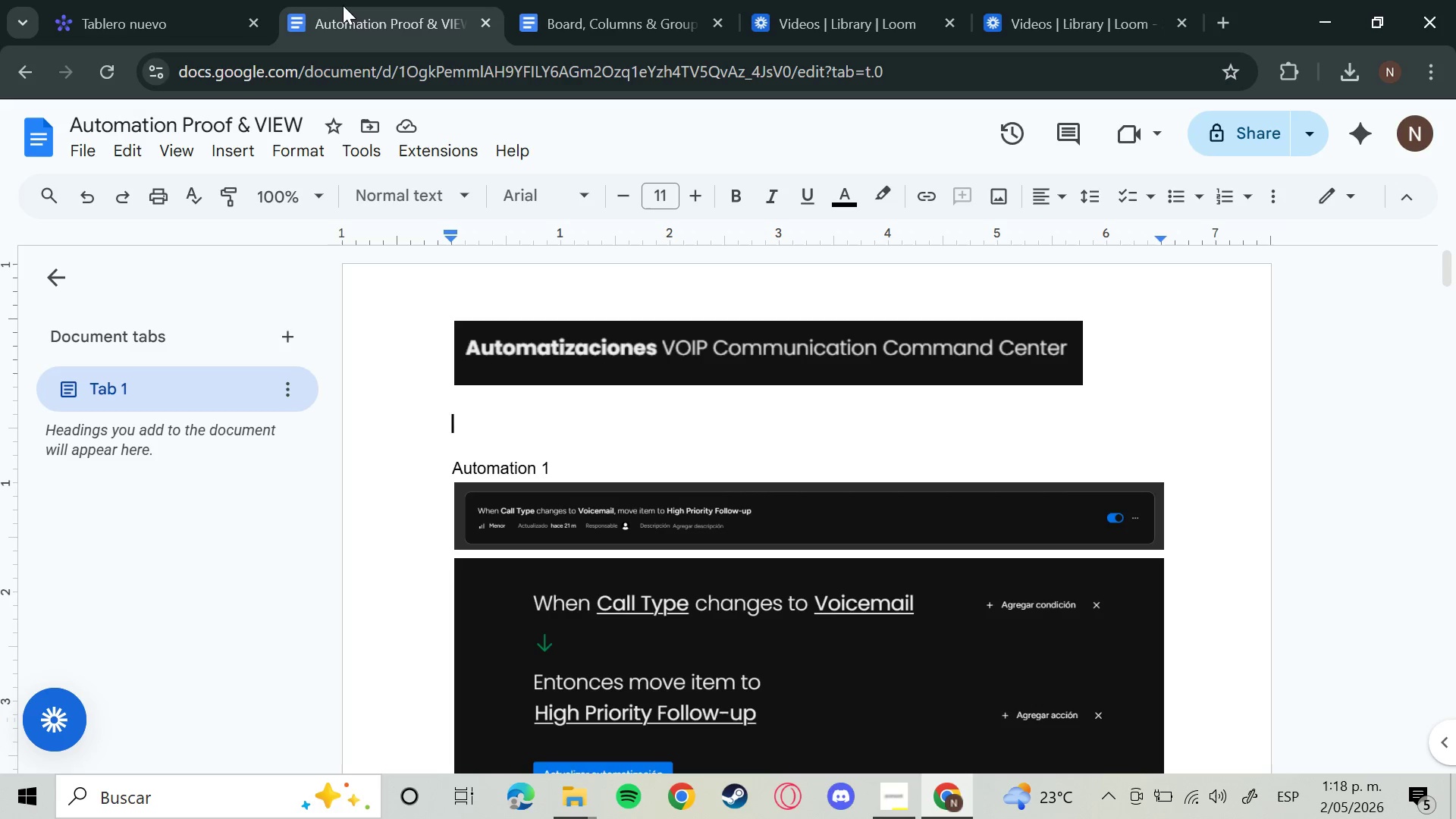 
wait(22.79)
 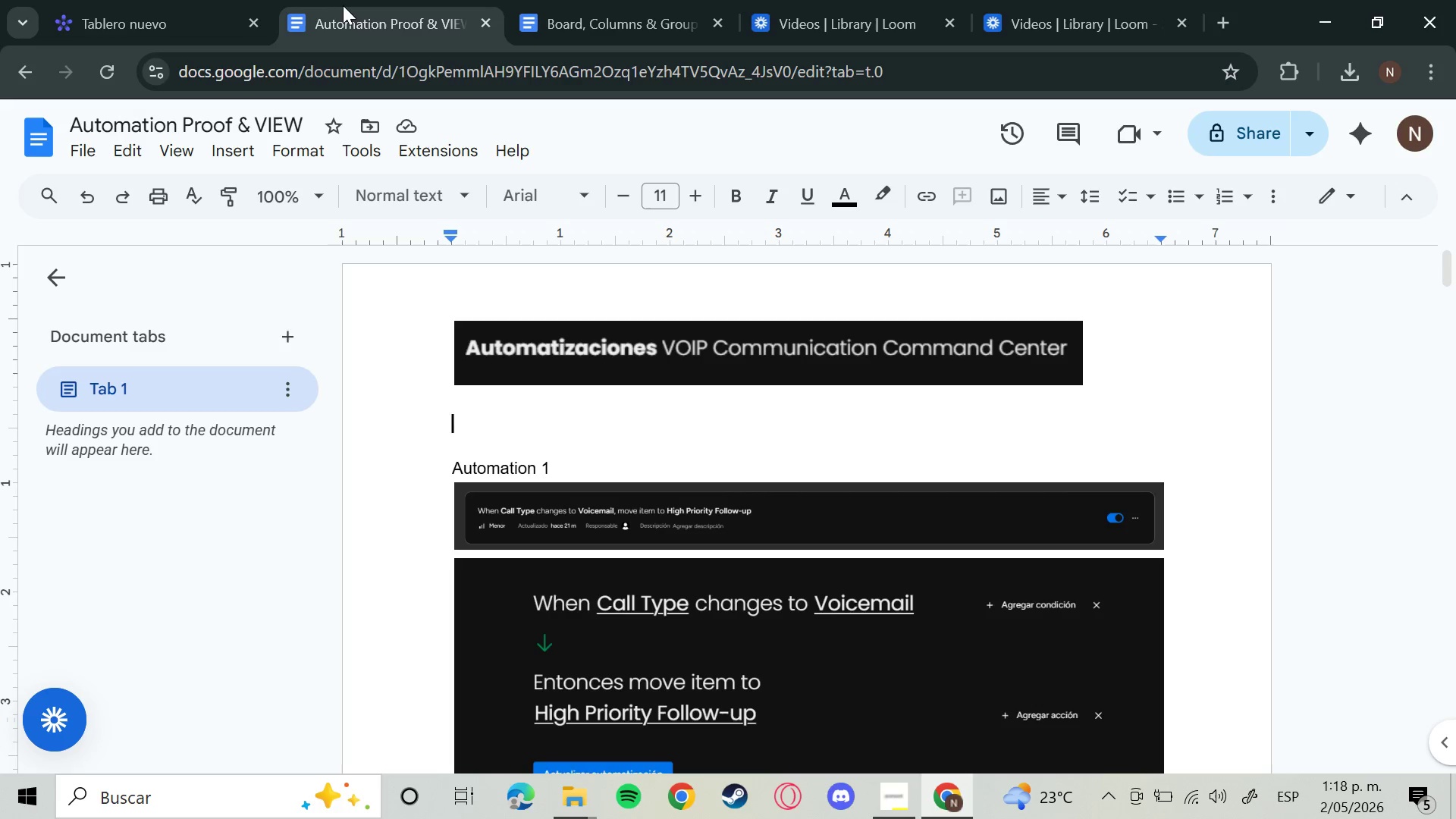 
mouse_move([318, 217])
 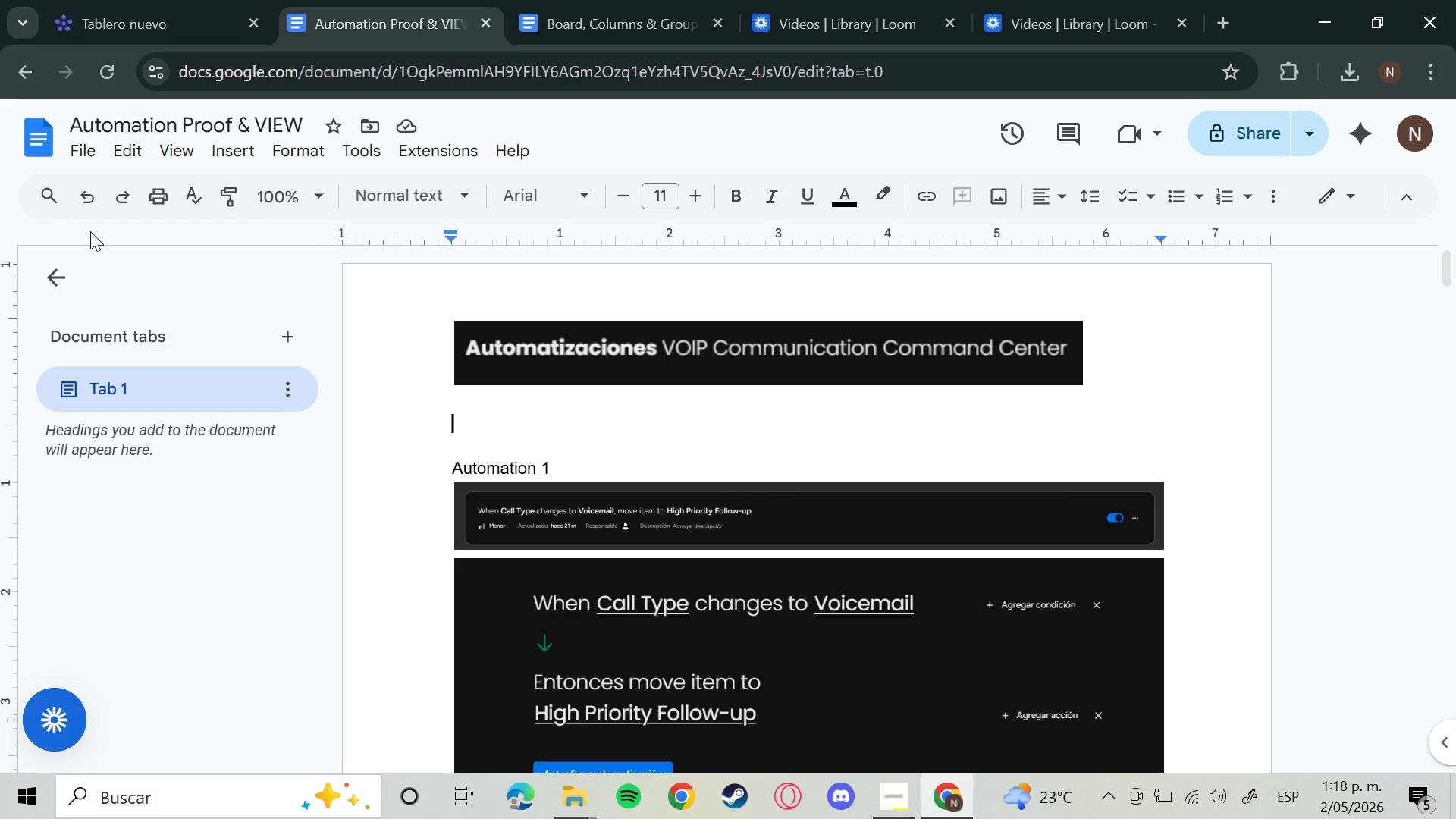 
mouse_move([71, 252])
 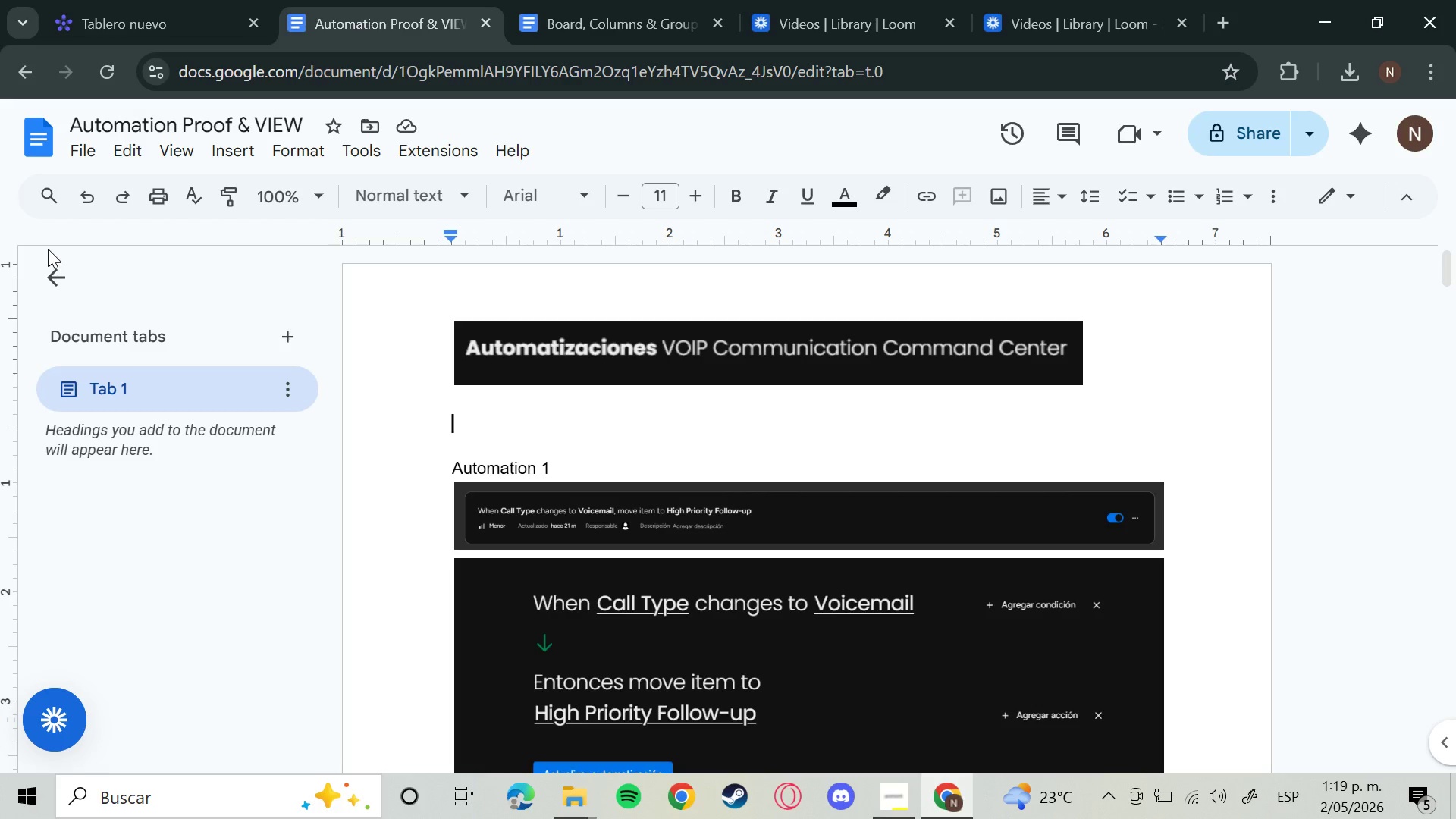 
wait(31.31)
 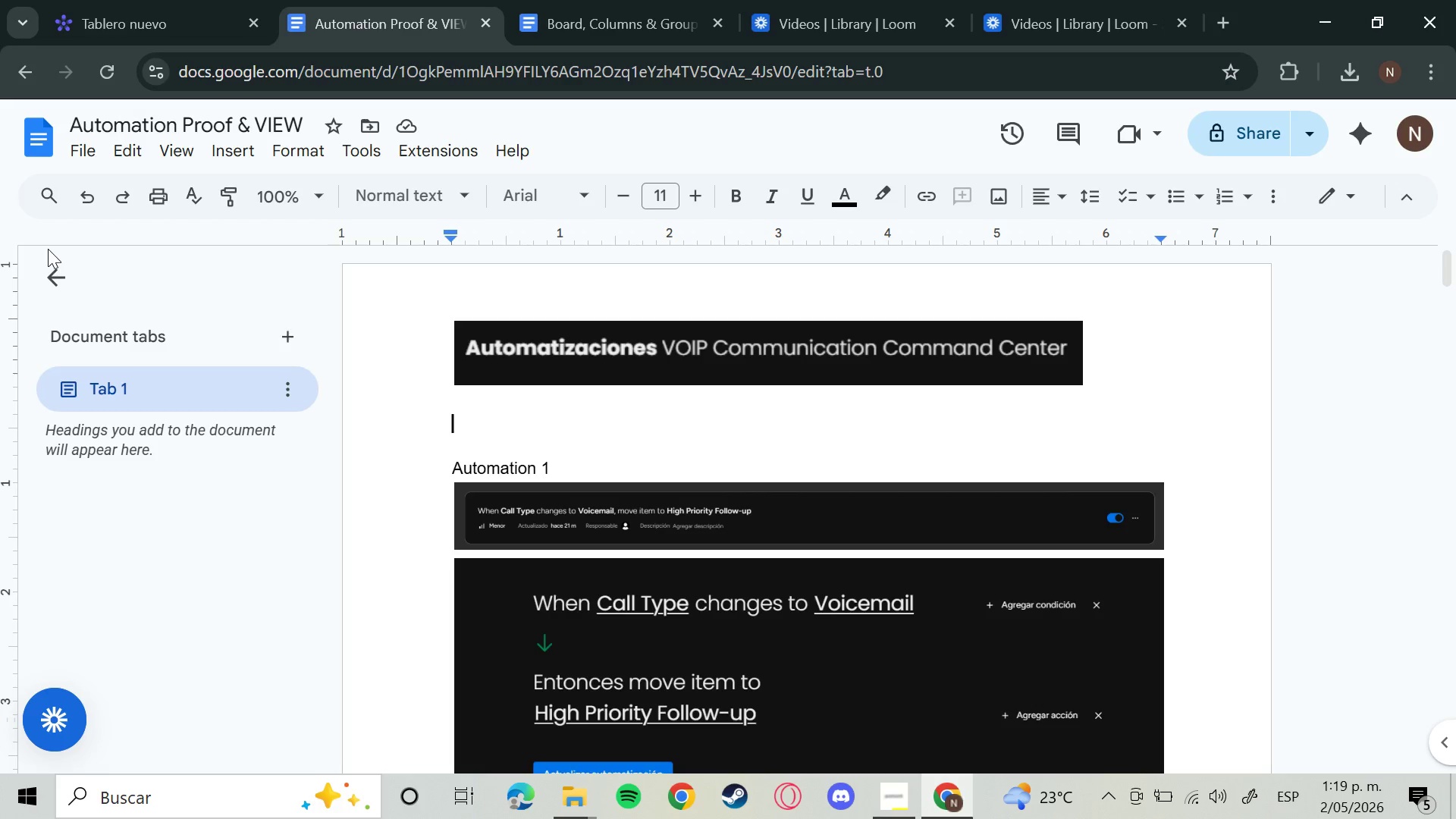 
left_click([1222, 22])
 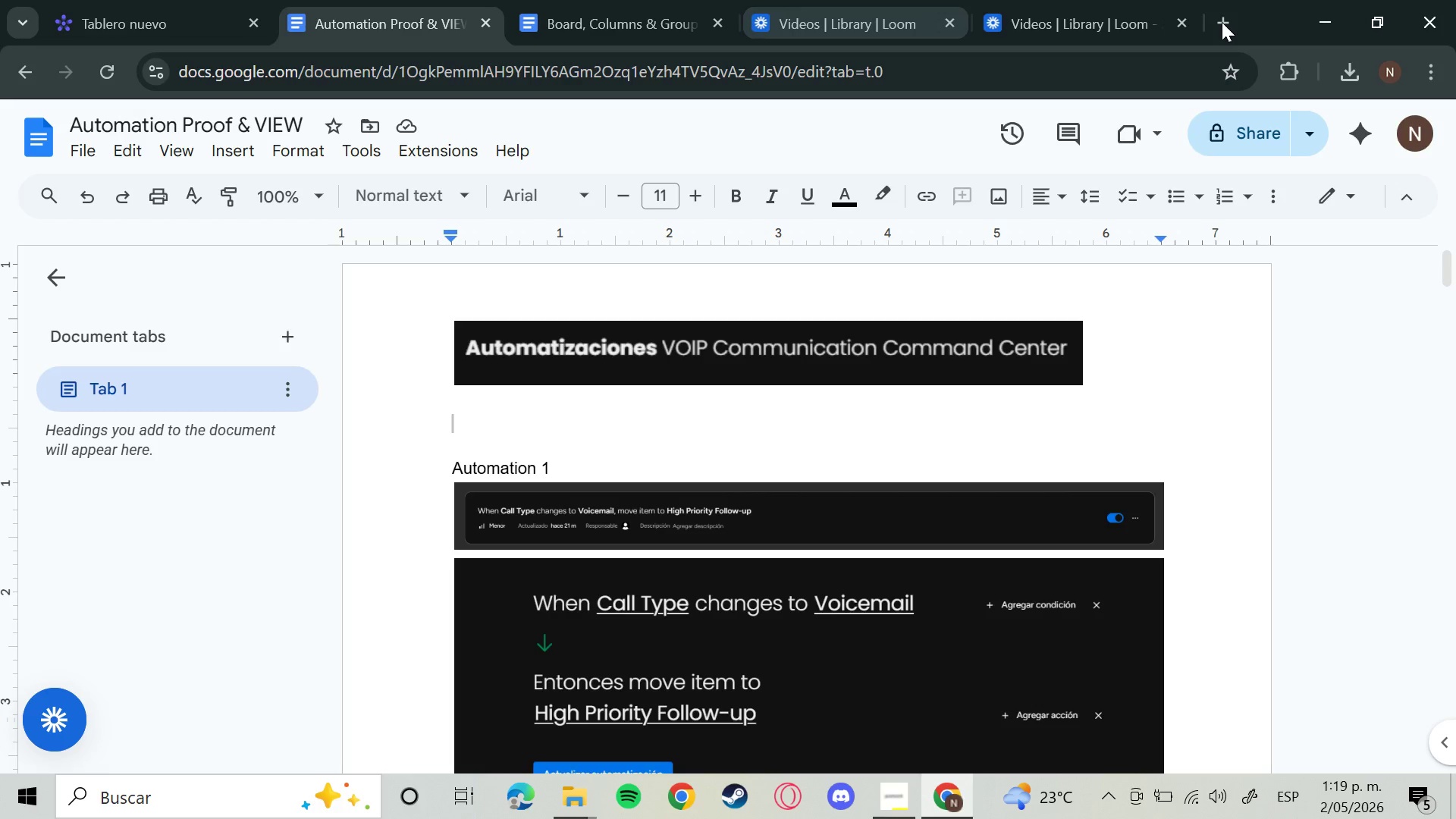 
left_click([1015, 27])
 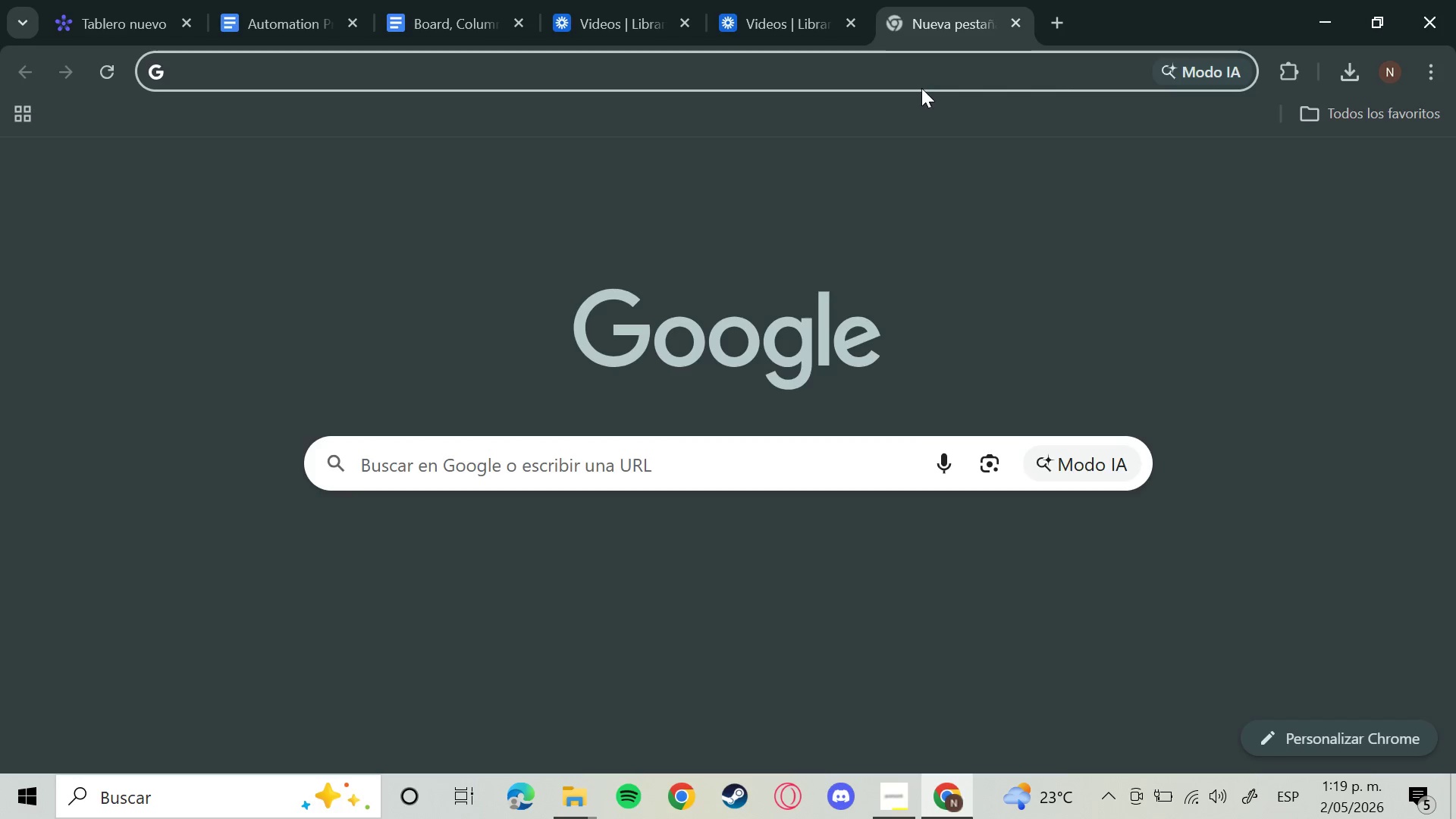 
type(docs)
 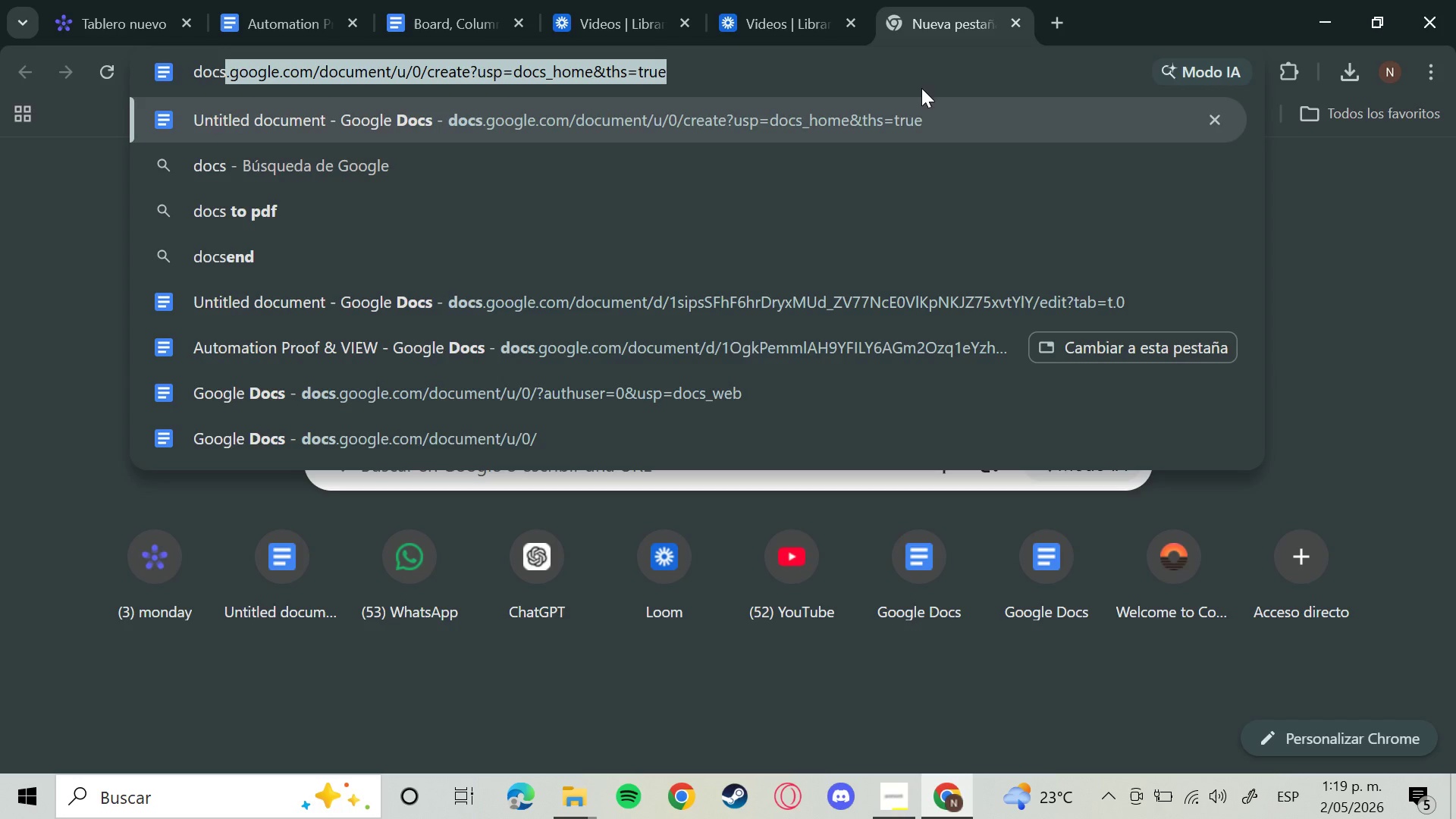 
key(Enter)
 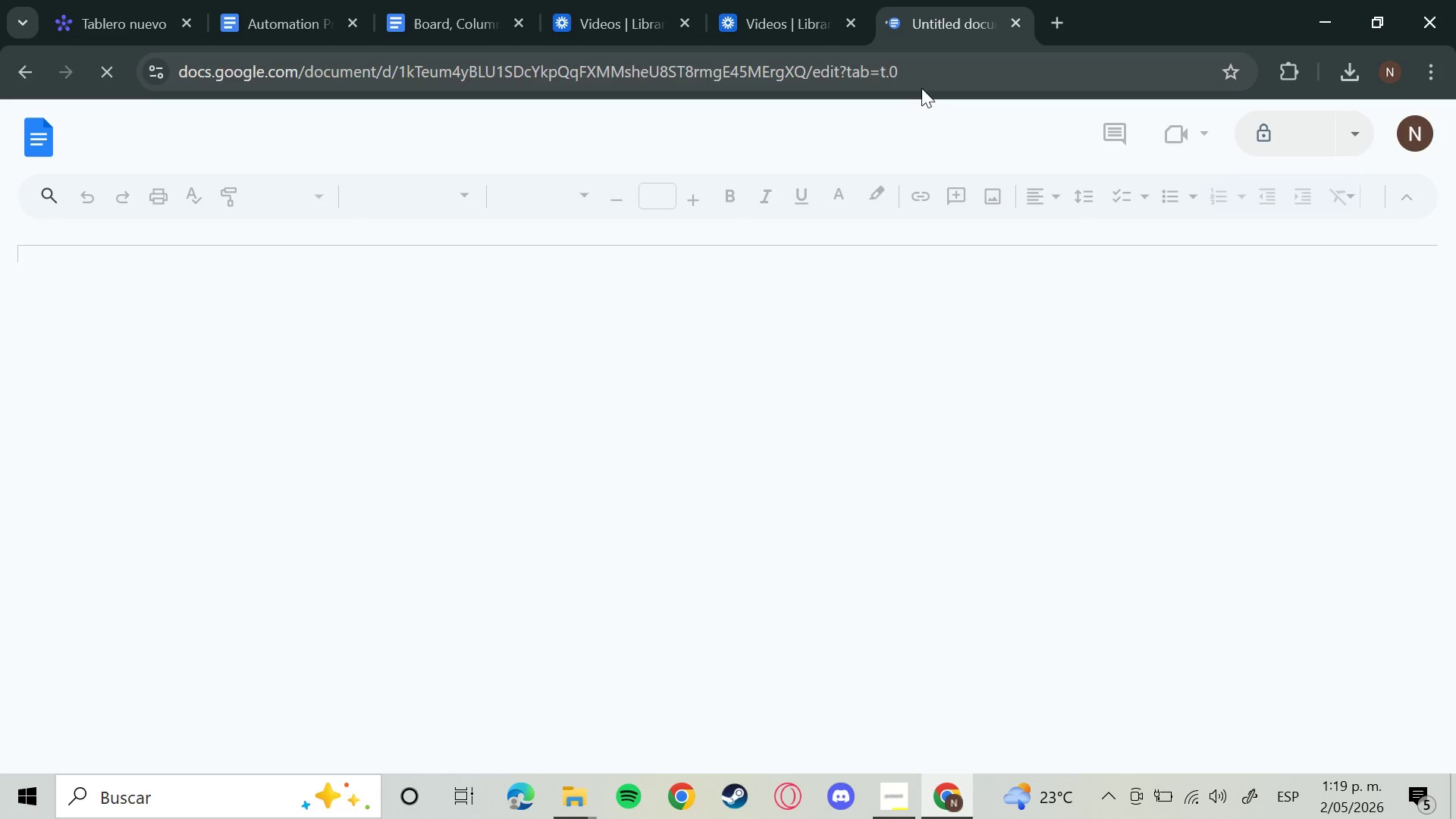 
wait(9.03)
 